 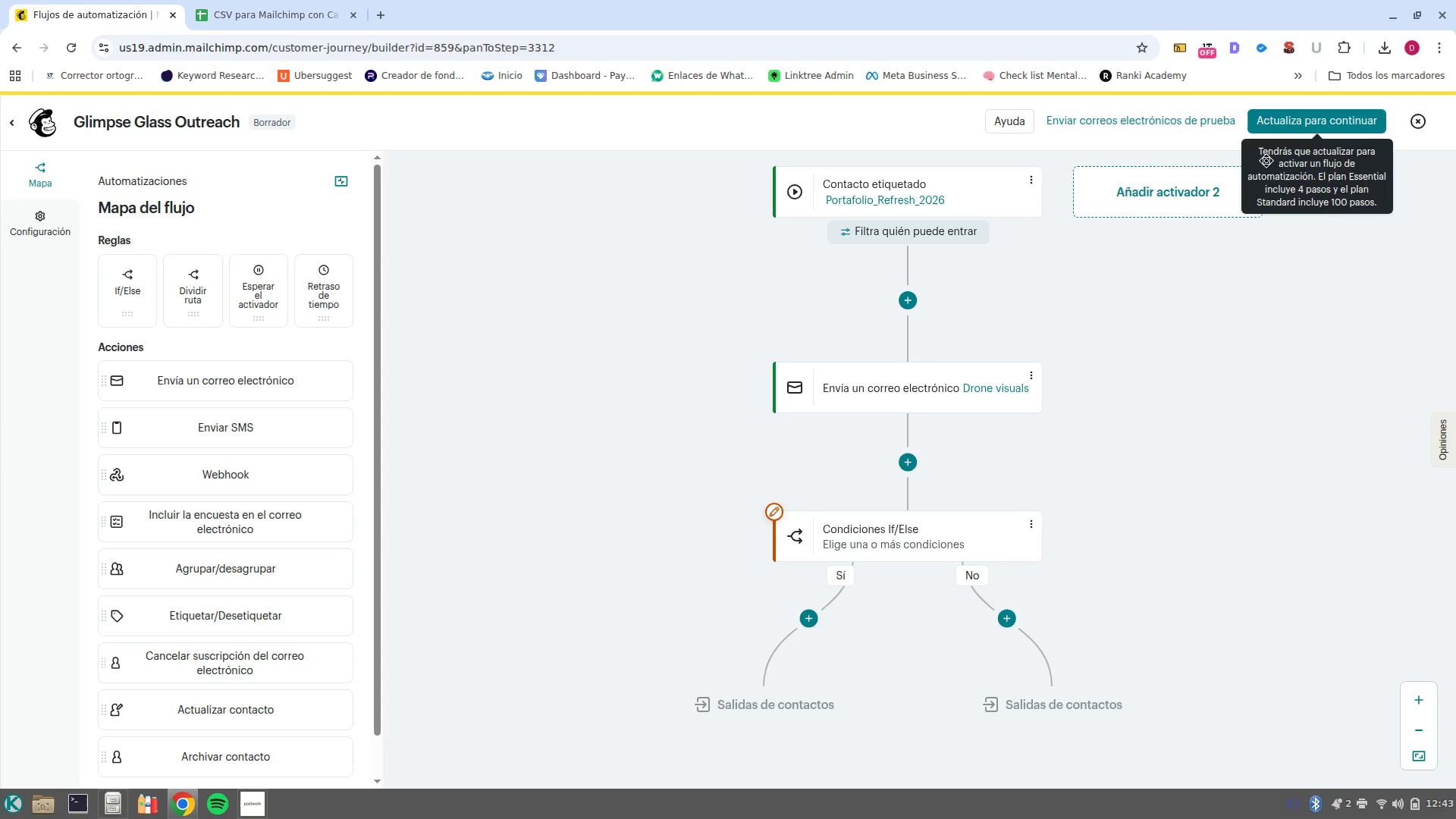 
left_click([1276, 442])
 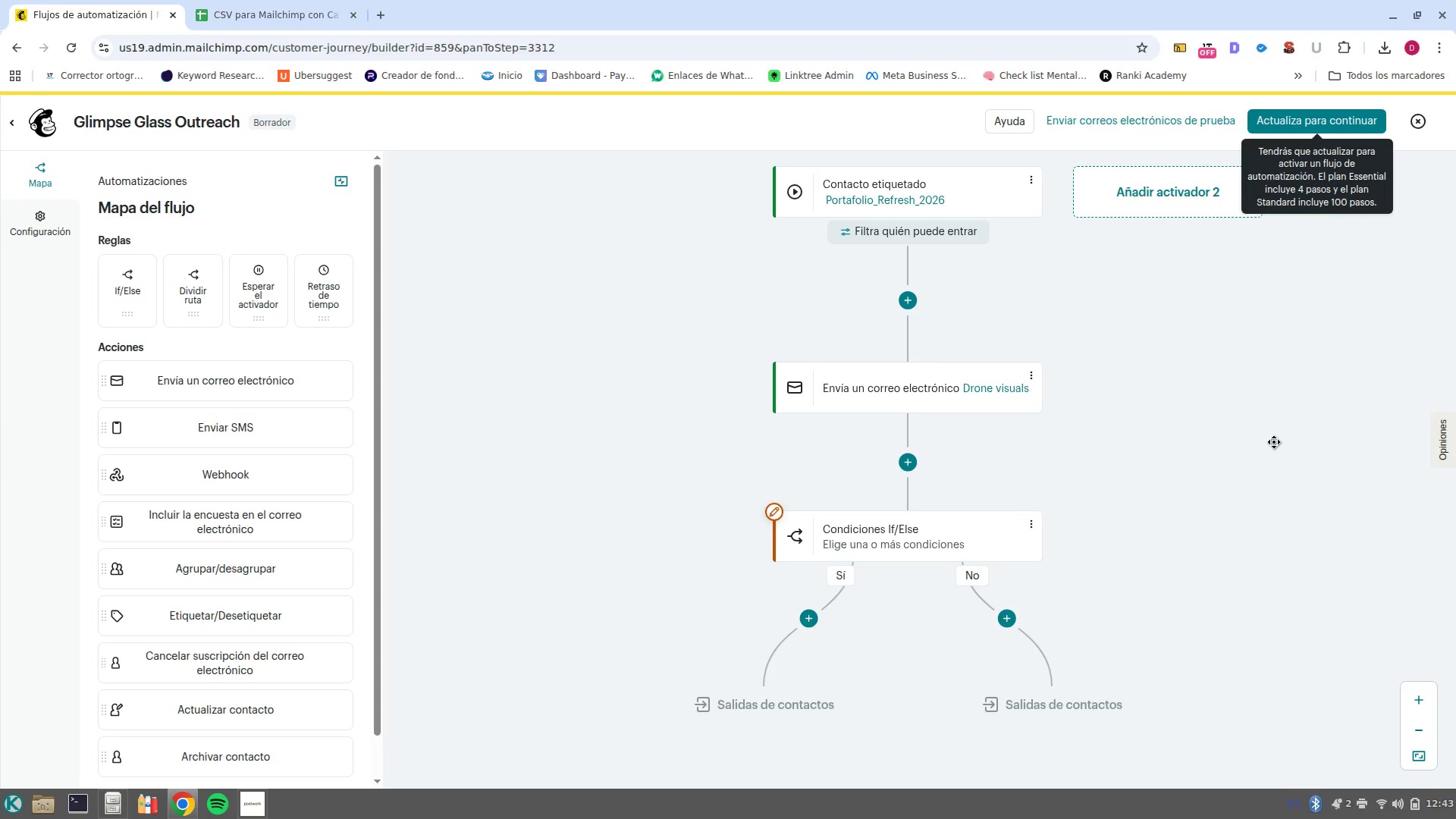 
wait(35.74)
 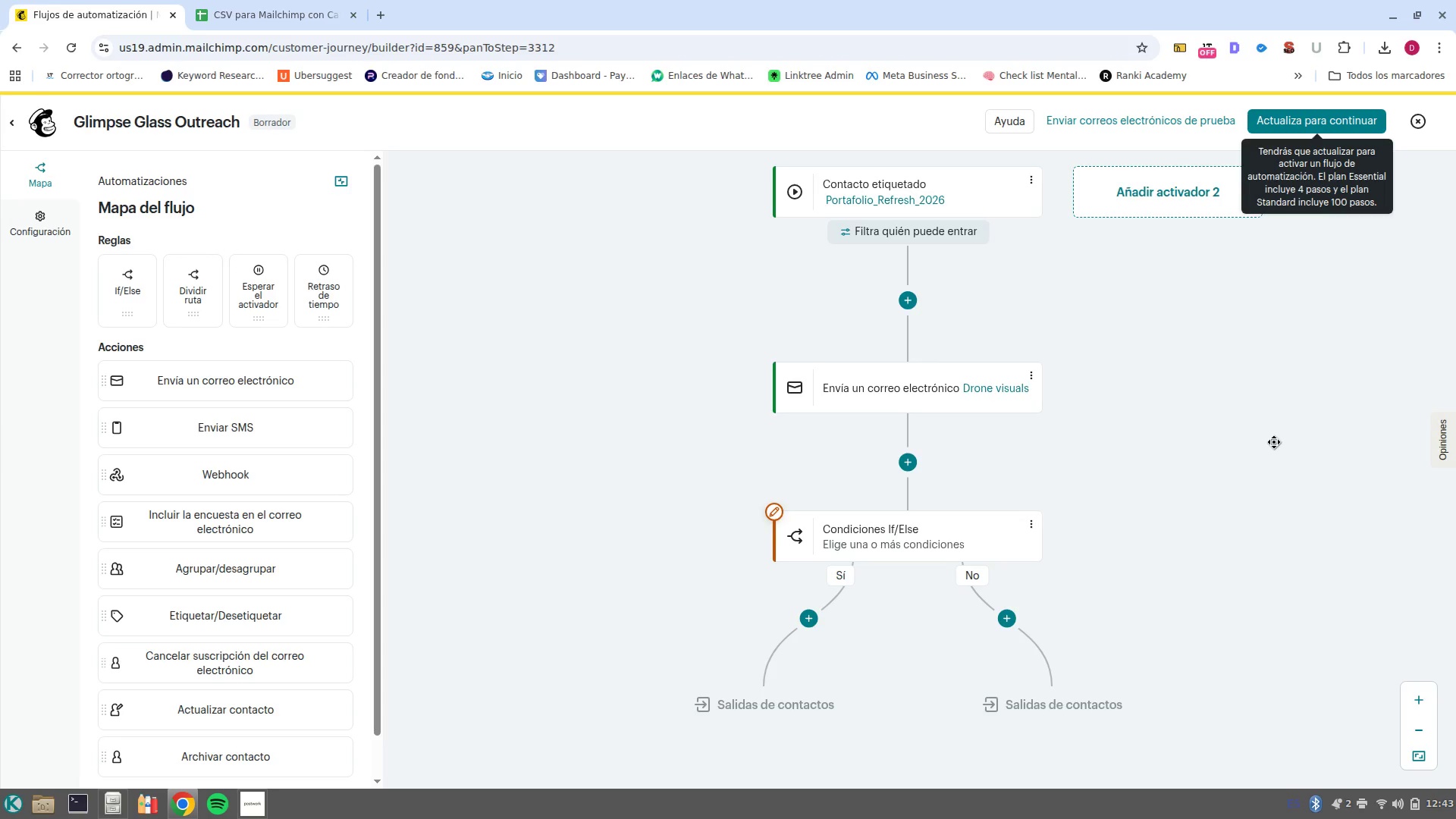 
left_click([1025, 532])
 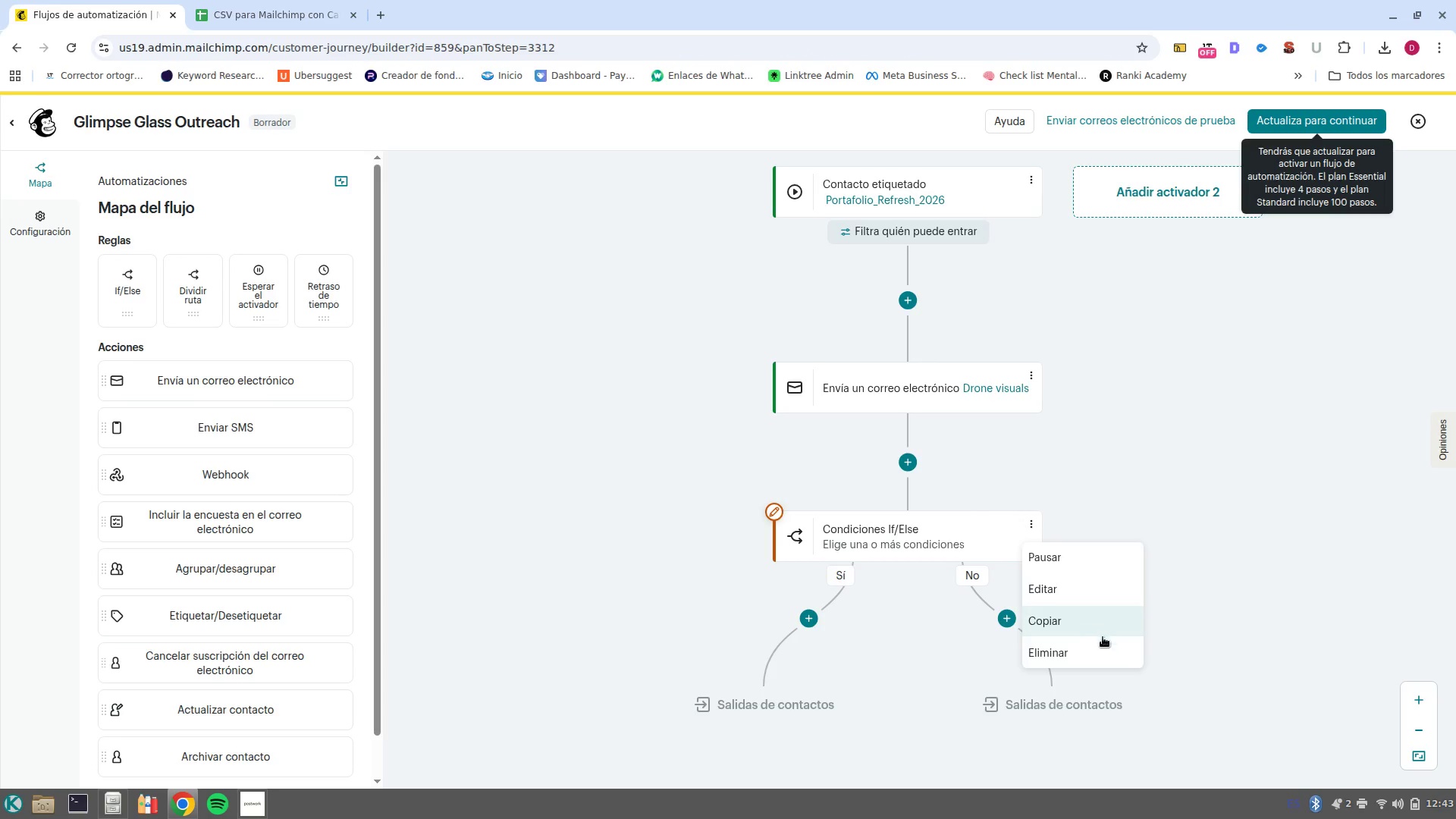 
left_click([1105, 656])
 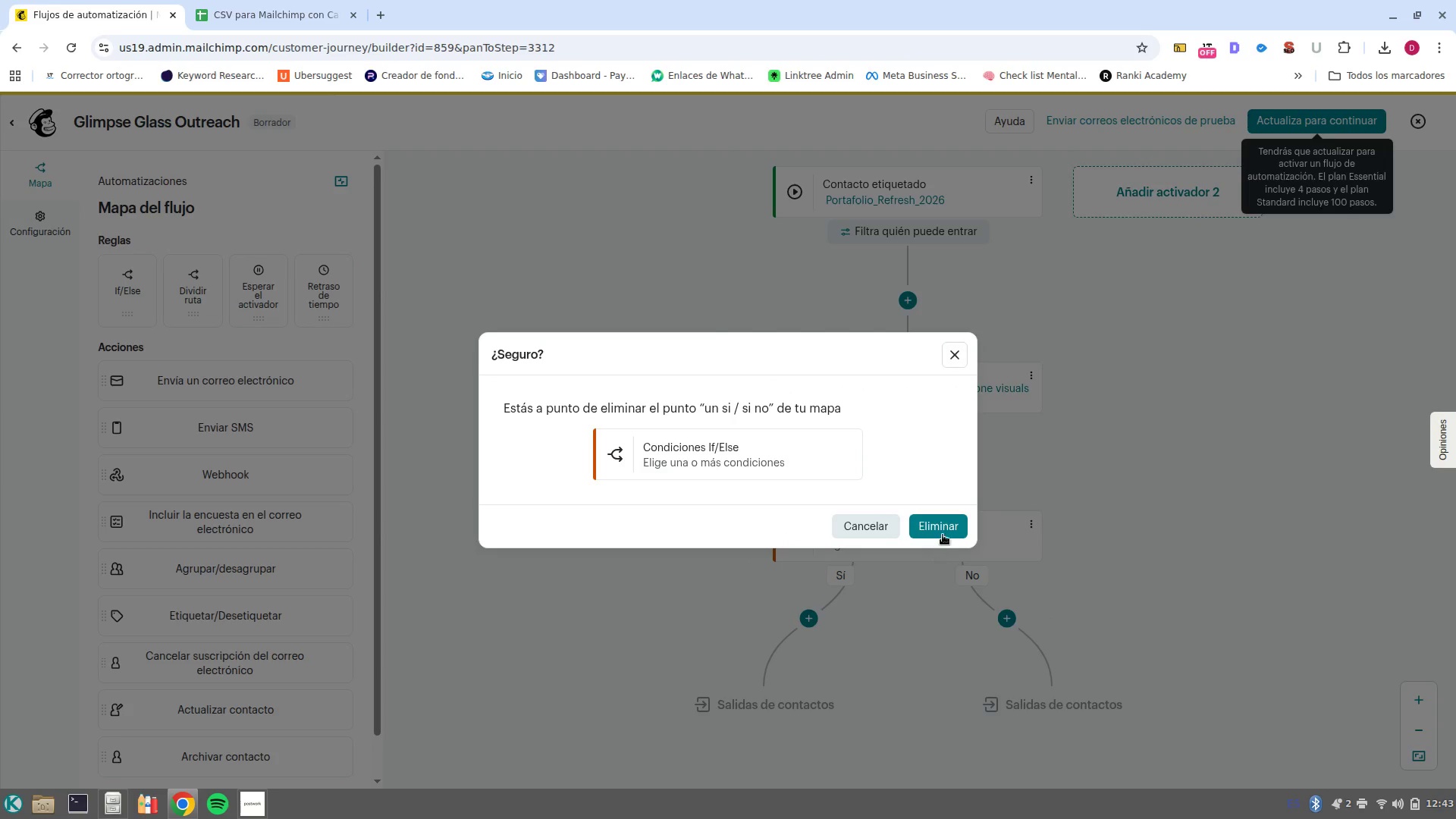 
left_click([947, 527])
 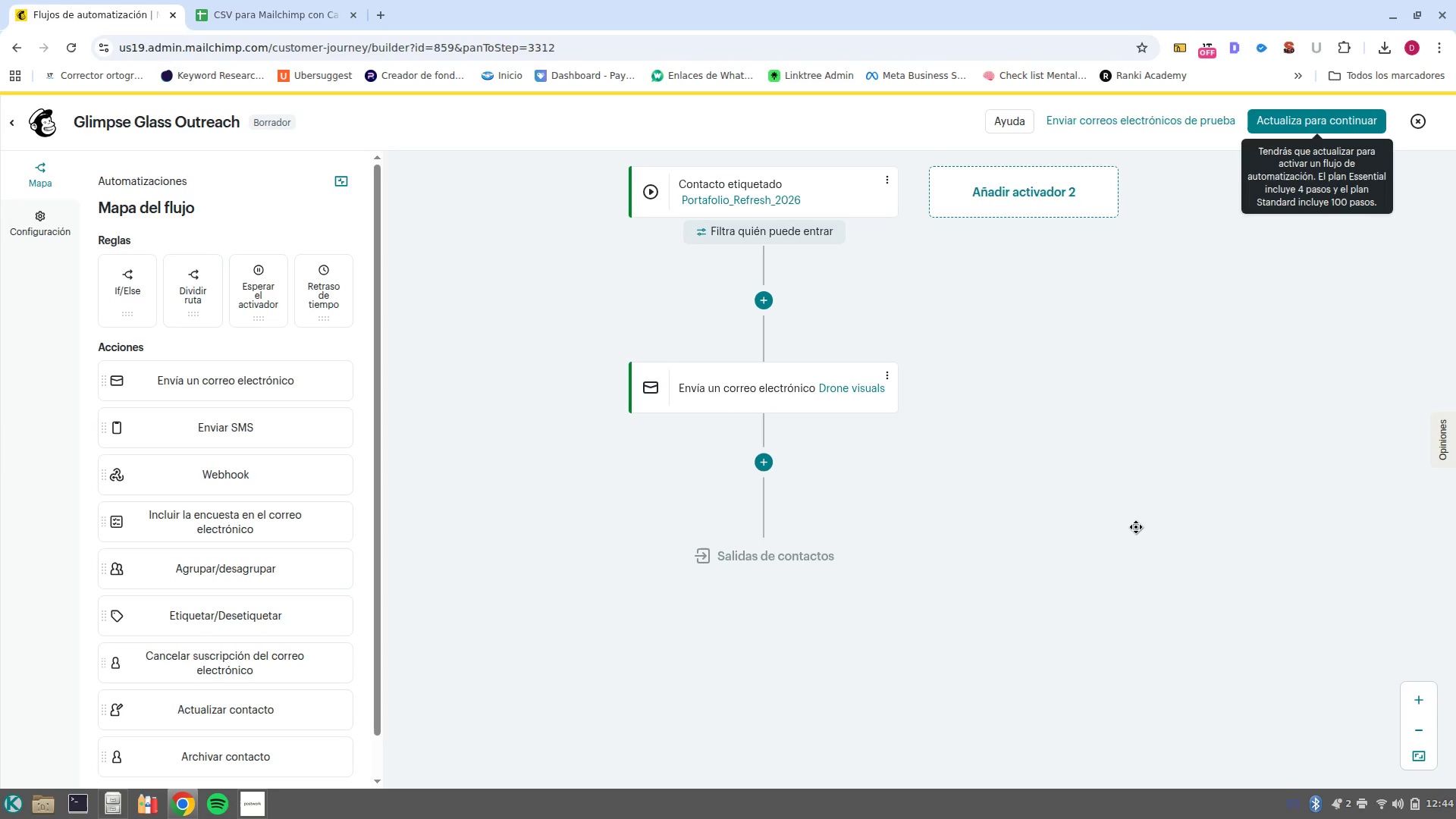 
wait(21.63)
 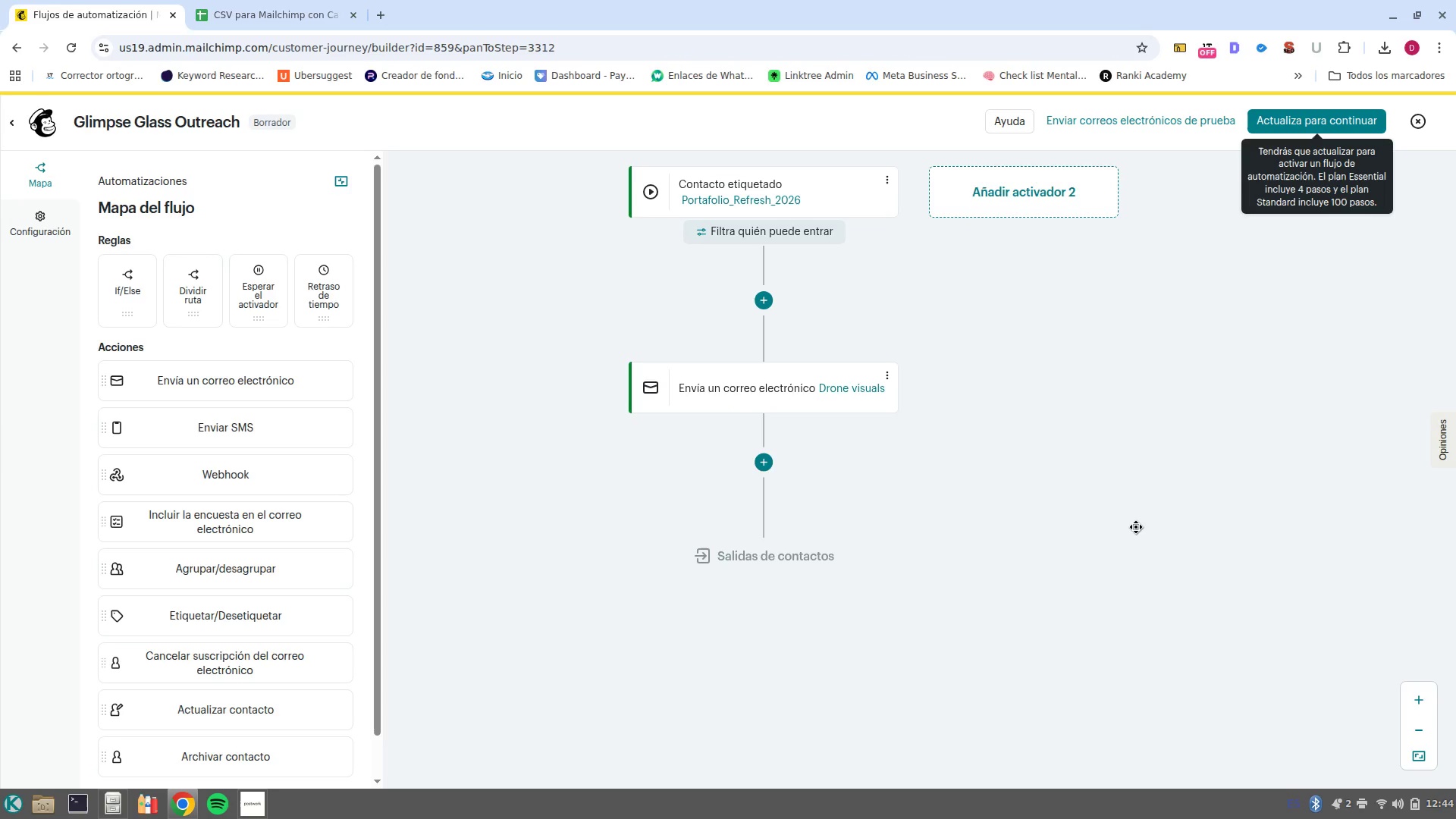 
mouse_move([1372, 121])
 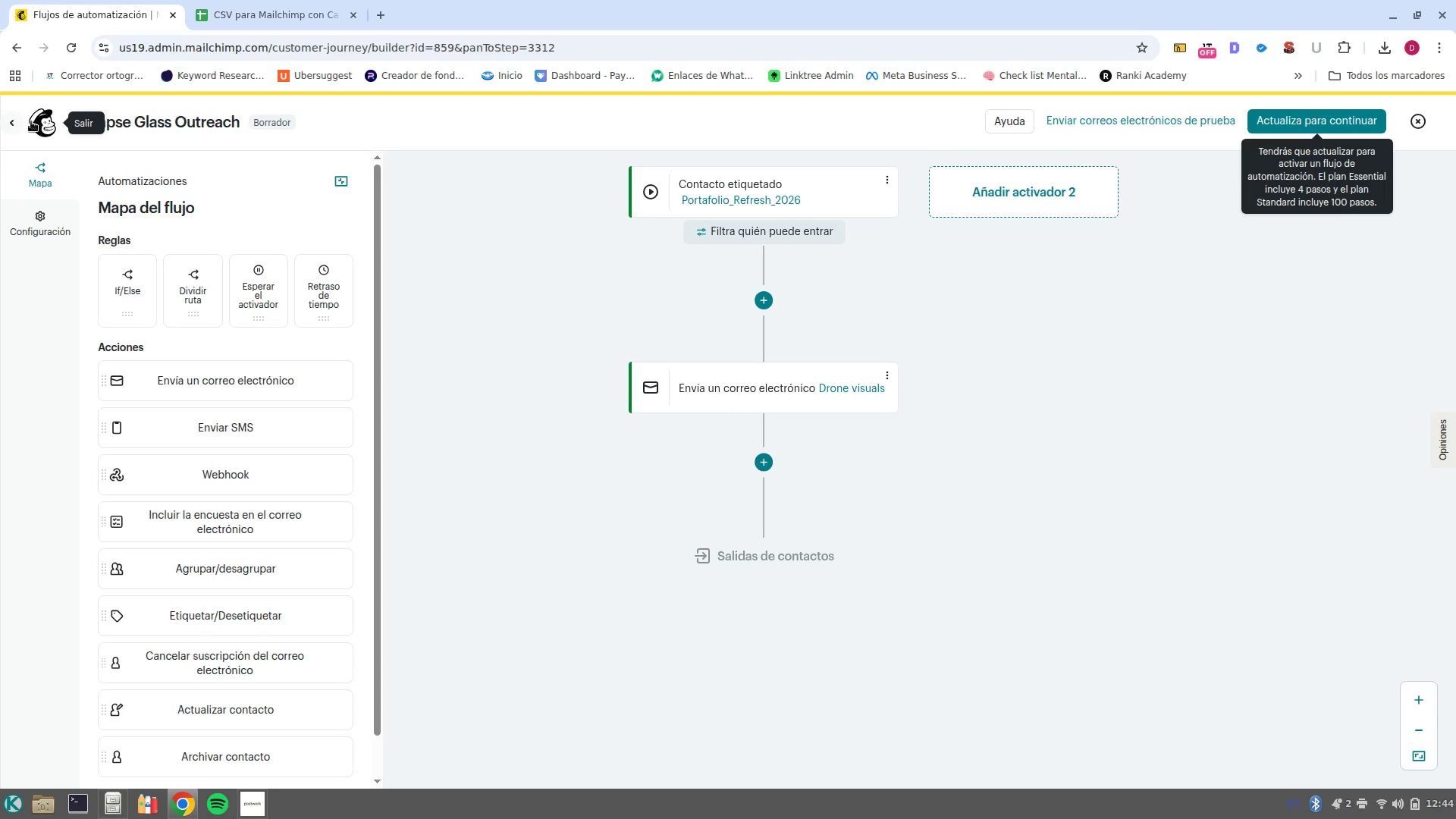 
left_click([31, 123])
 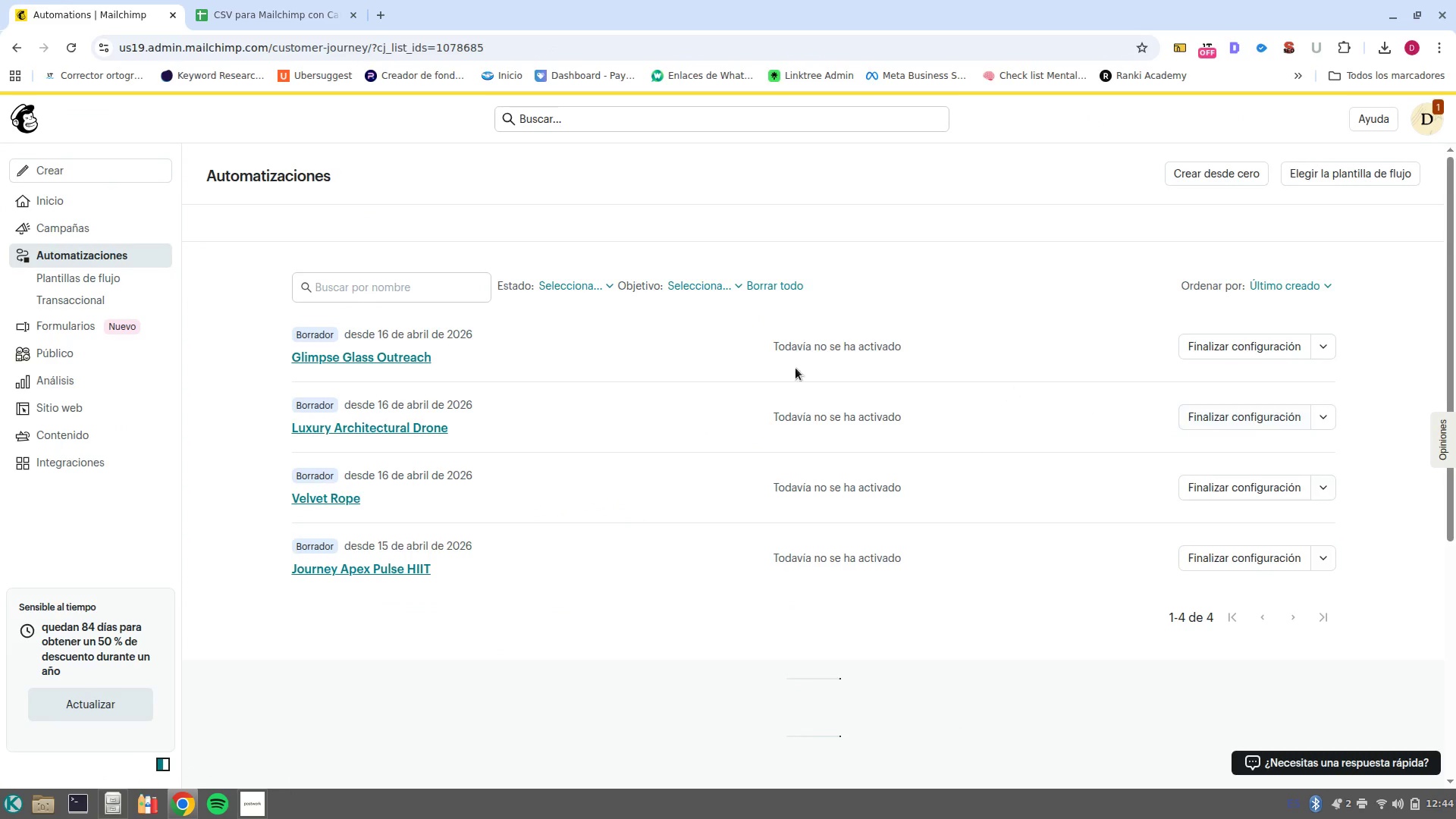 
left_click([408, 362])
 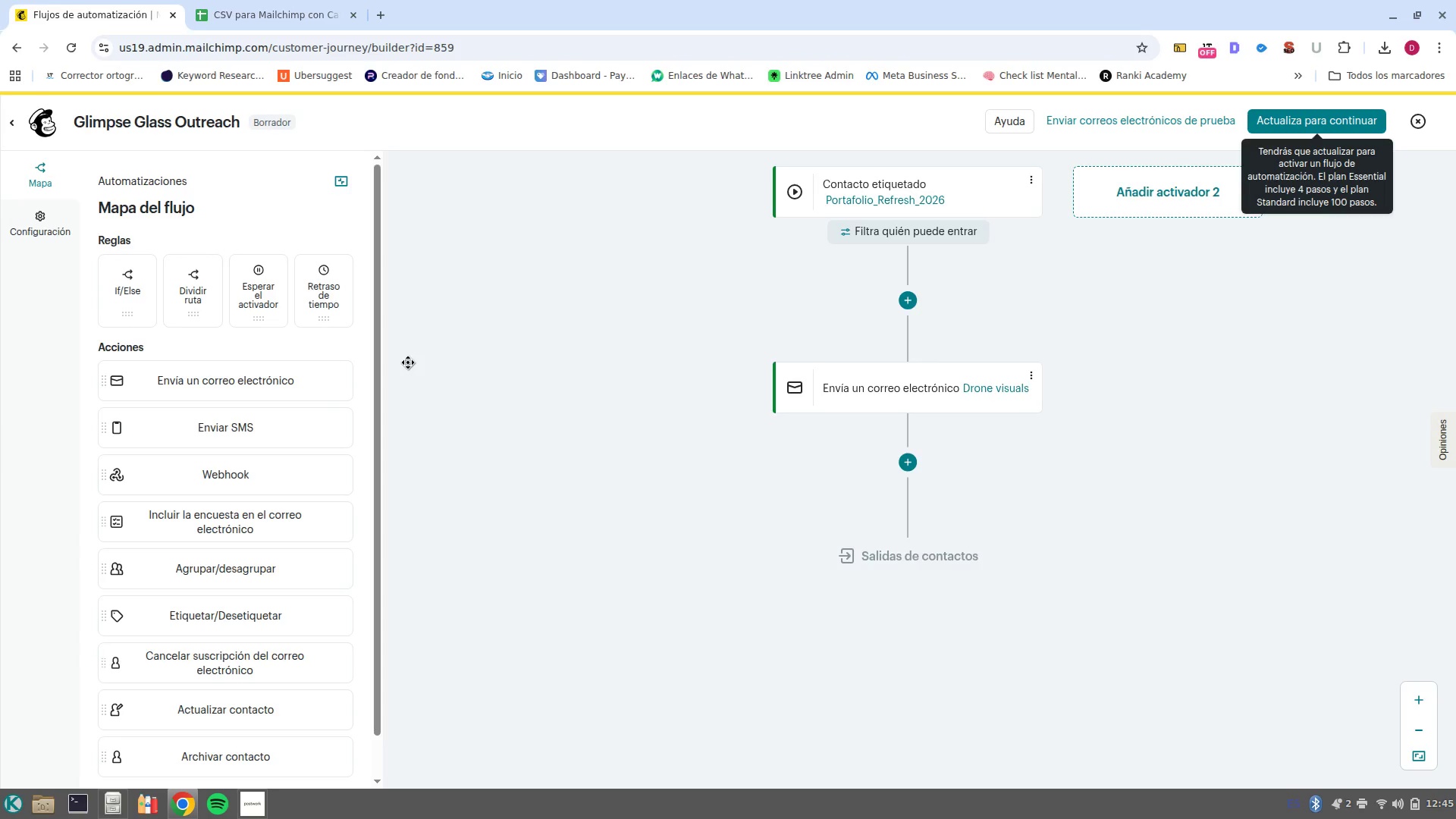 
wait(63.16)
 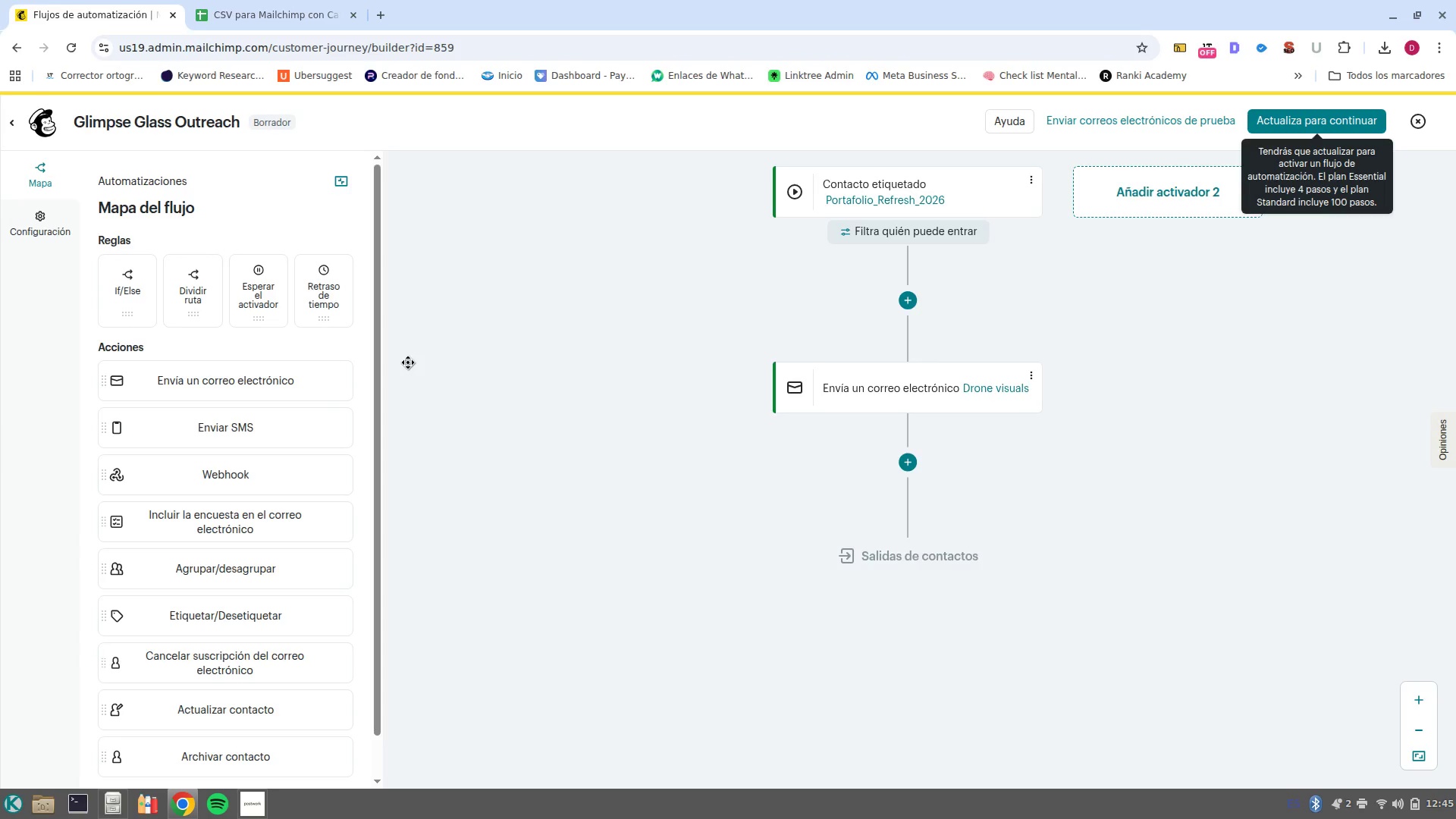 
left_click([907, 461])
 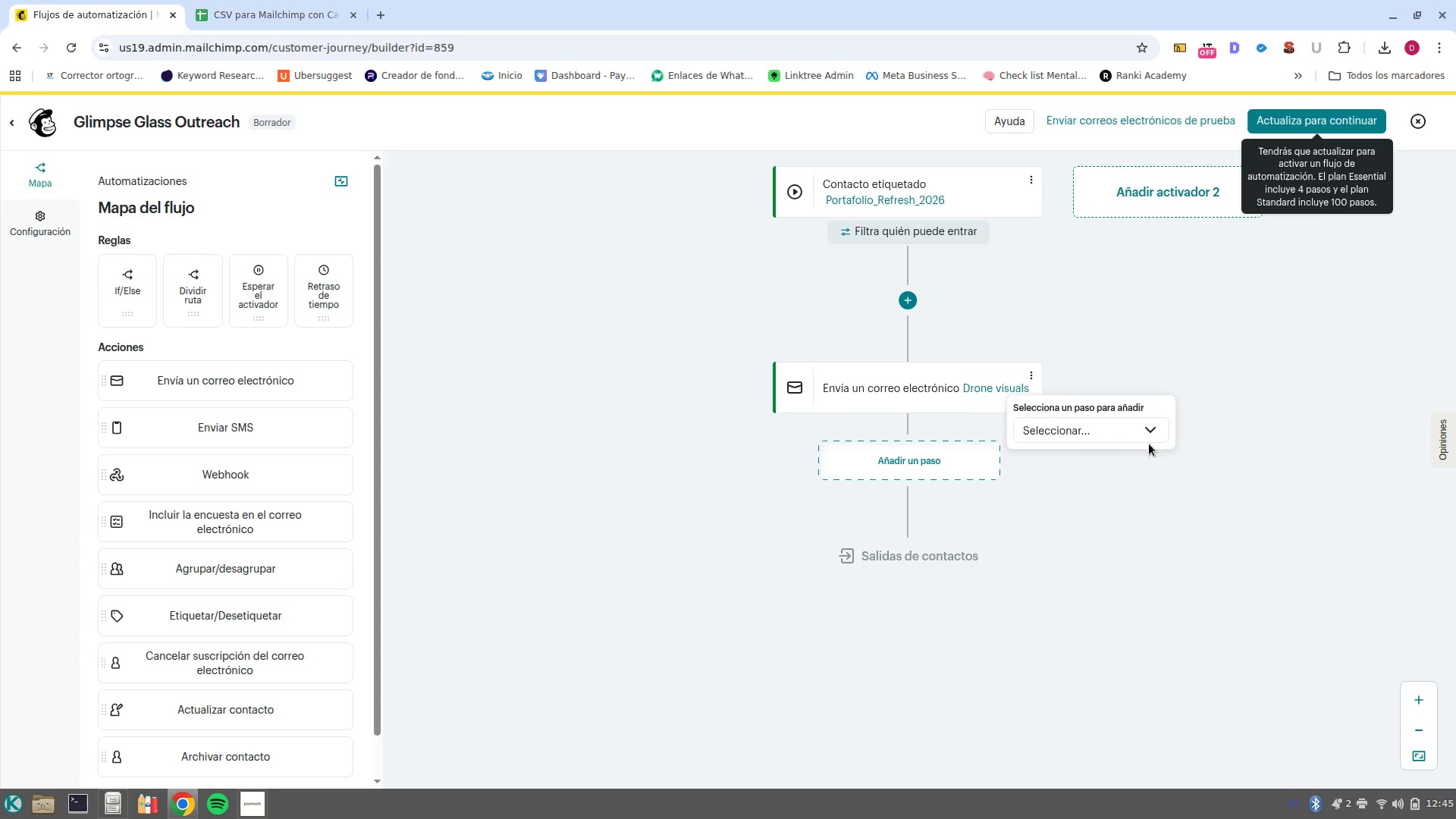 
left_click([1156, 432])
 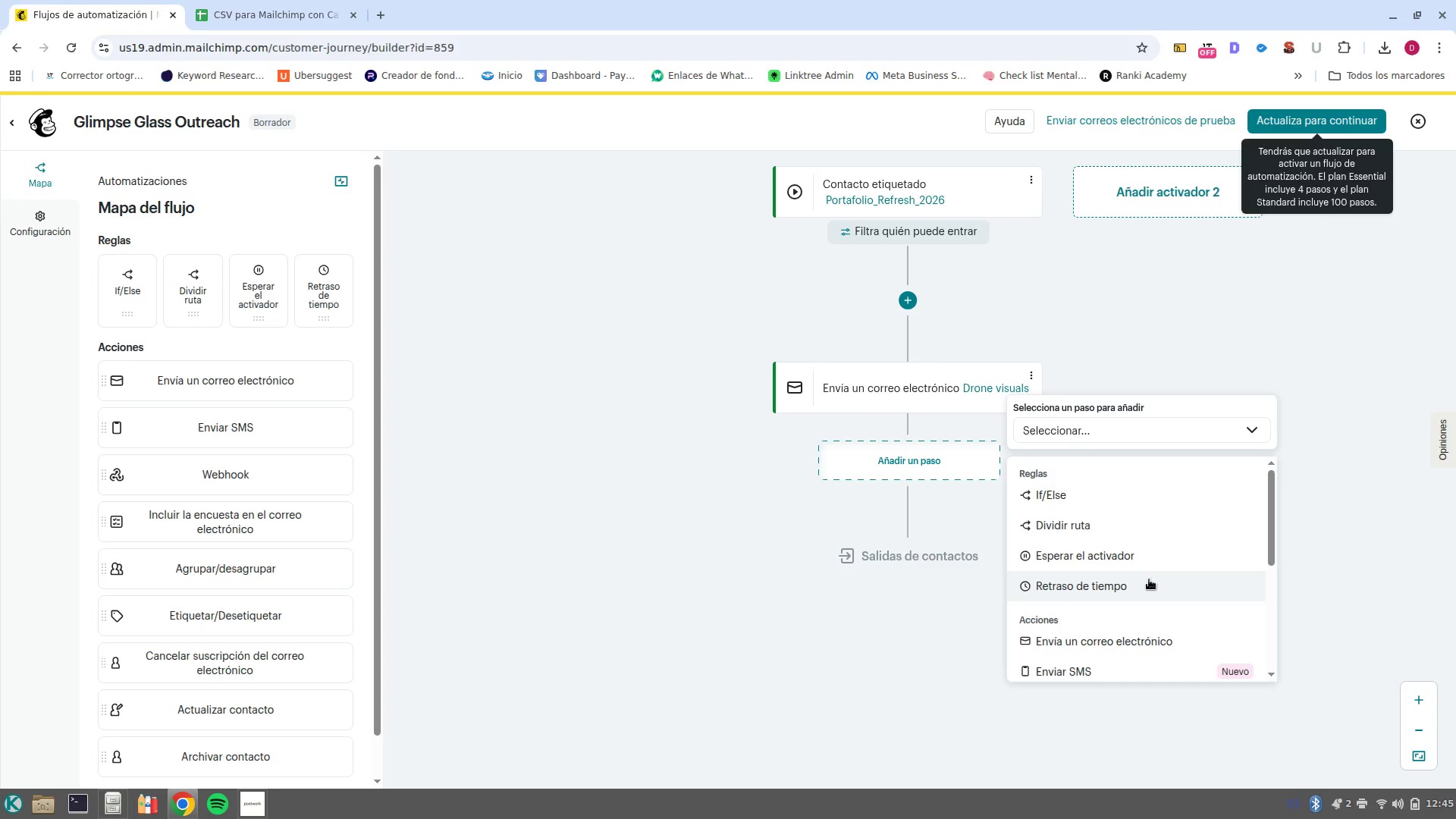 
left_click([1149, 579])
 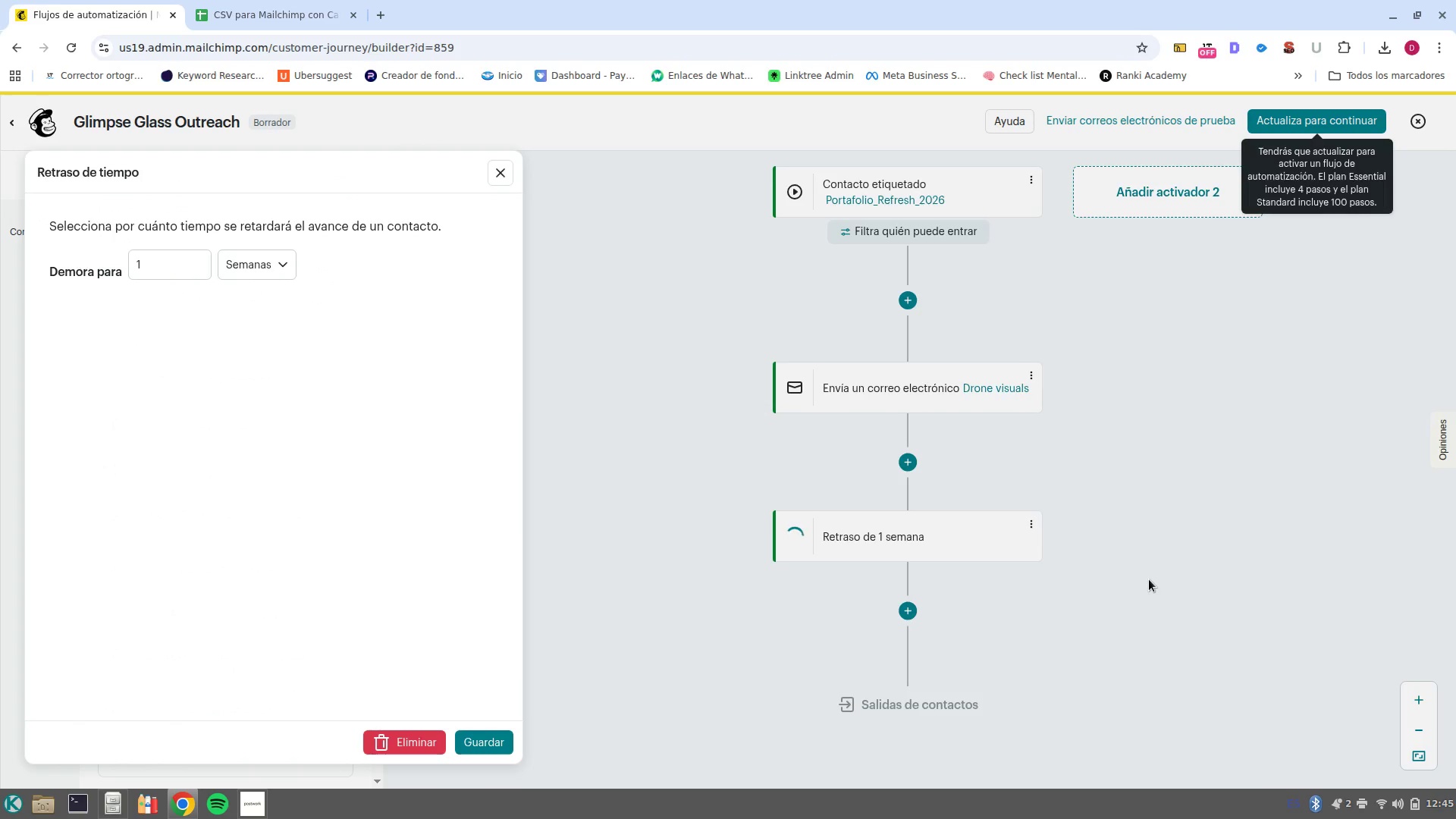 
wait(13.63)
 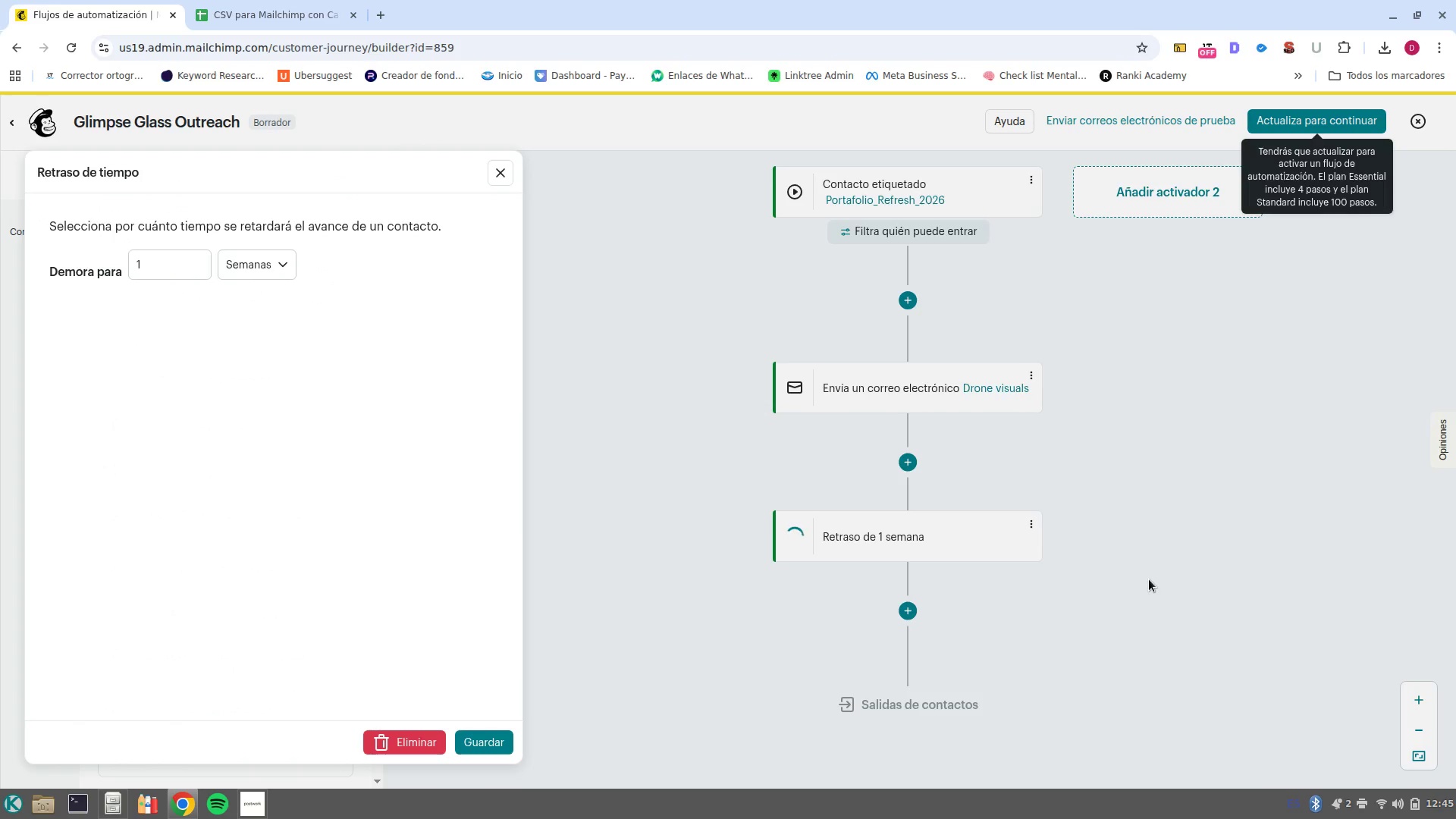 
left_click([184, 266])
 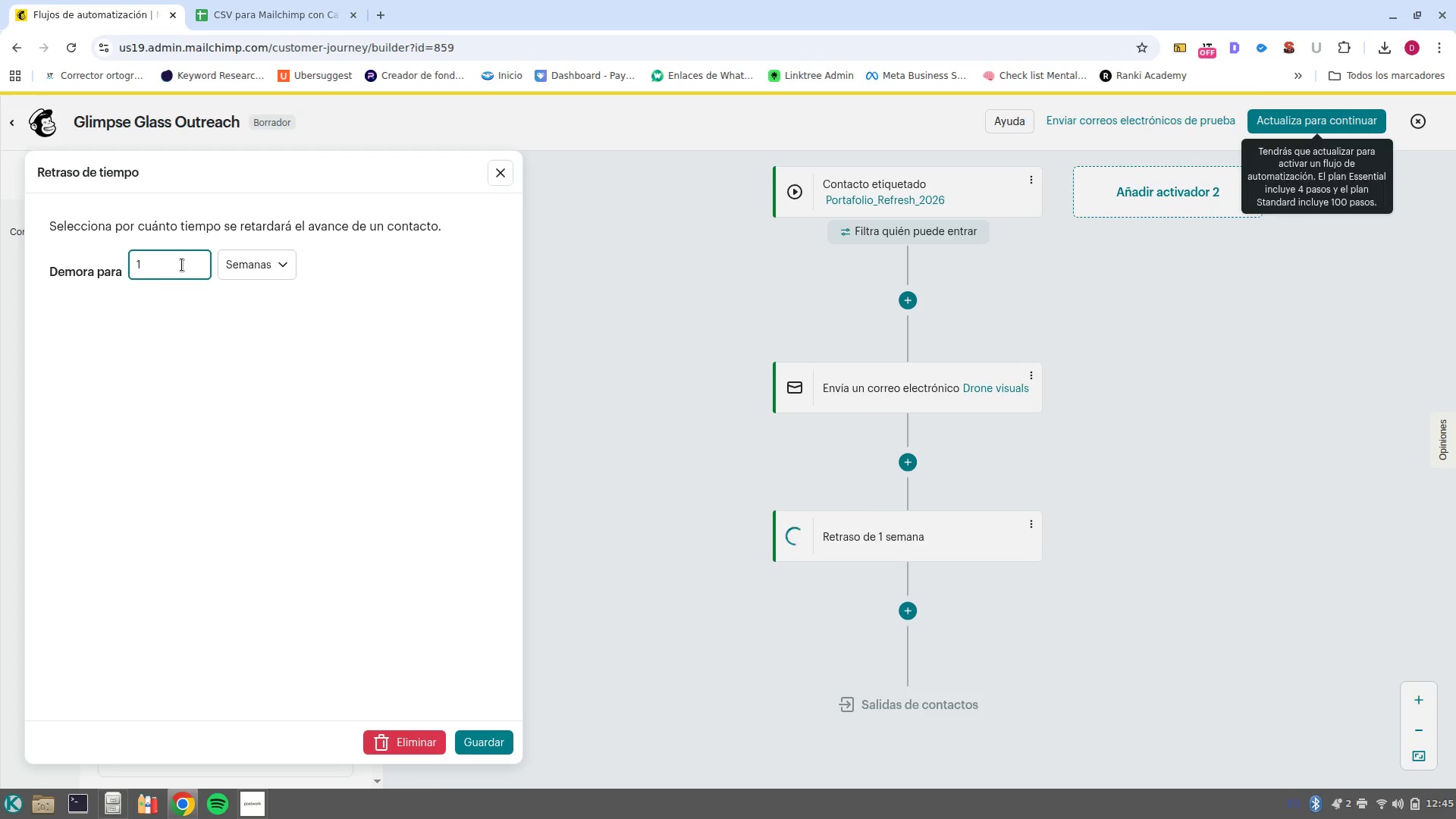 
key(Backspace)
 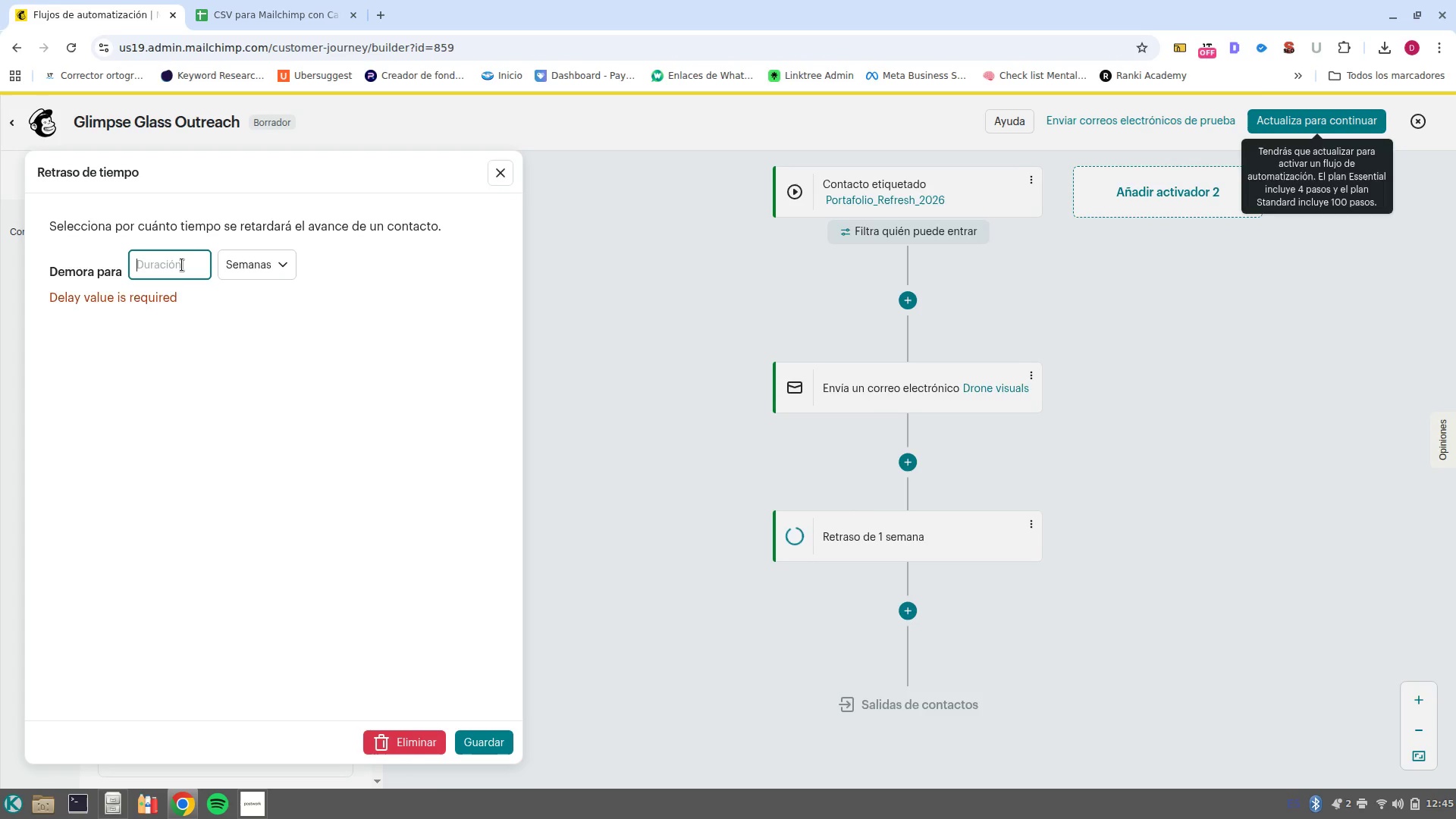 
key(2)
 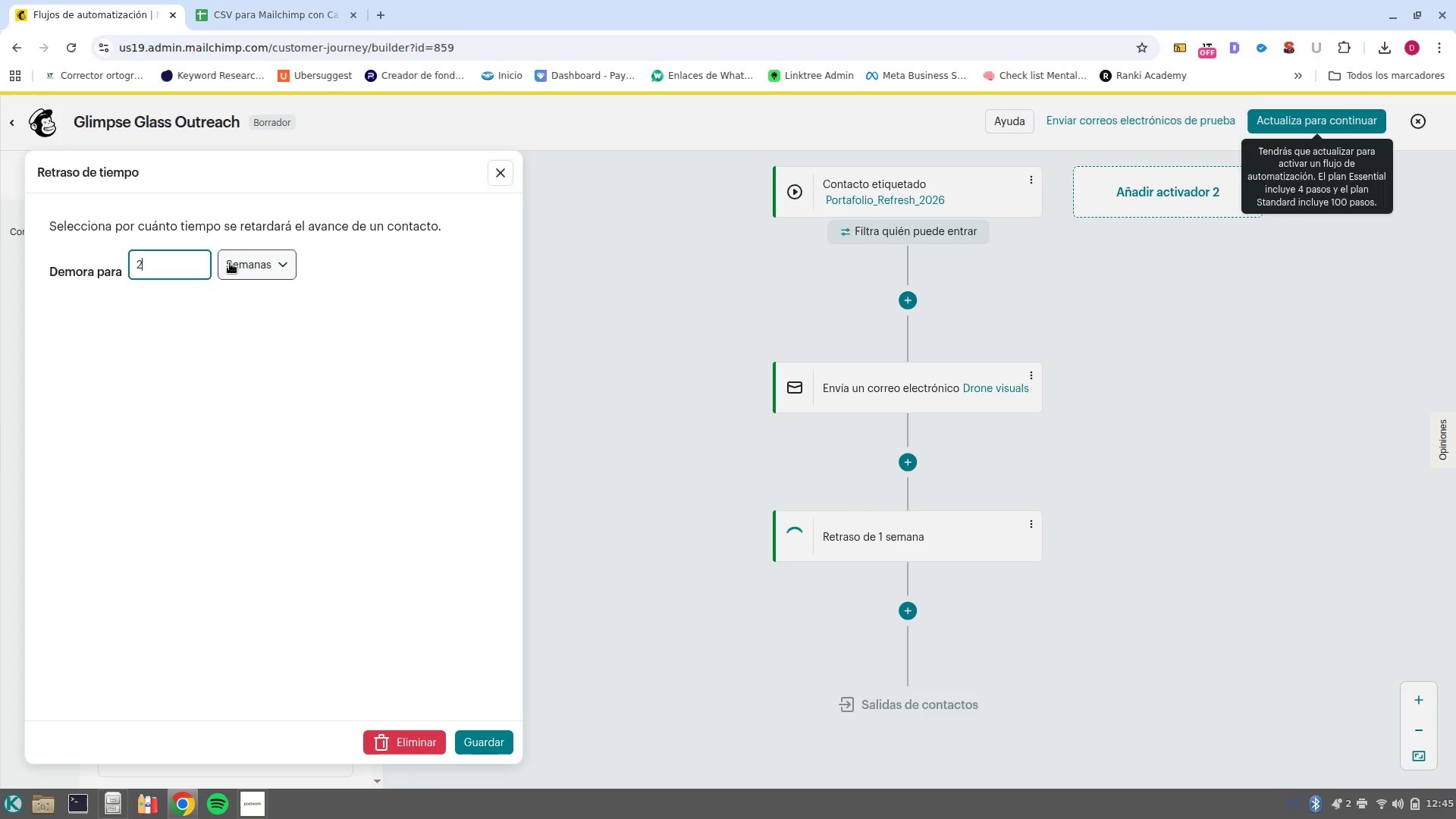 
left_click([230, 263])
 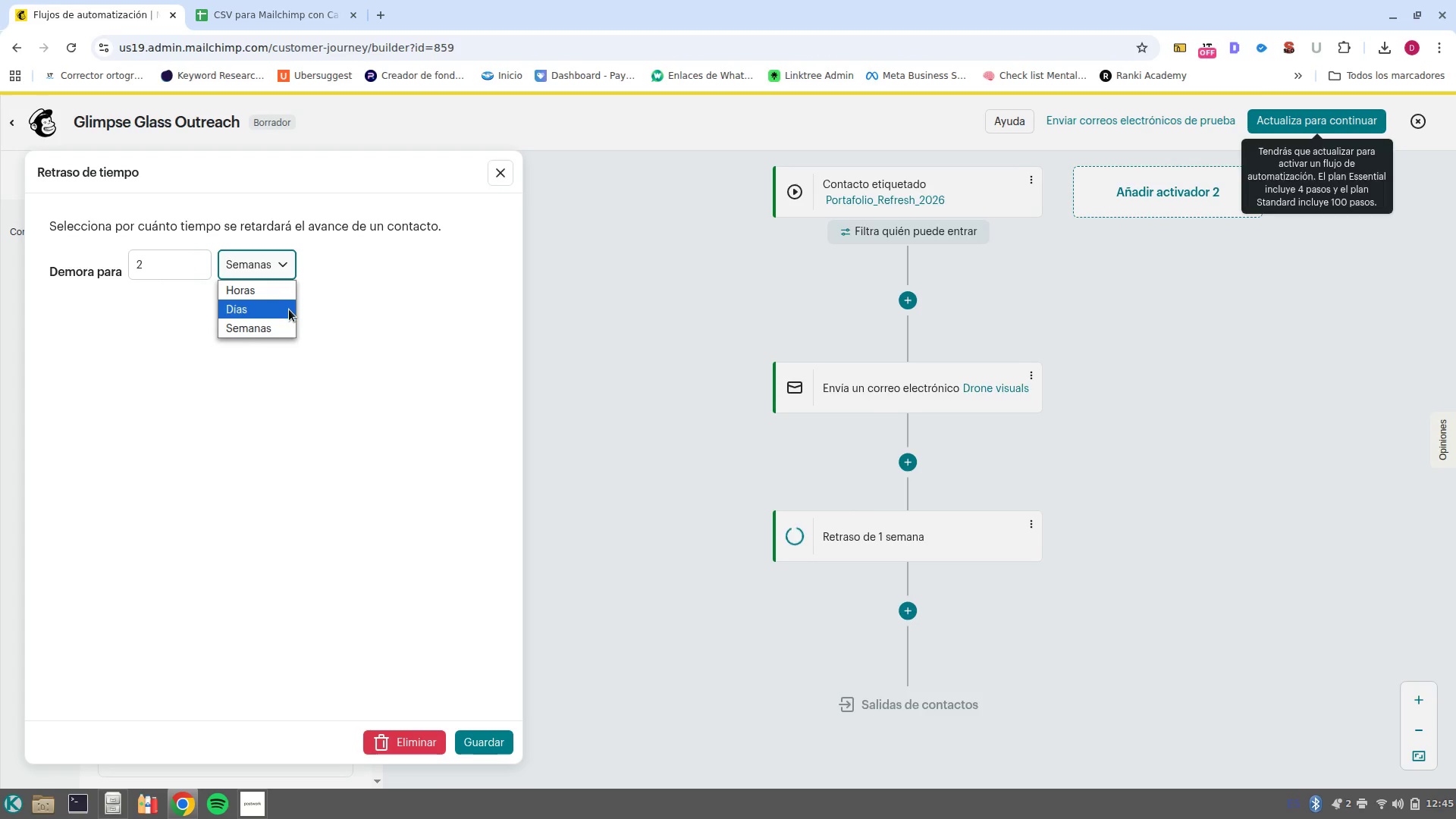 
left_click([289, 309])
 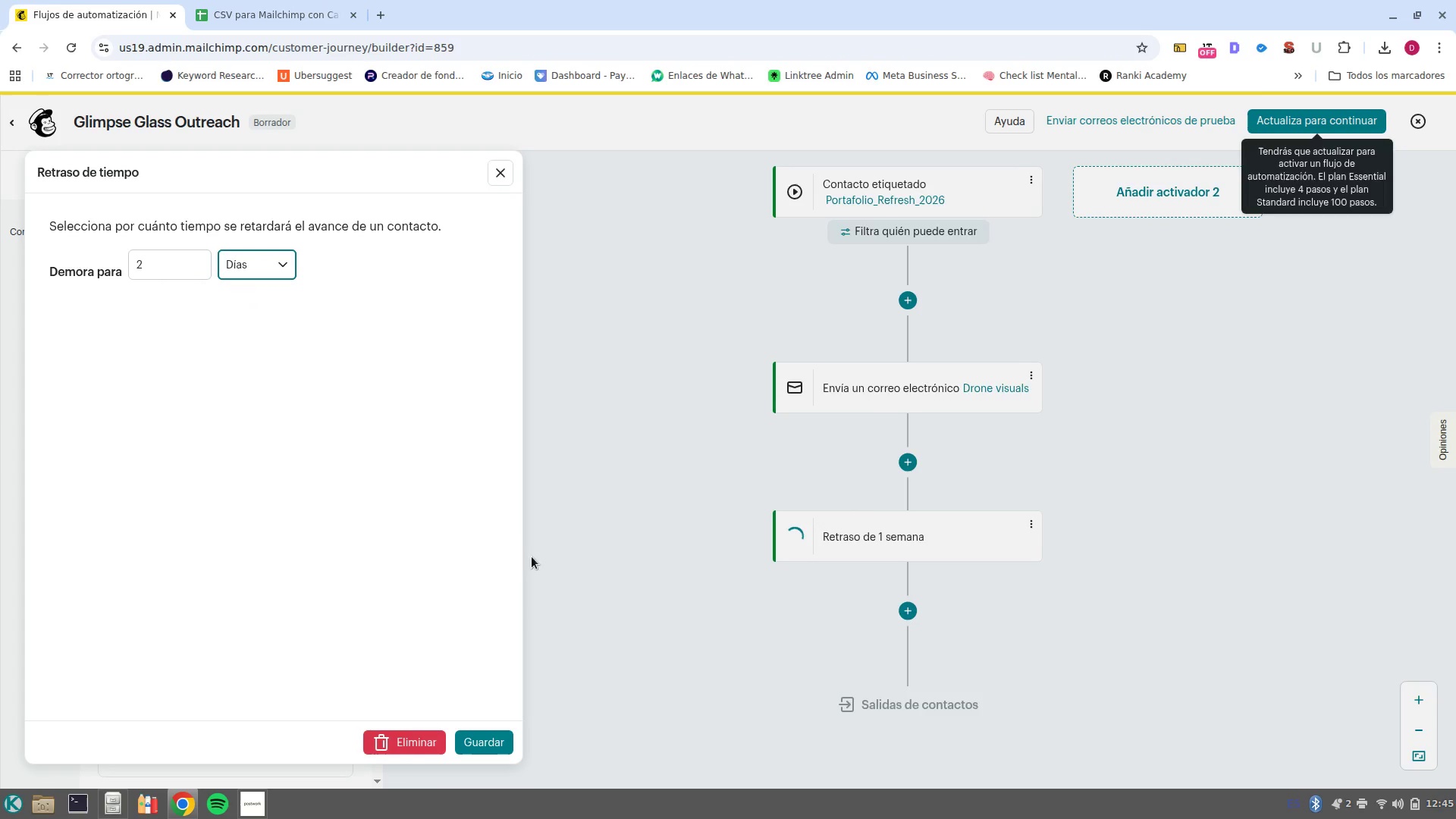 
key(CapsLock)
 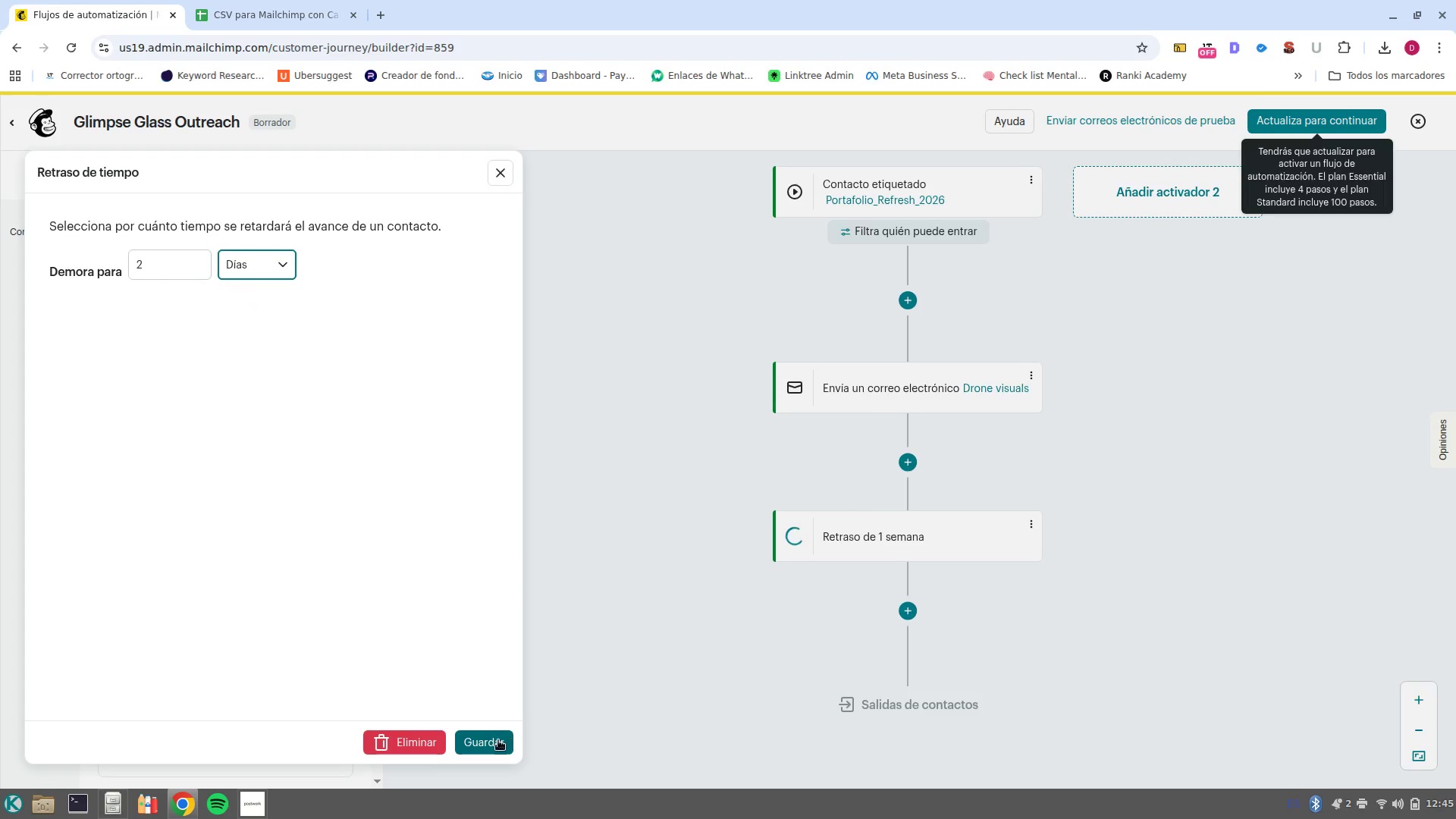 
left_click([498, 740])
 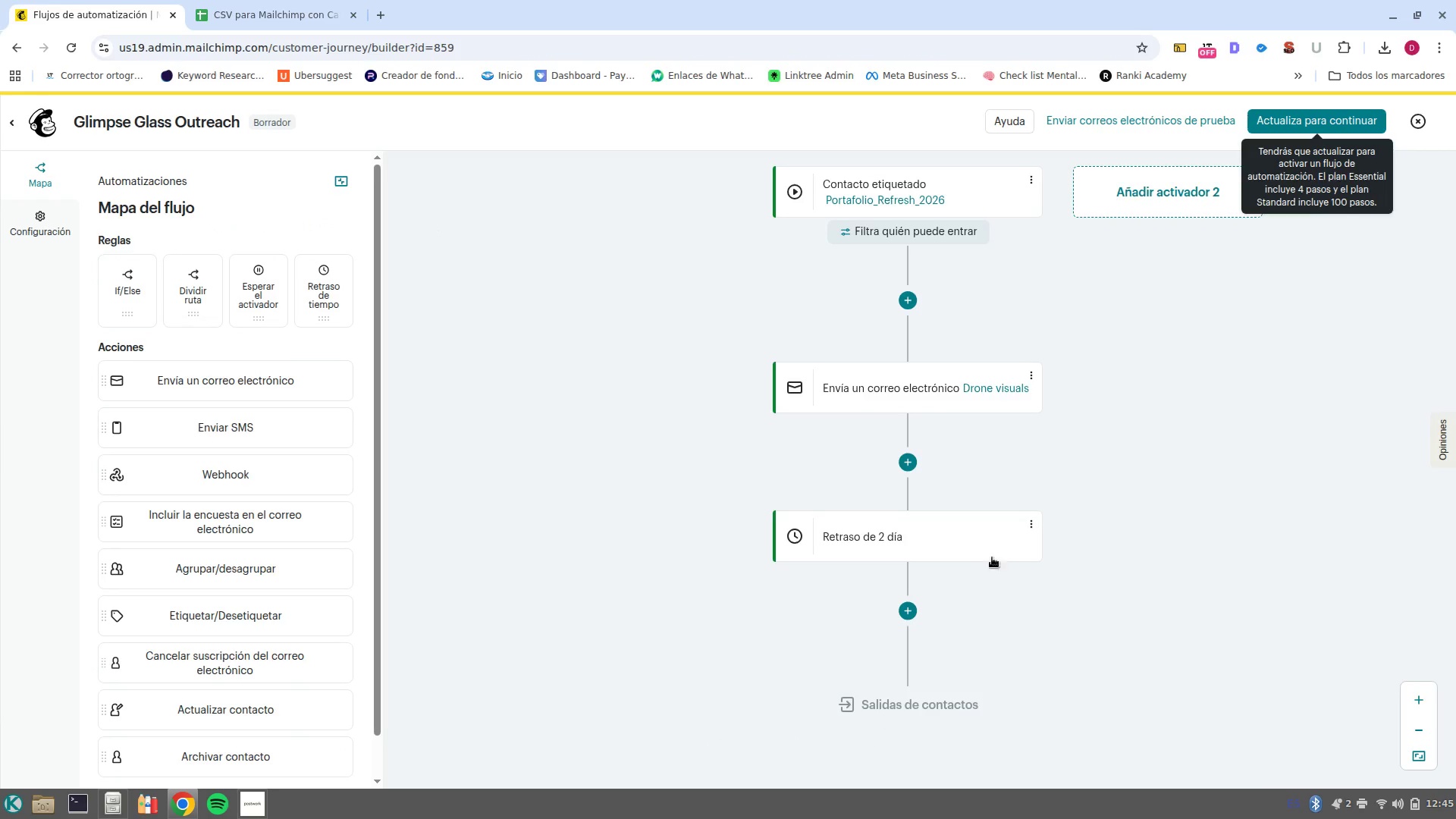 
left_click([904, 619])
 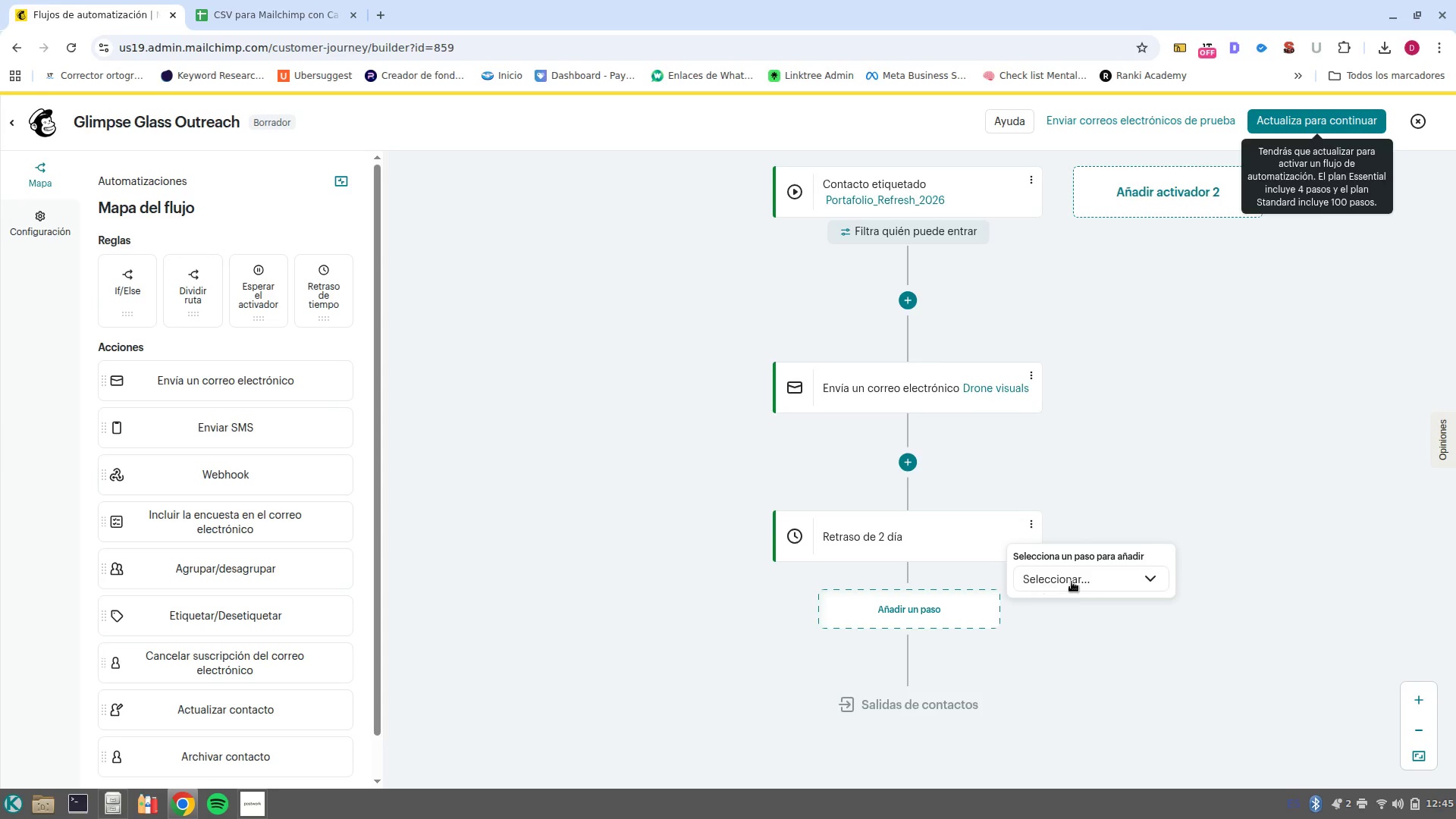 
left_click([1073, 582])
 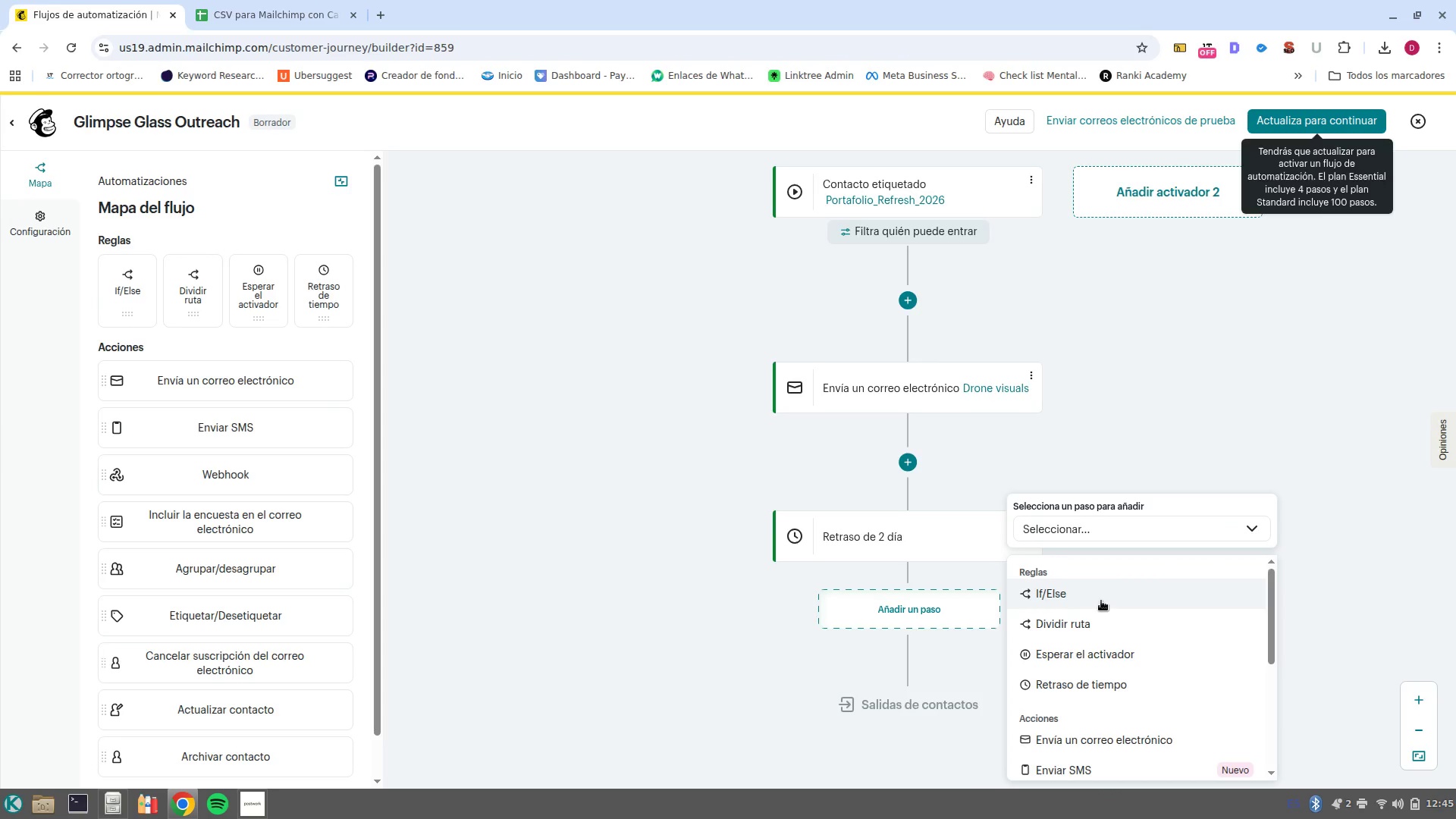 
left_click([1101, 601])
 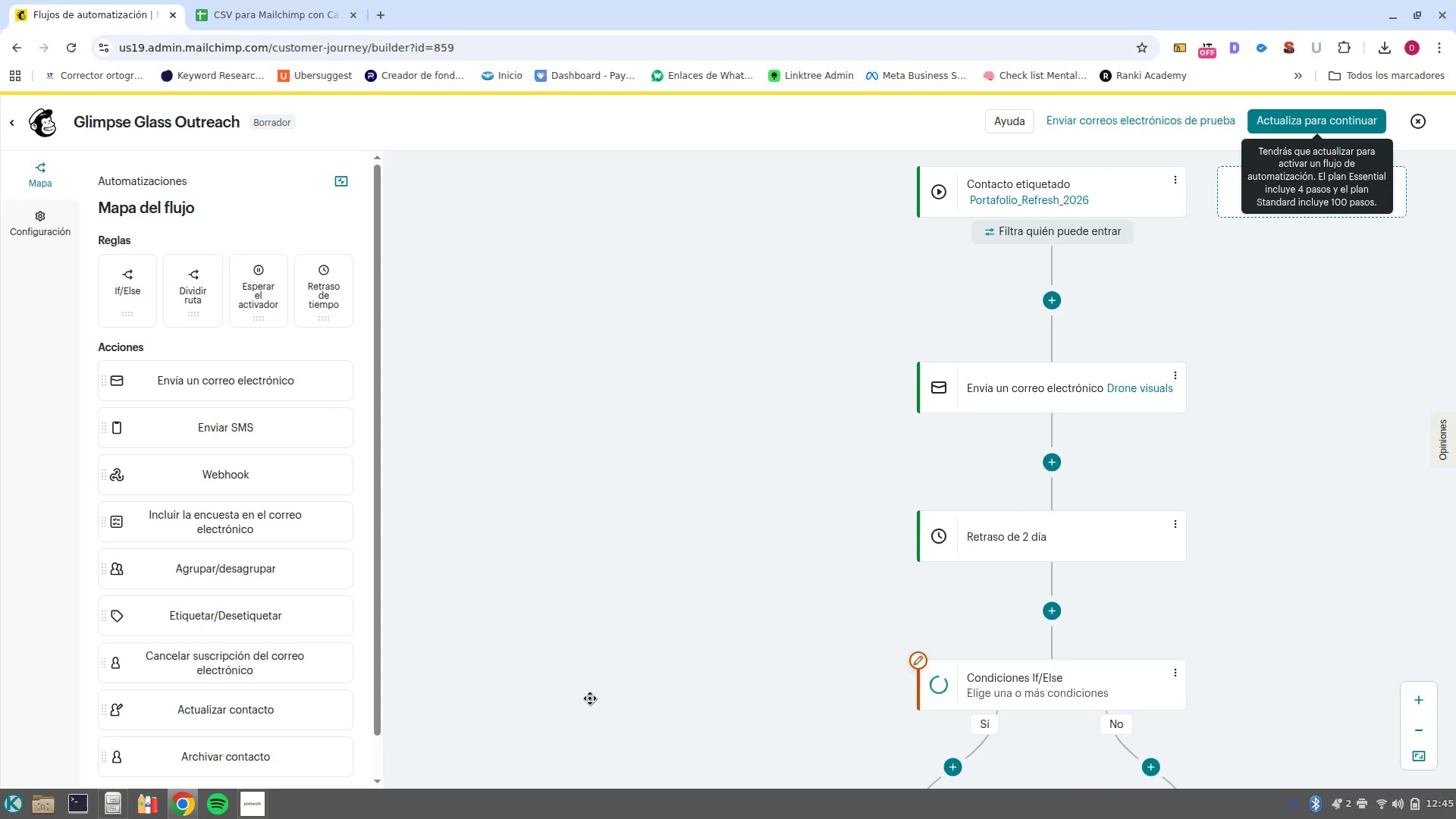 
left_click([1056, 685])
 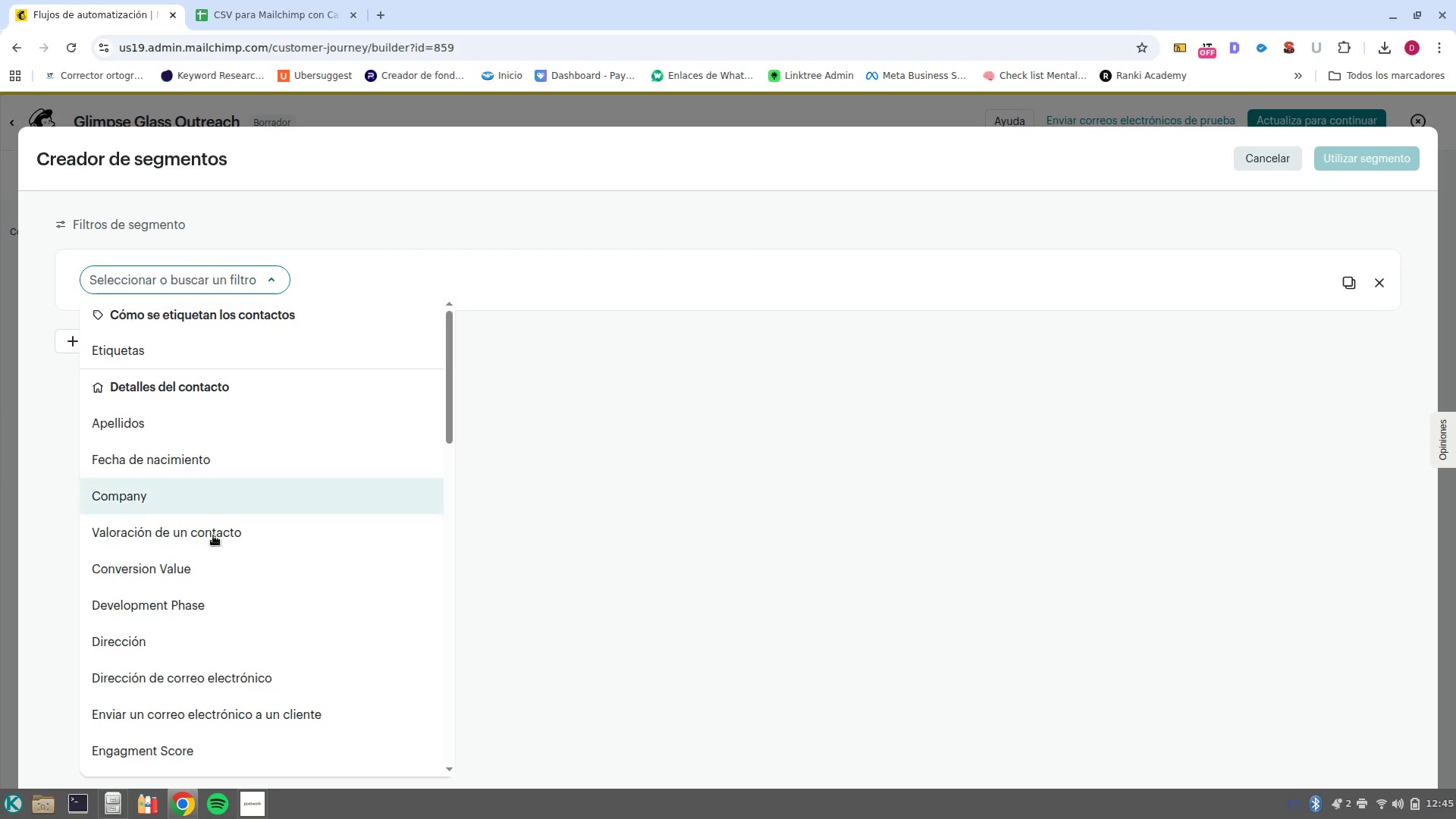 
scroll: coordinate [269, 684], scroll_direction: down, amount: 19.0
 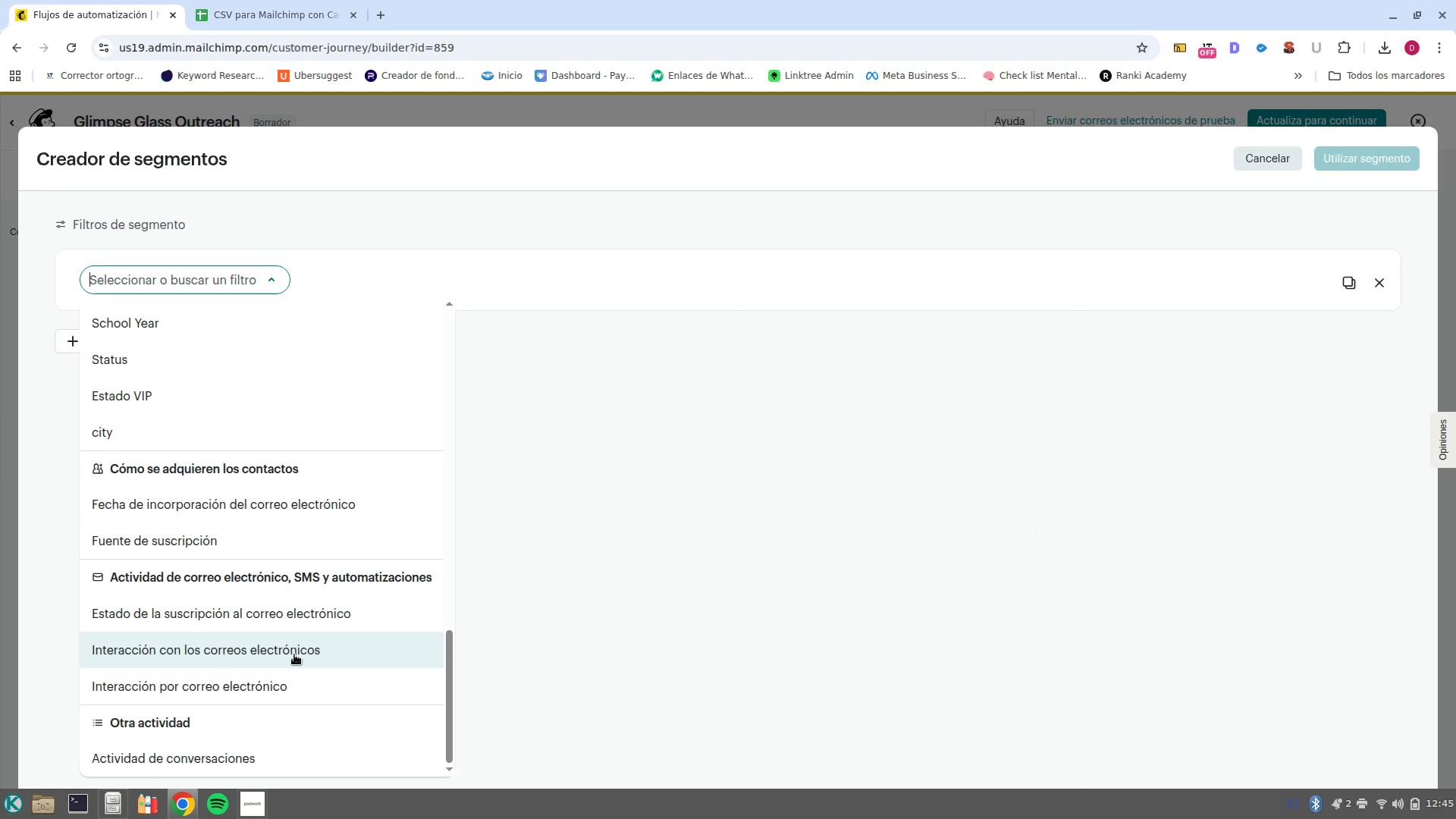 
left_click([294, 654])
 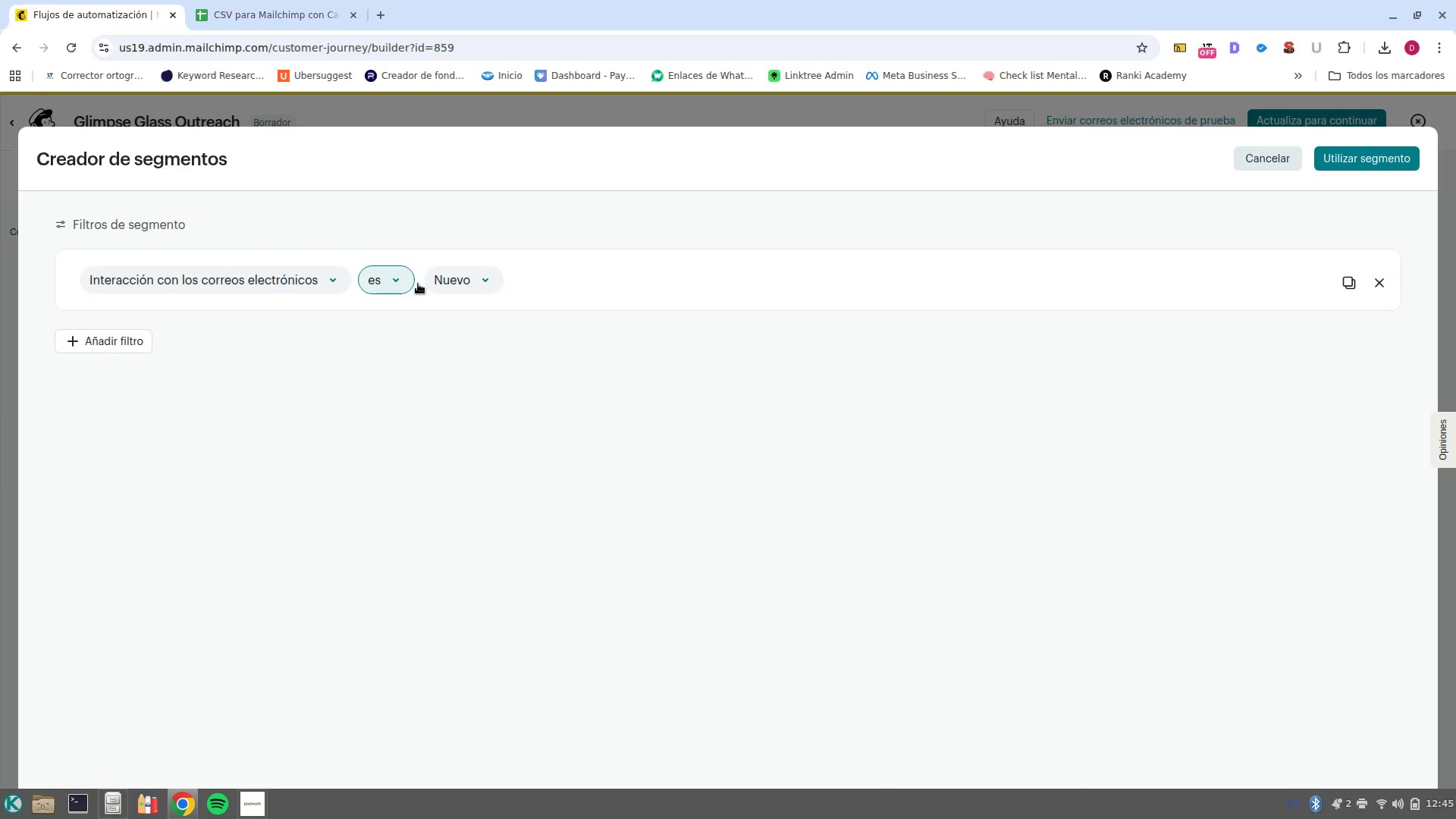 
left_click([441, 286])
 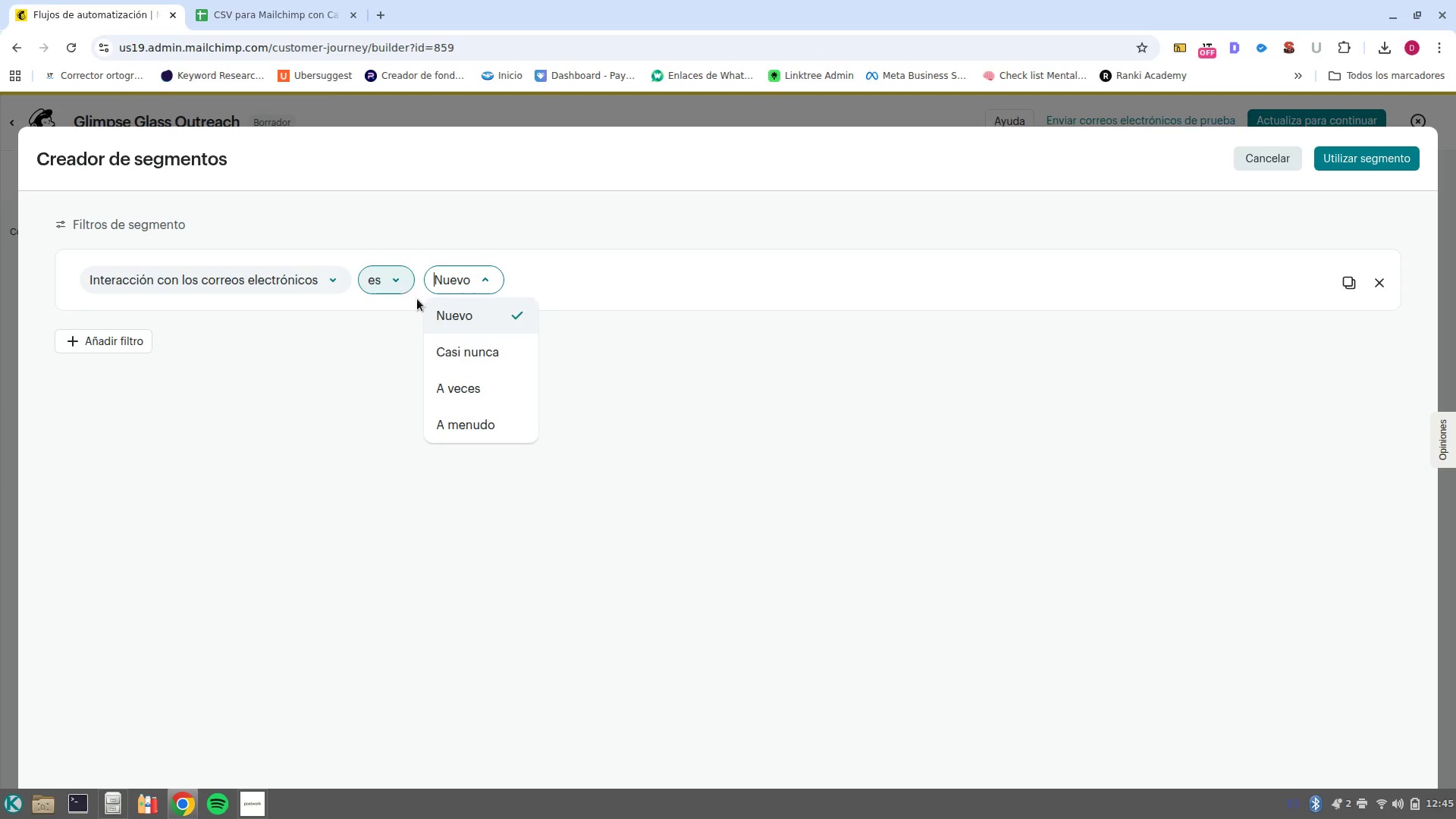 
scroll: coordinate [453, 370], scroll_direction: down, amount: 5.0
 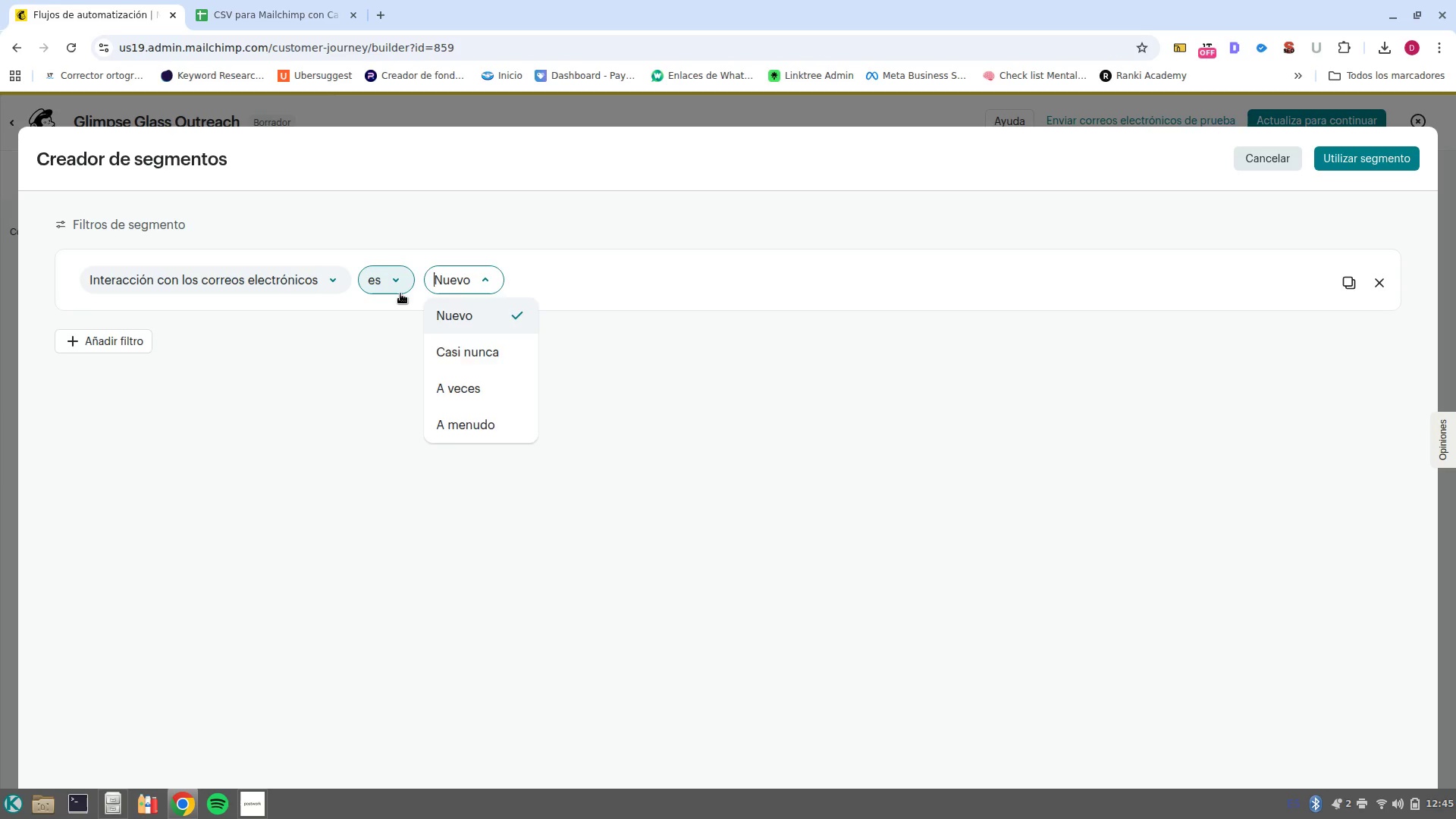 
left_click([400, 293])
 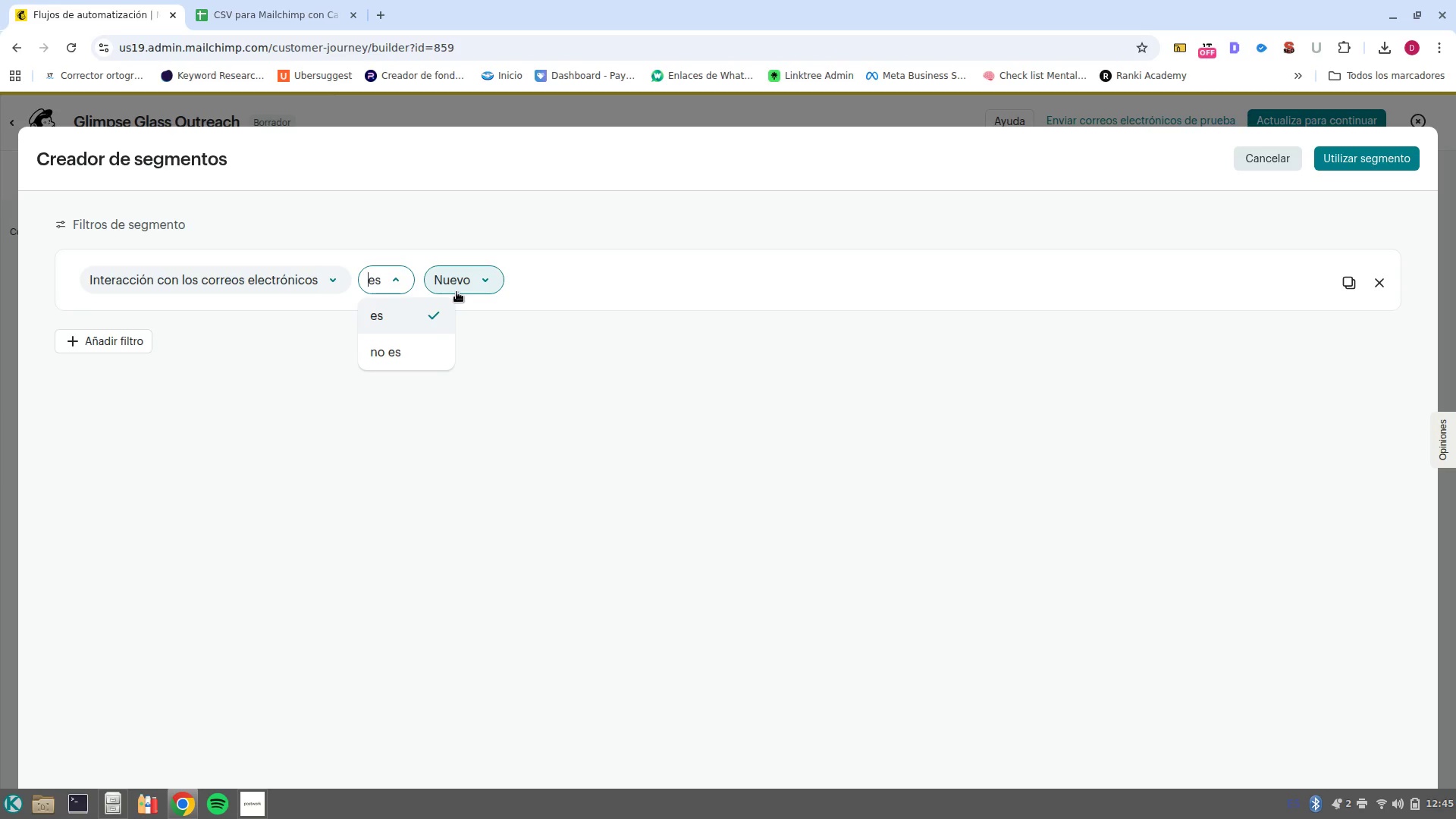 
left_click([458, 292])
 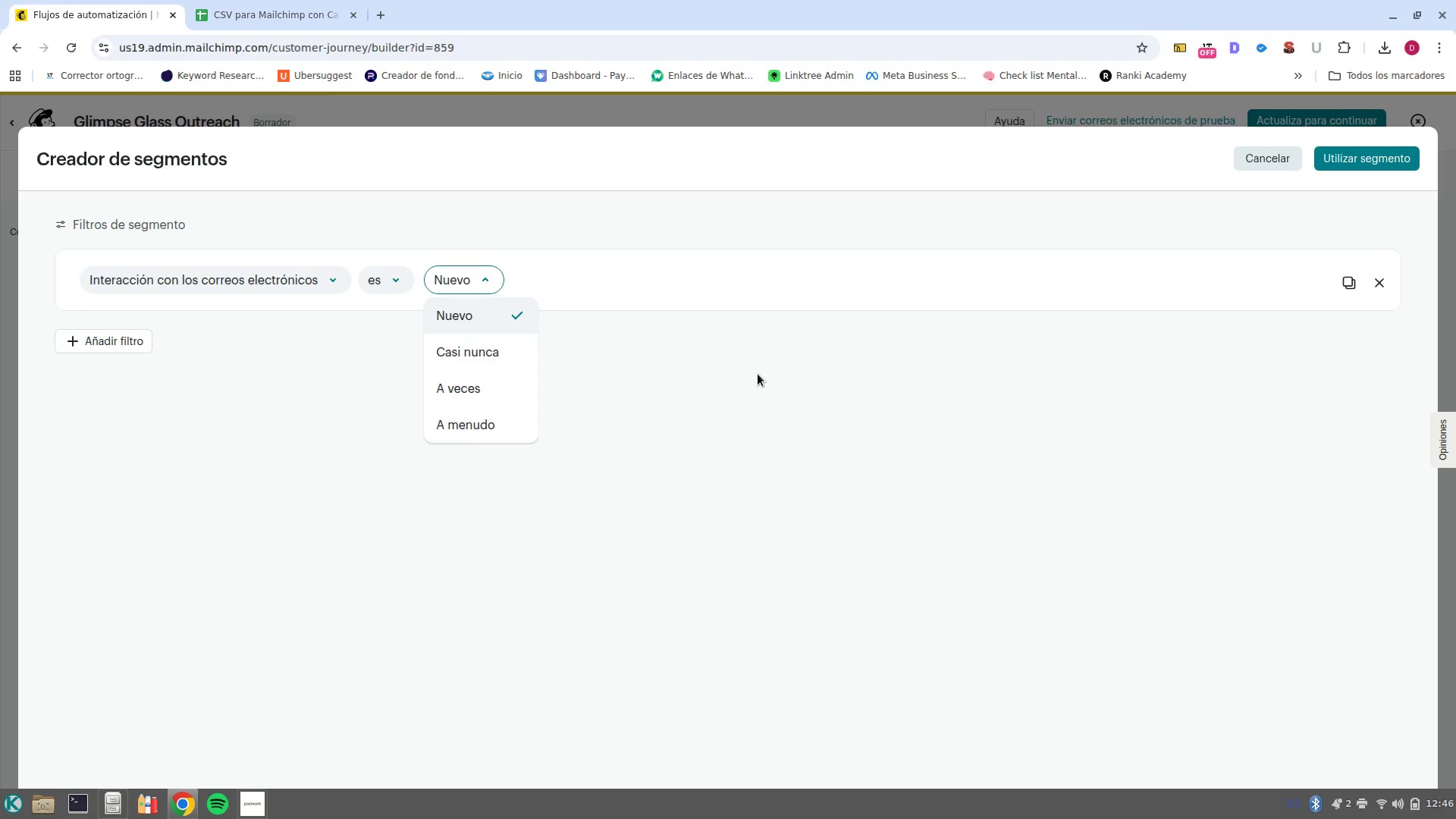 
wait(50.4)
 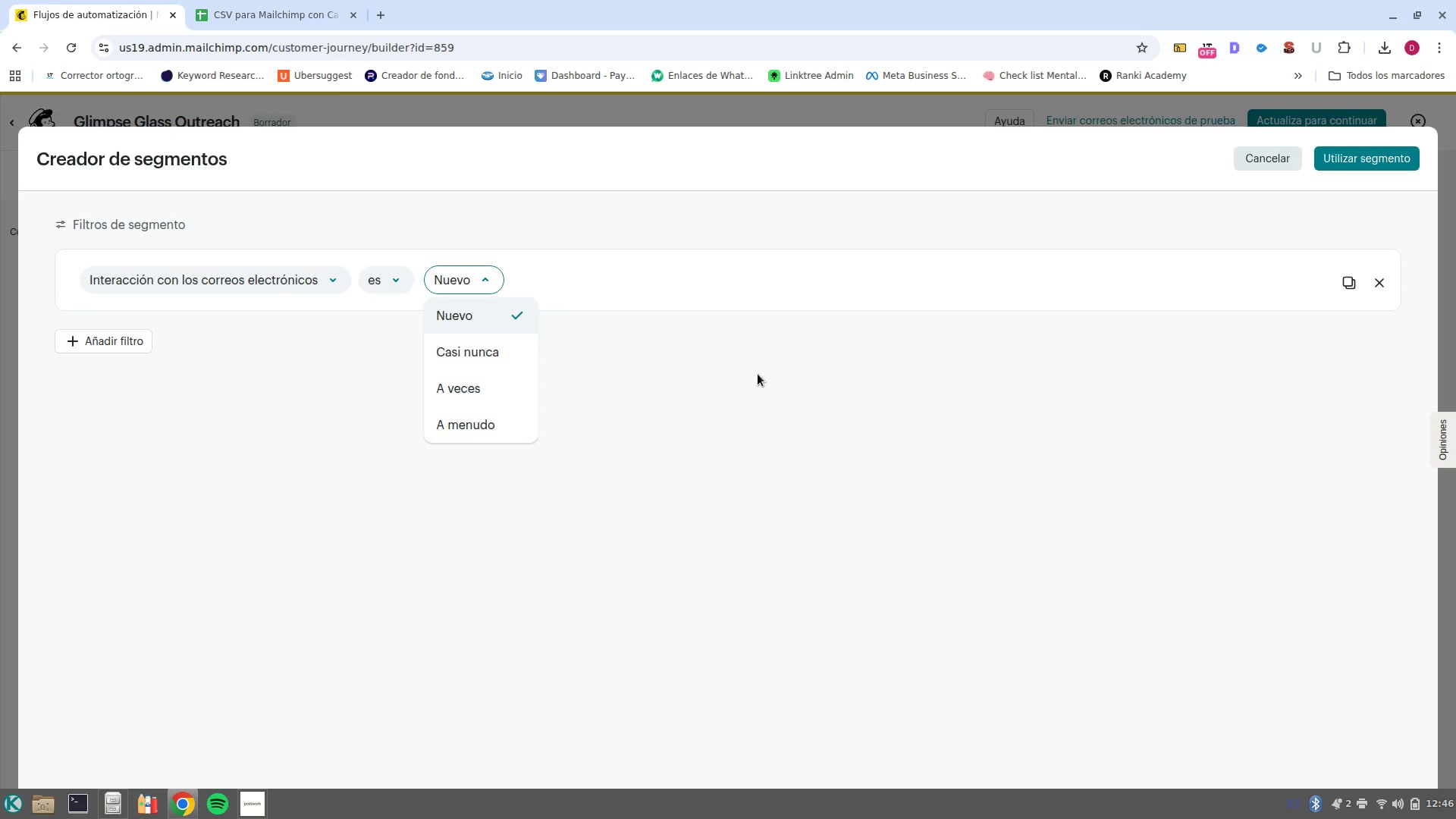 
left_click([326, 296])
 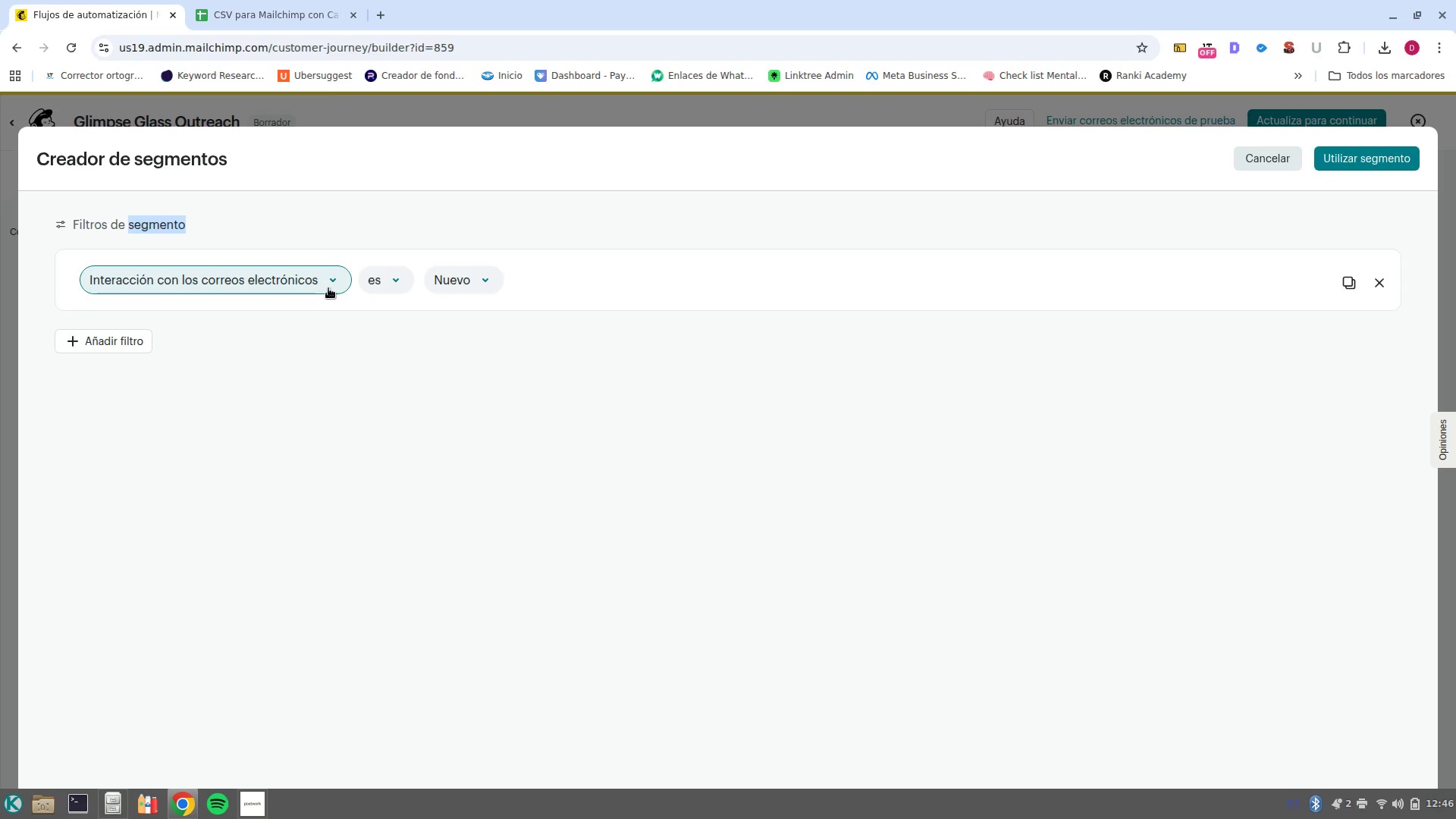 
double_click([328, 288])
 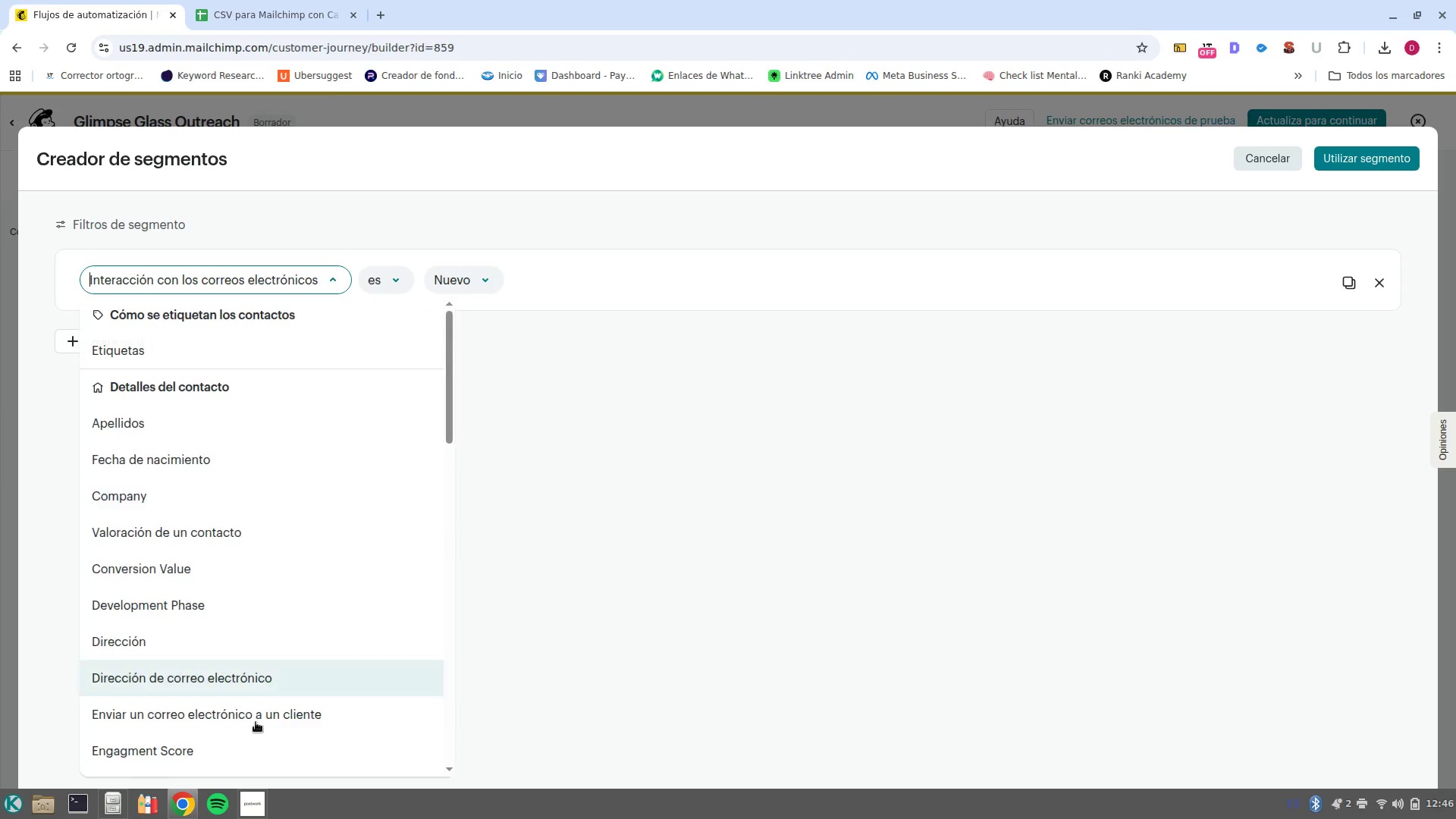 
scroll: coordinate [271, 701], scroll_direction: down, amount: 21.0
 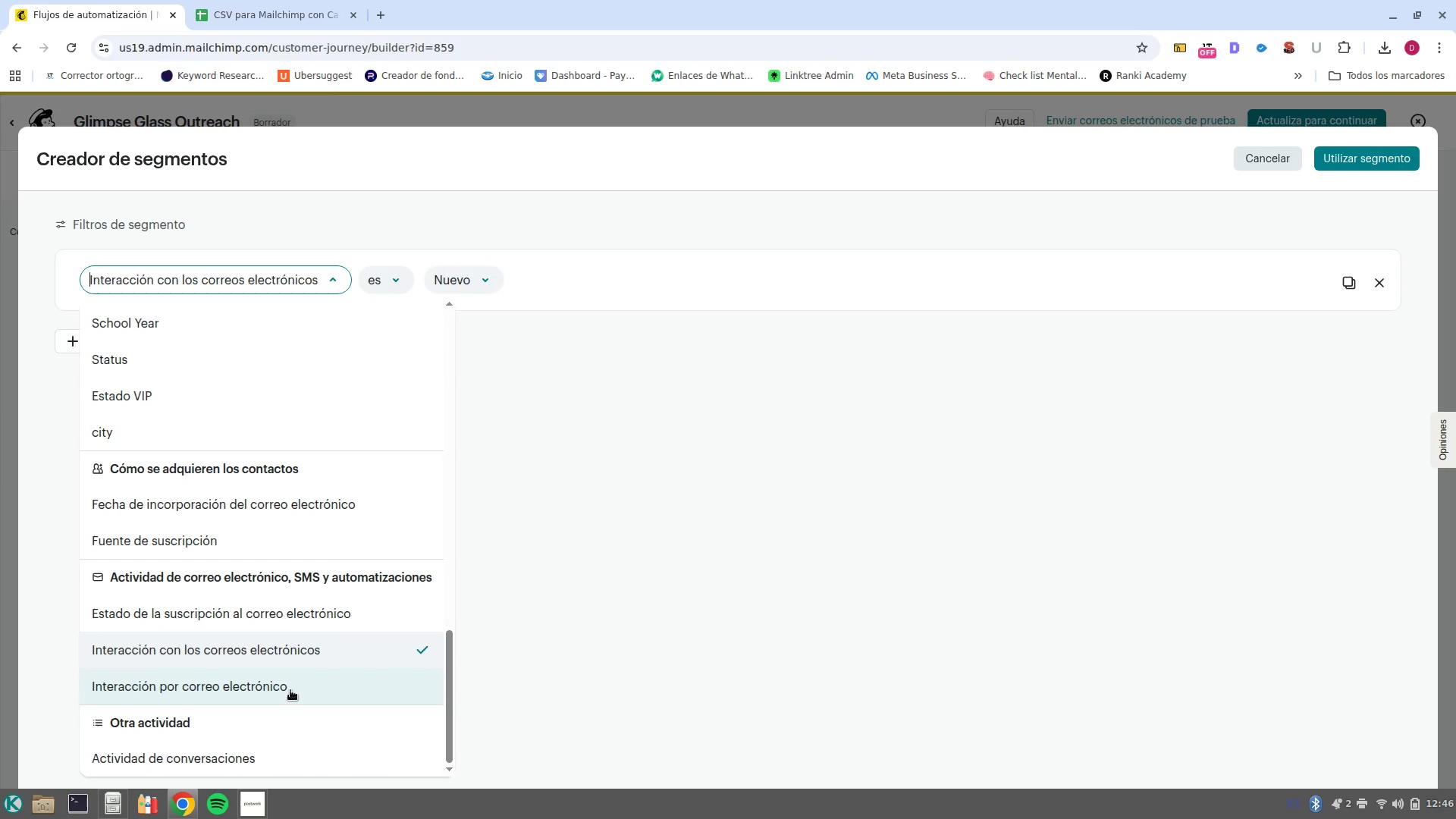 
left_click([290, 690])
 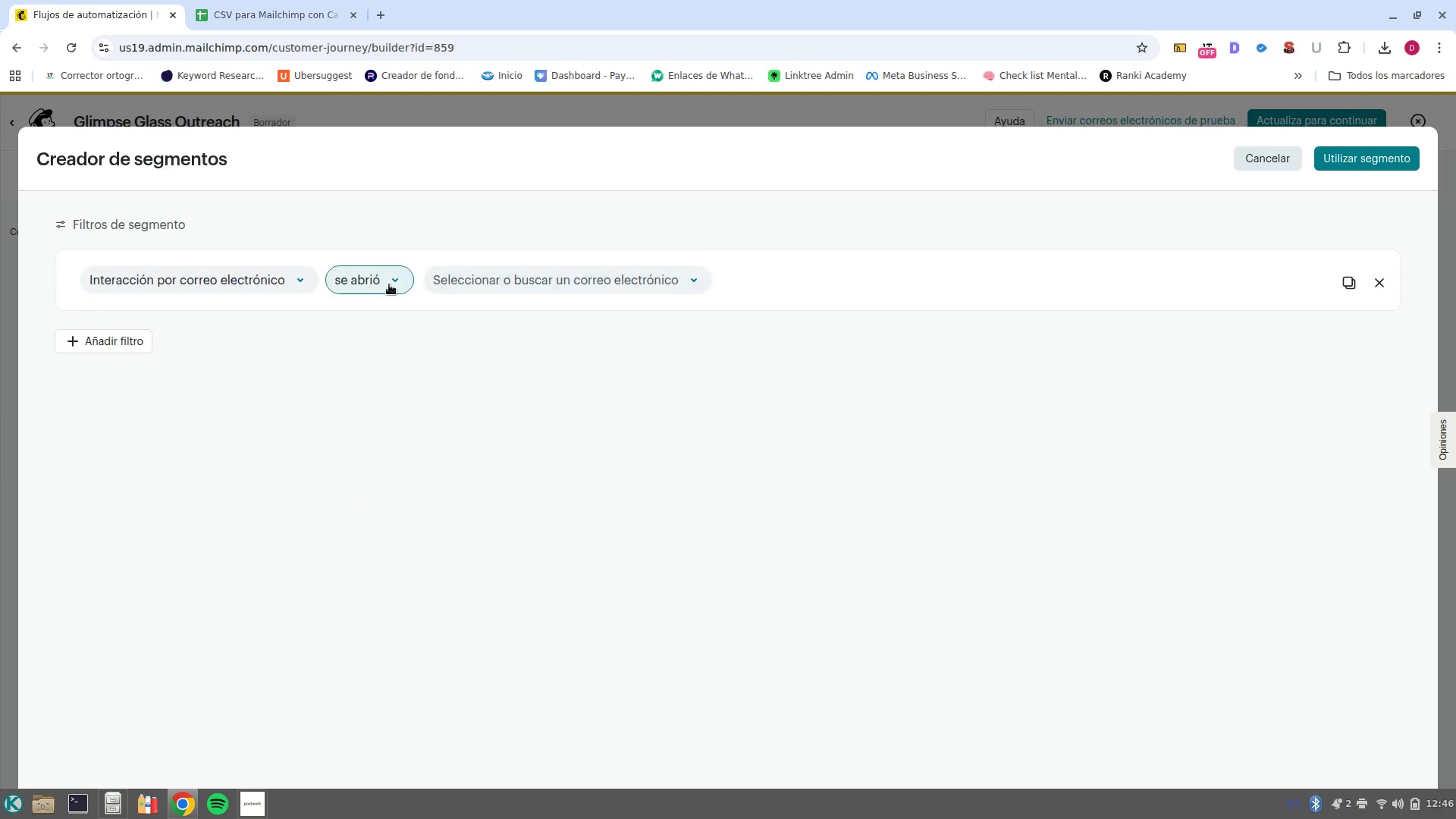 
left_click([383, 285])
 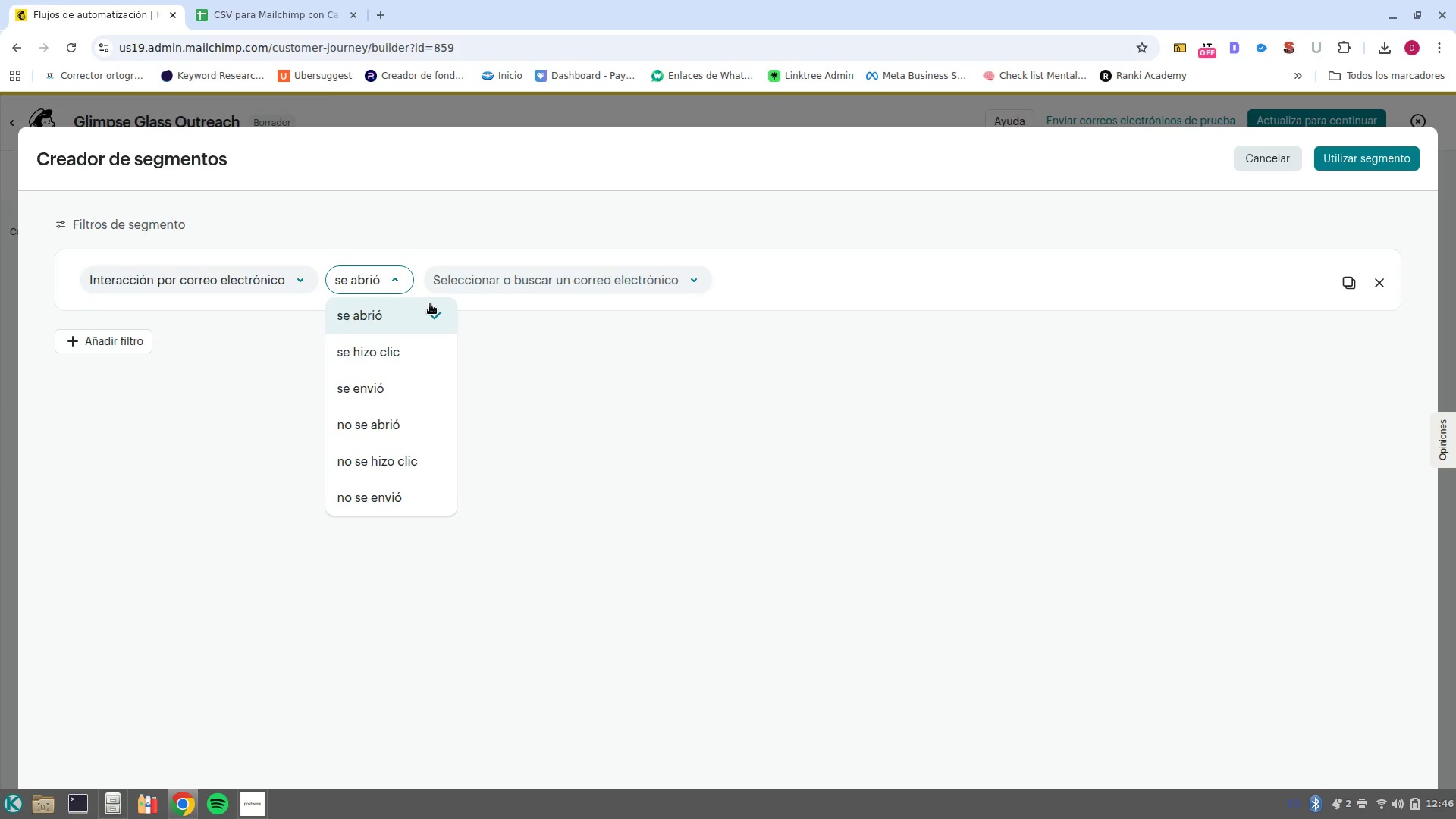 
left_click([427, 306])
 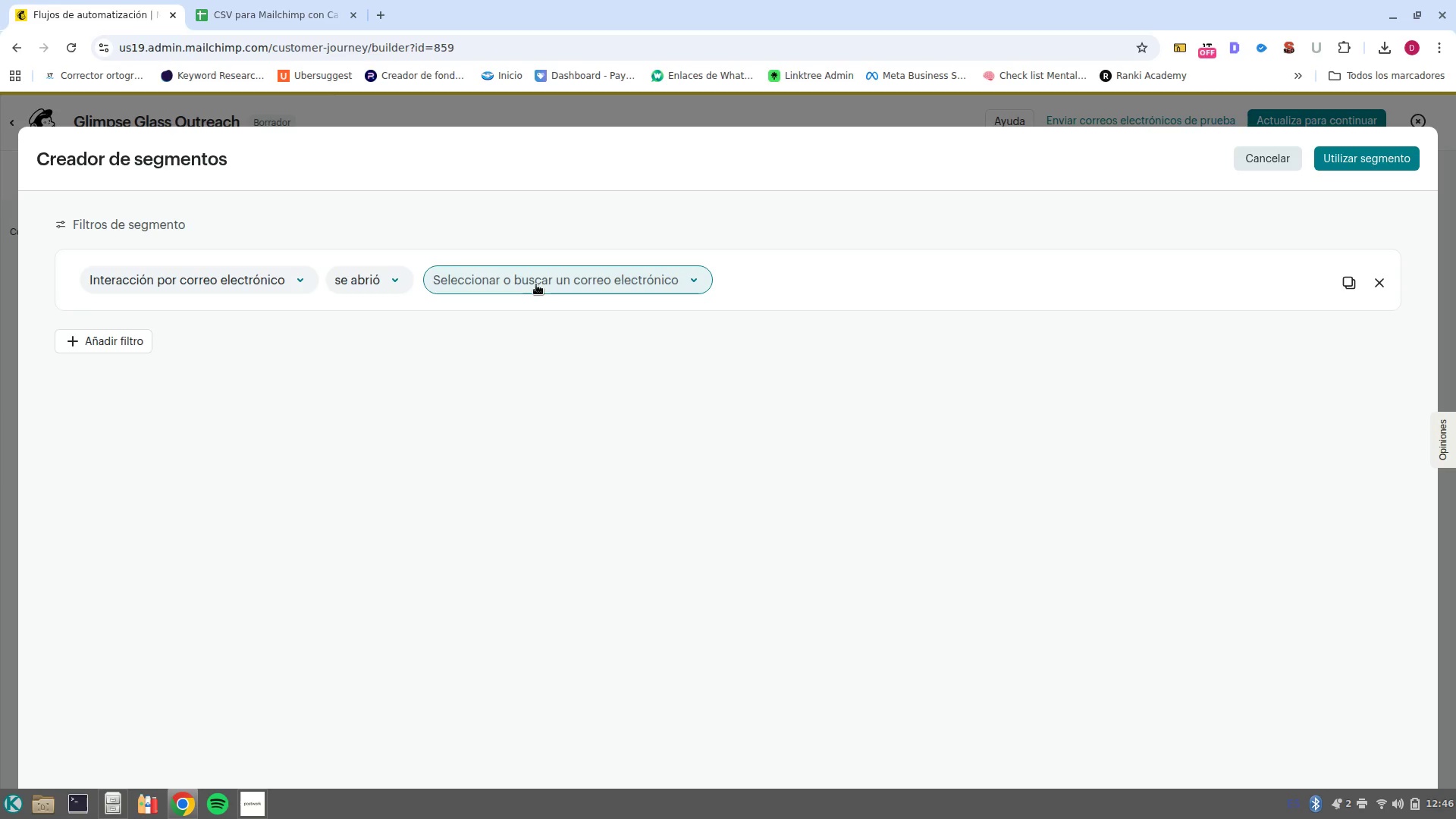 
left_click([536, 284])
 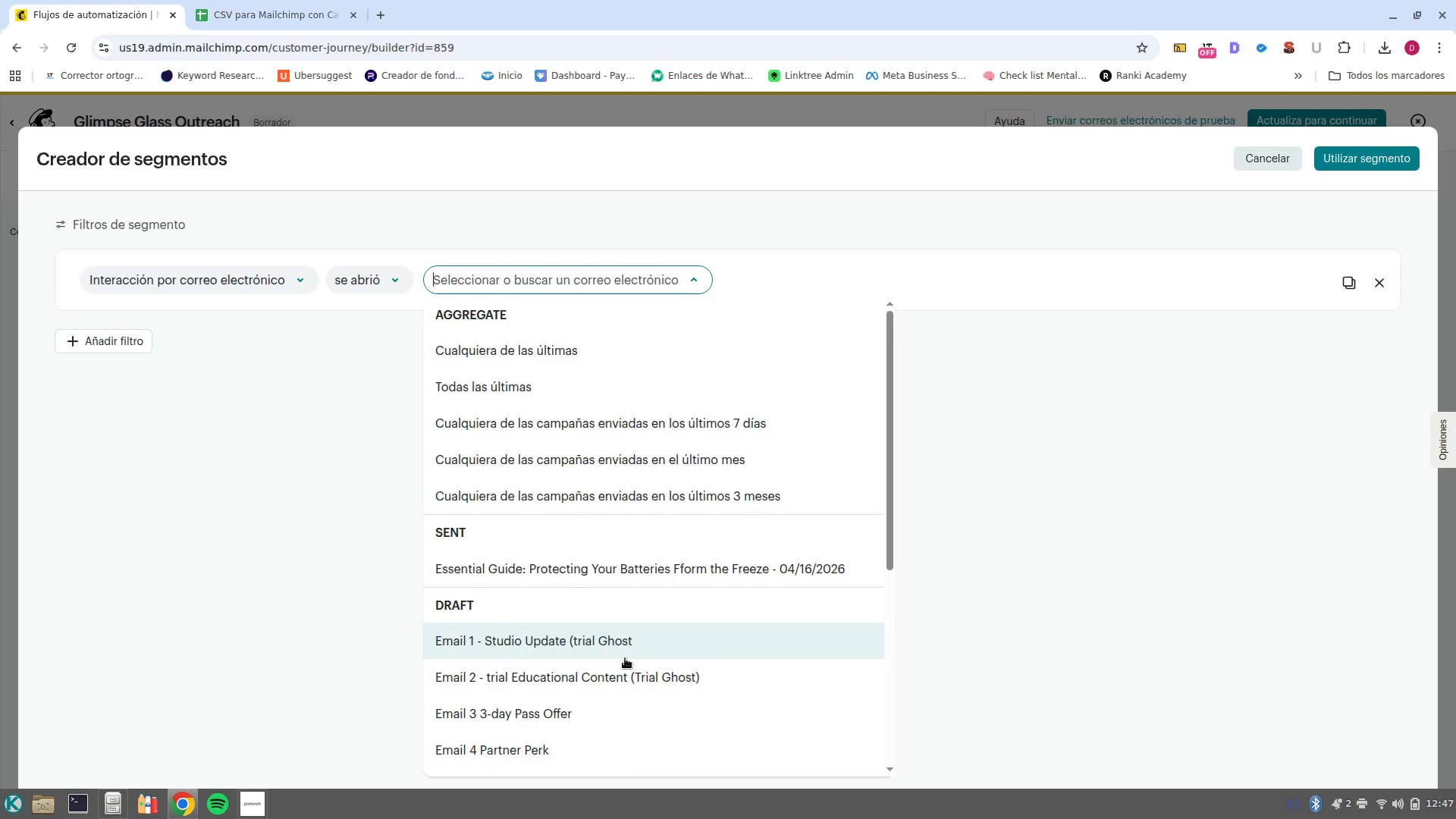 
scroll: coordinate [635, 654], scroll_direction: down, amount: 5.0
 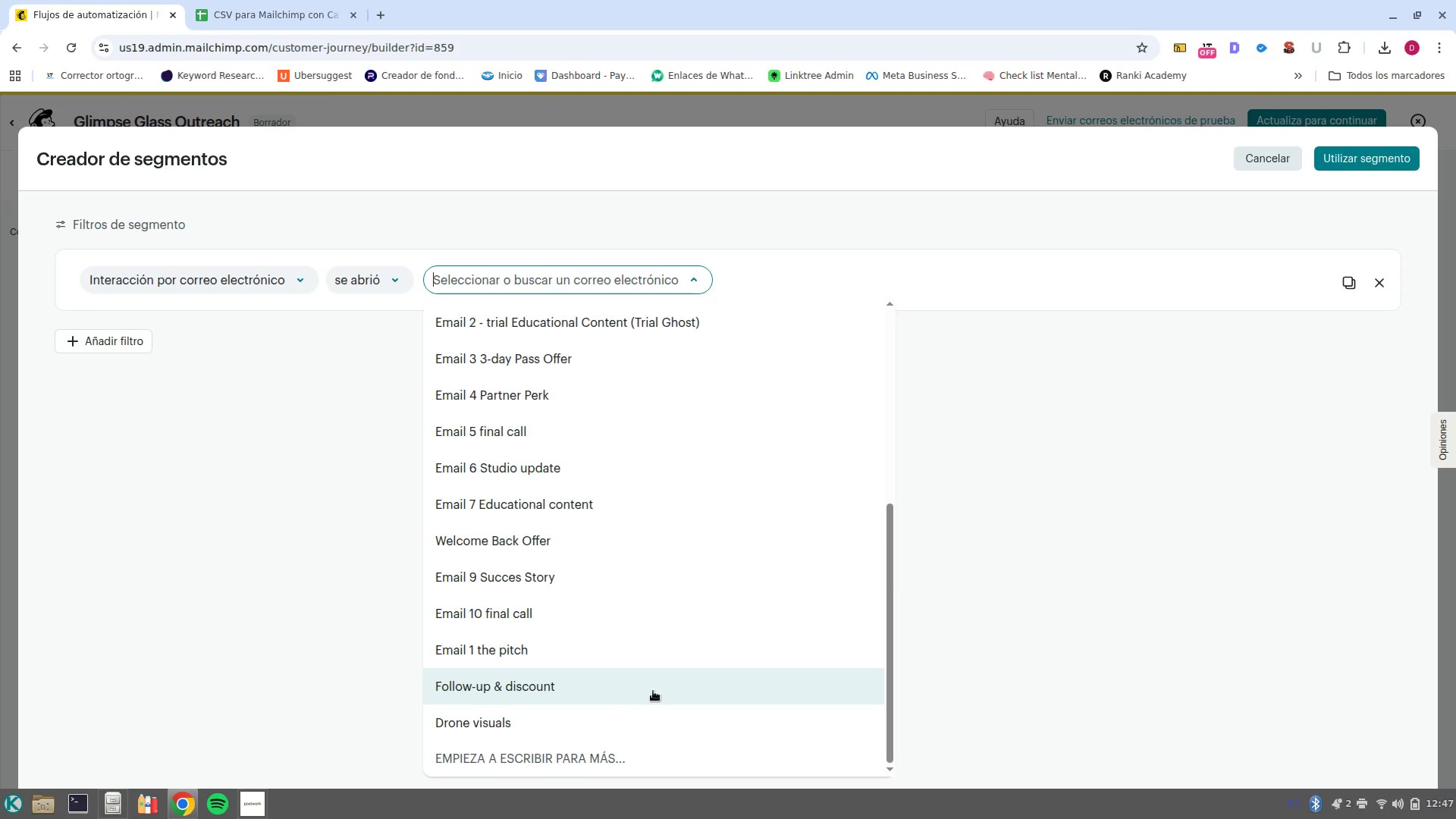 
scroll: coordinate [653, 692], scroll_direction: up, amount: 2.0
 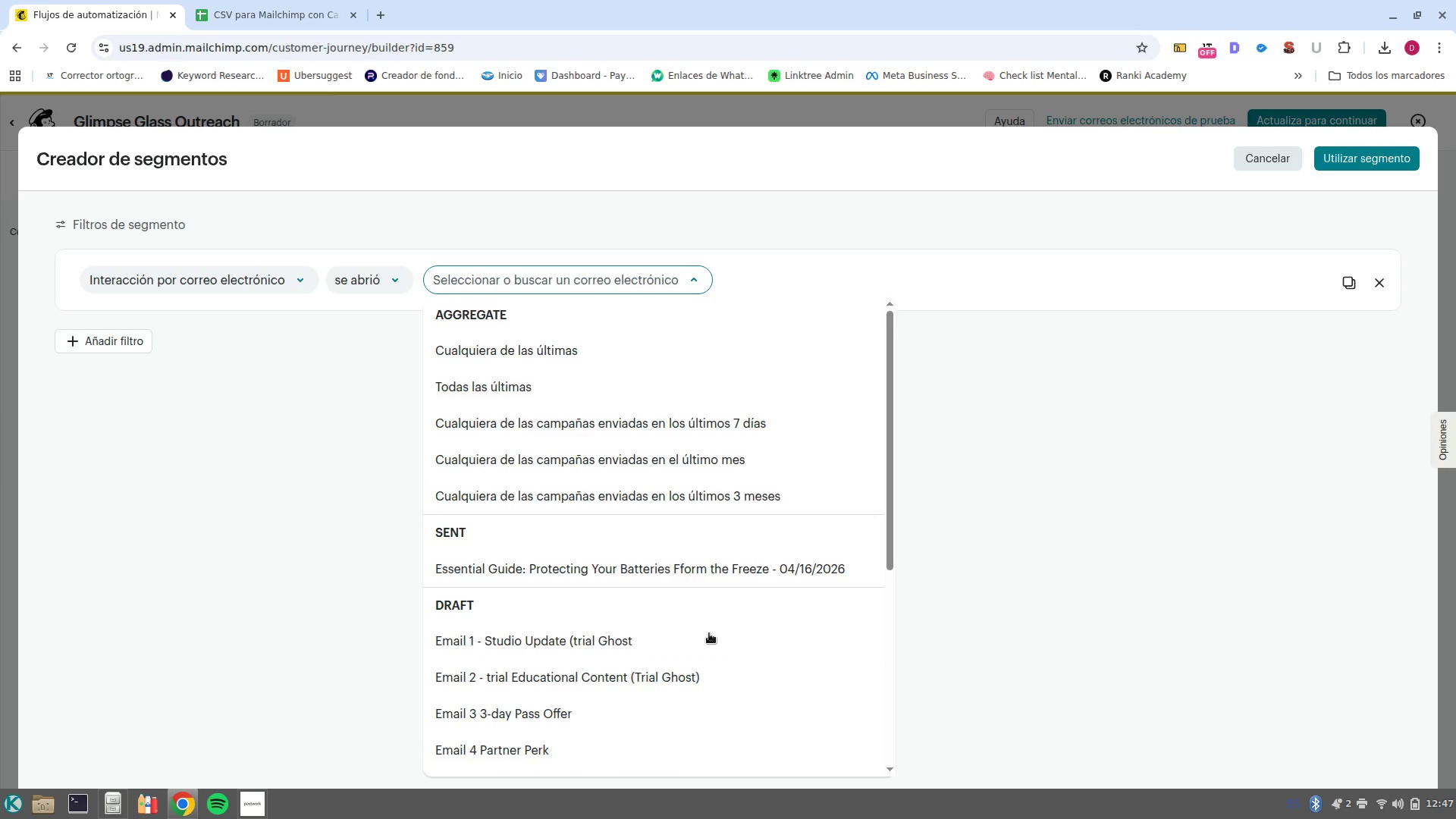 
scroll: coordinate [708, 670], scroll_direction: down, amount: 7.0
 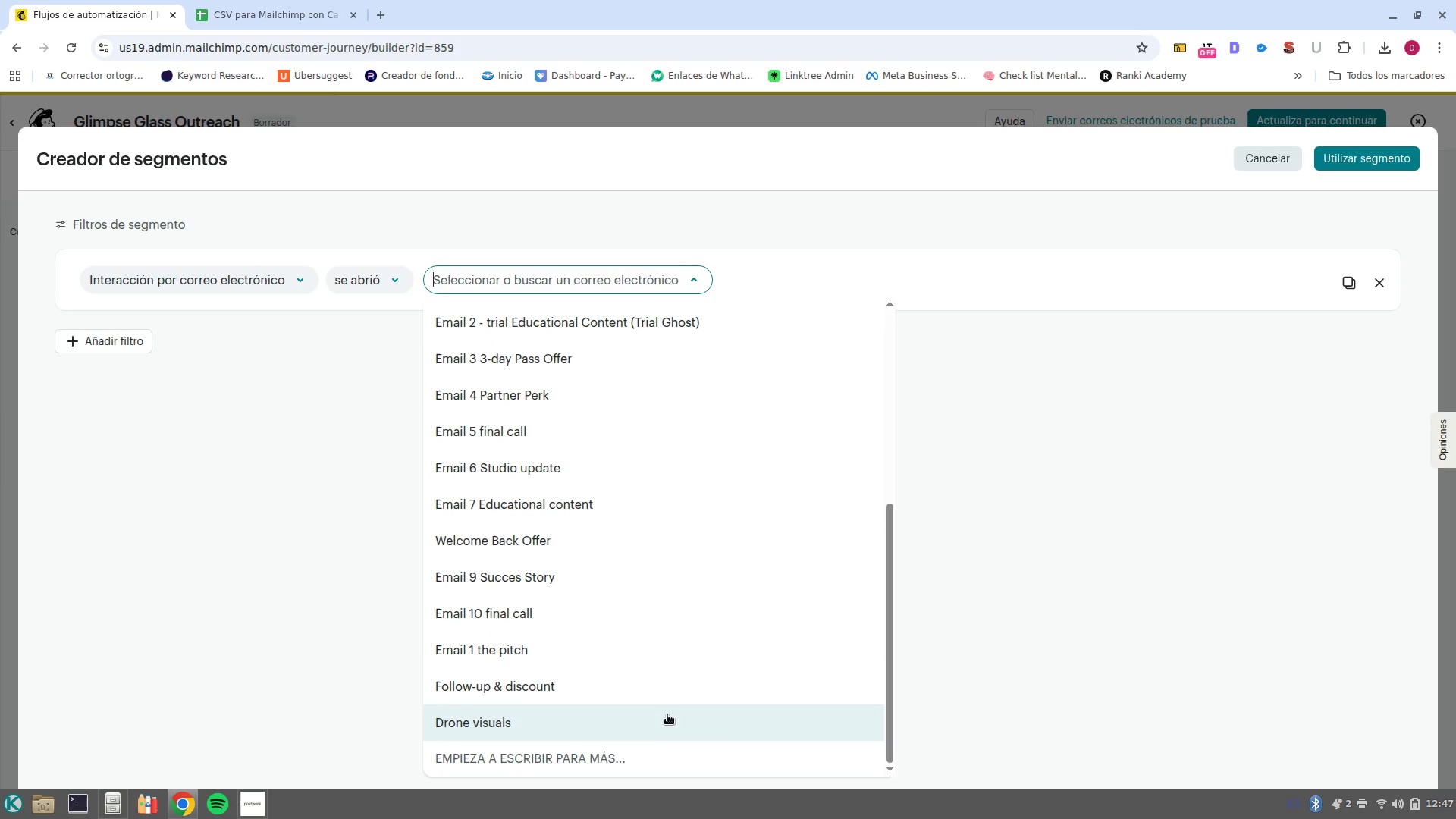 
left_click([667, 723])
 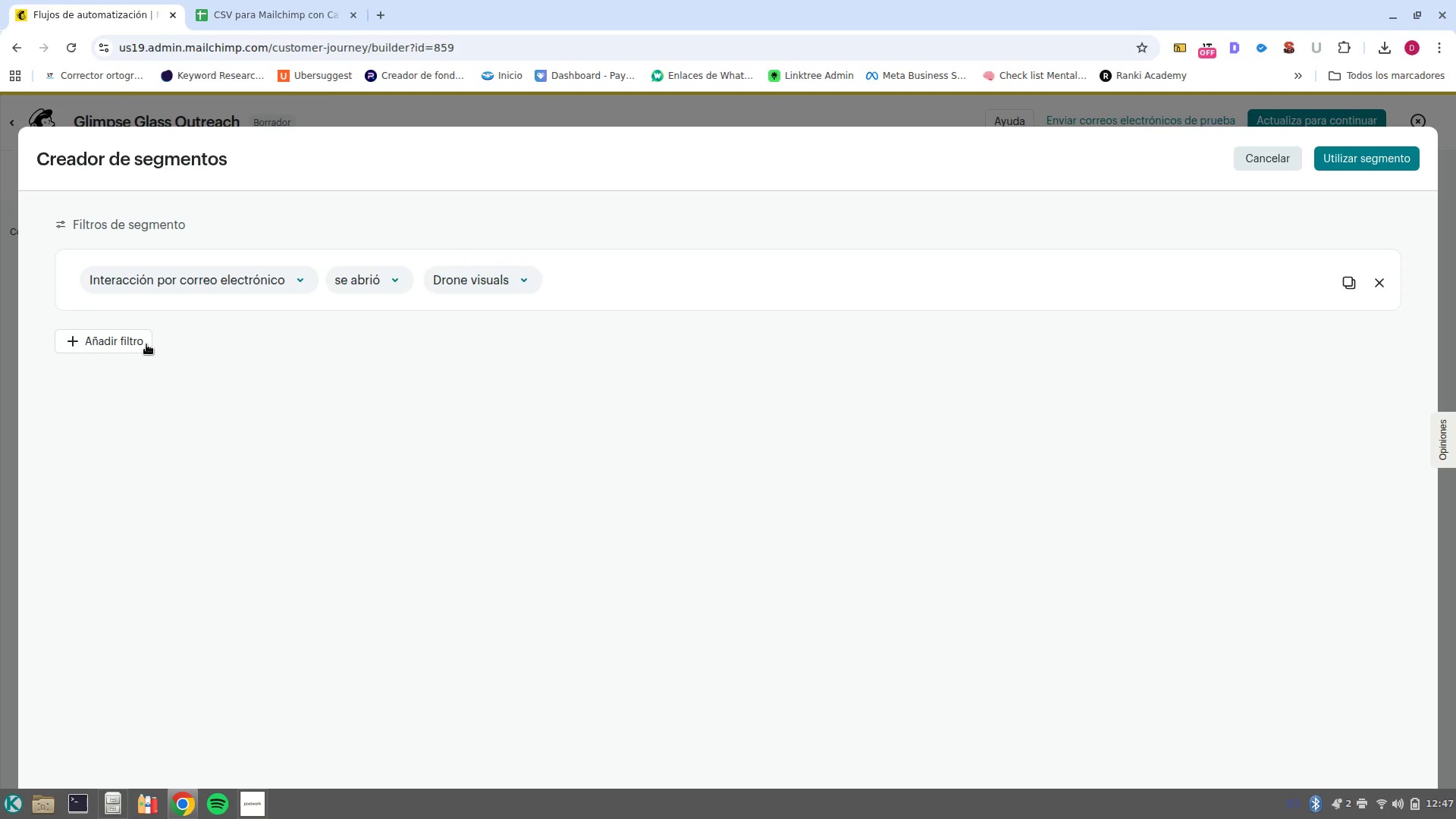 
left_click([137, 344])
 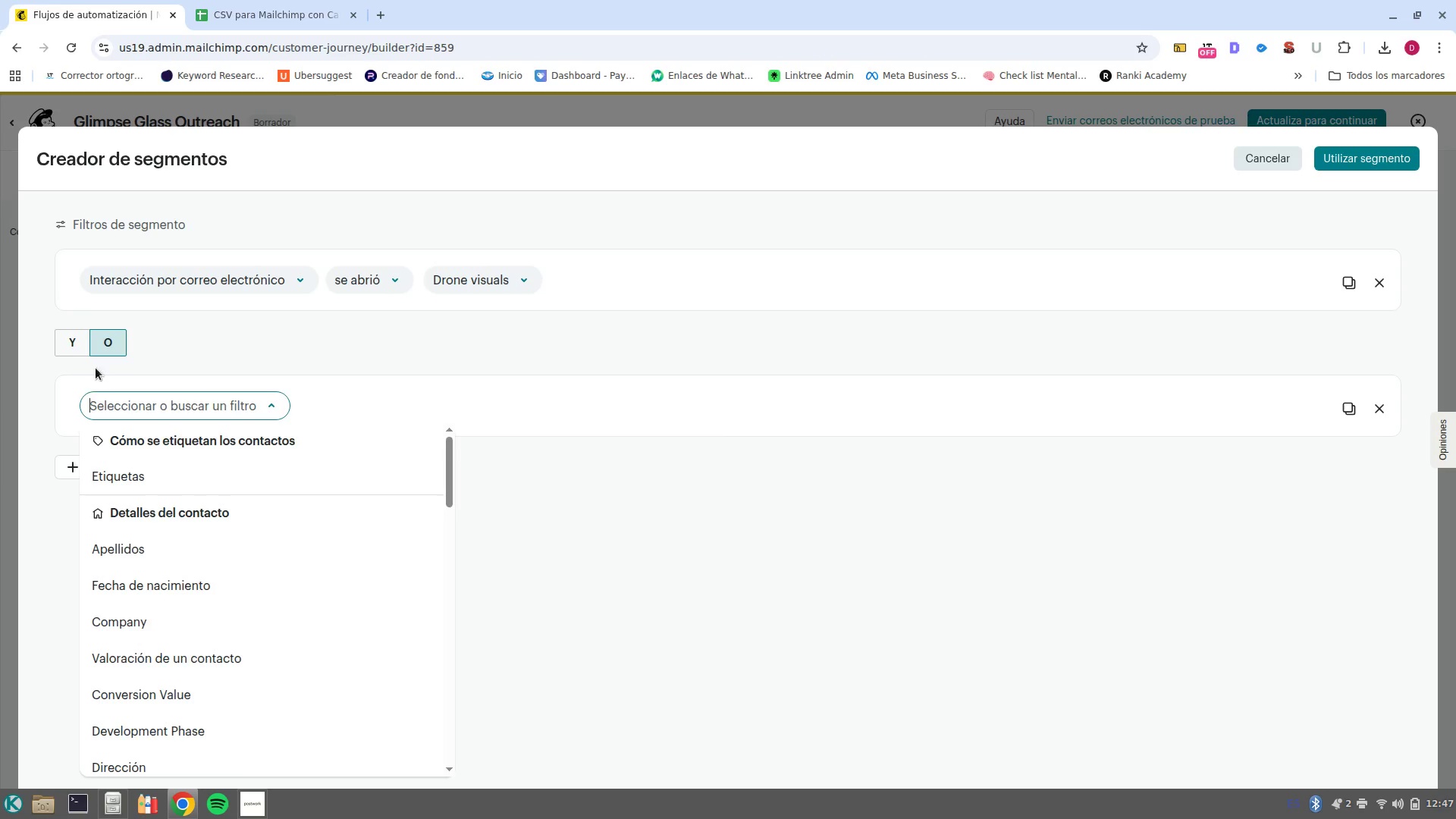 
left_click([71, 344])
 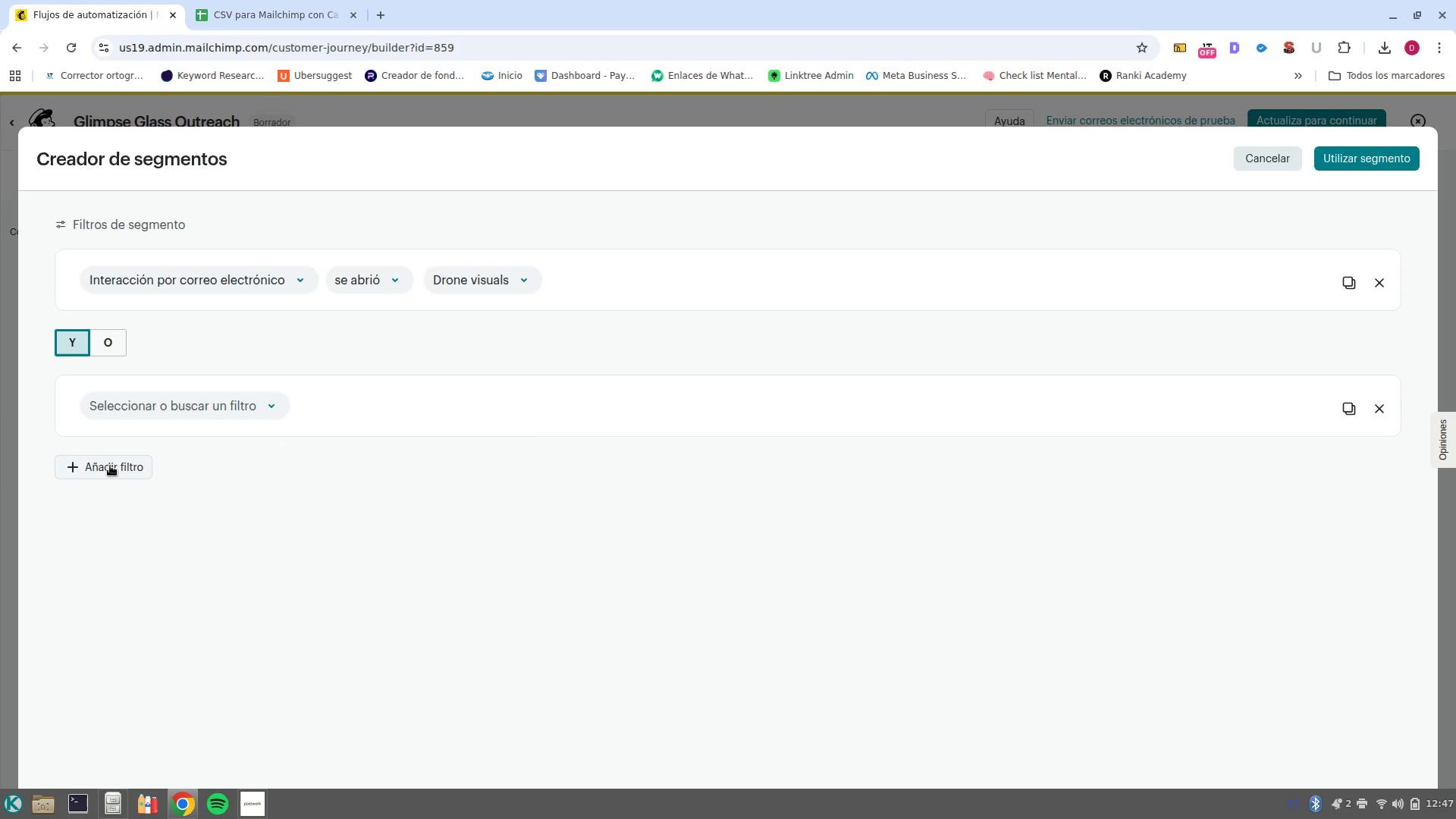 
left_click([108, 466])
 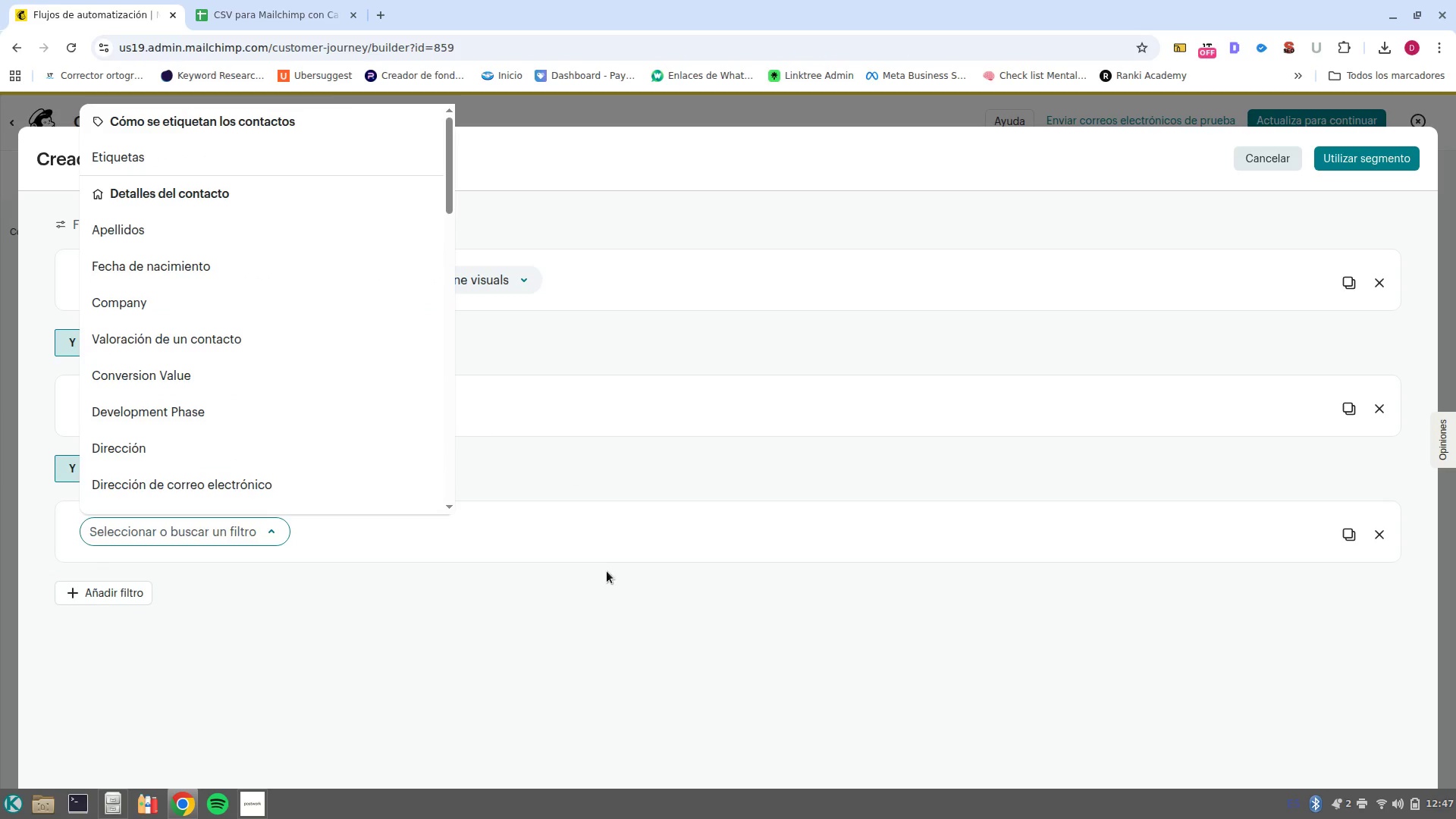 
left_click([677, 661])
 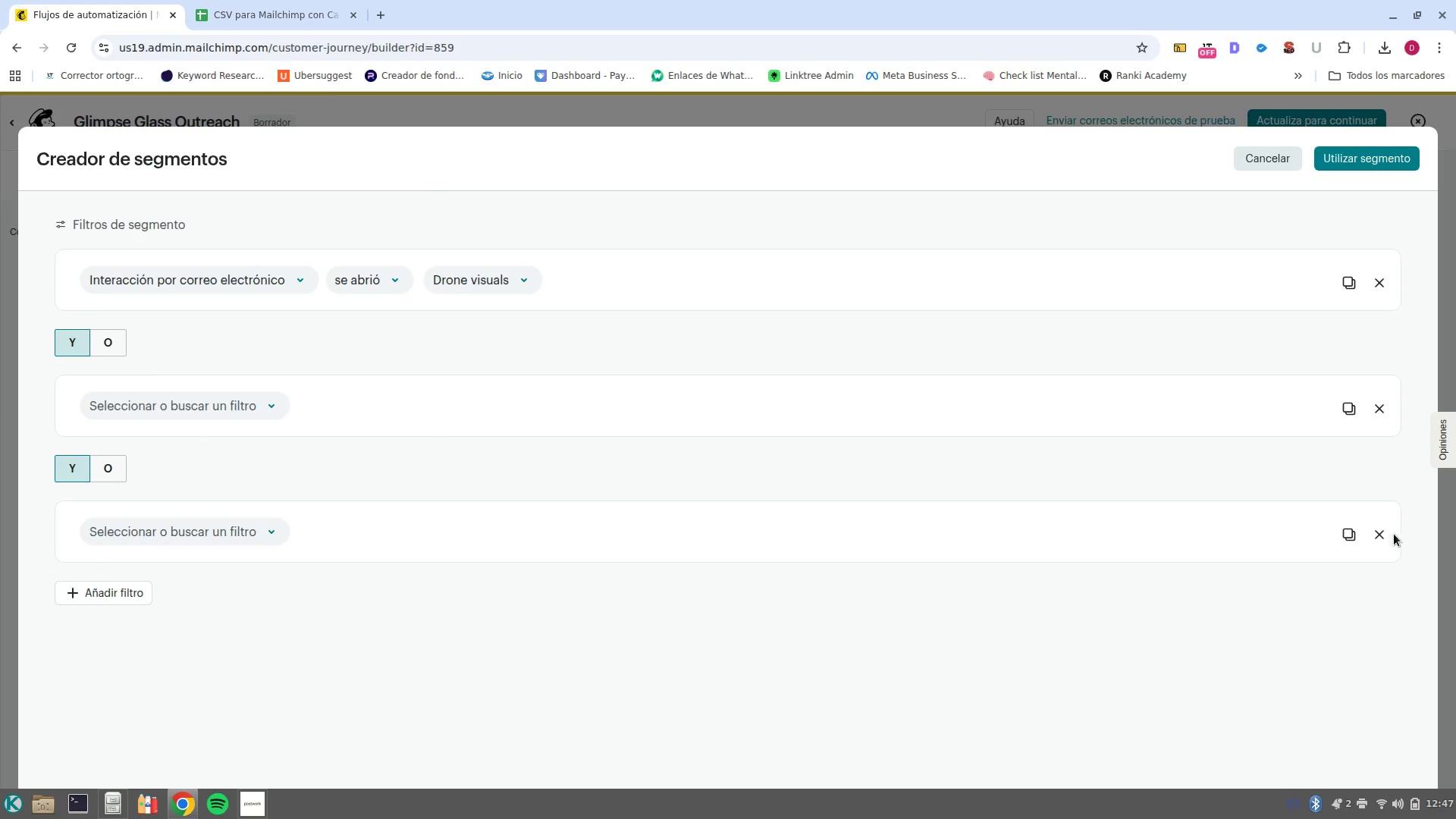 
left_click([1383, 536])
 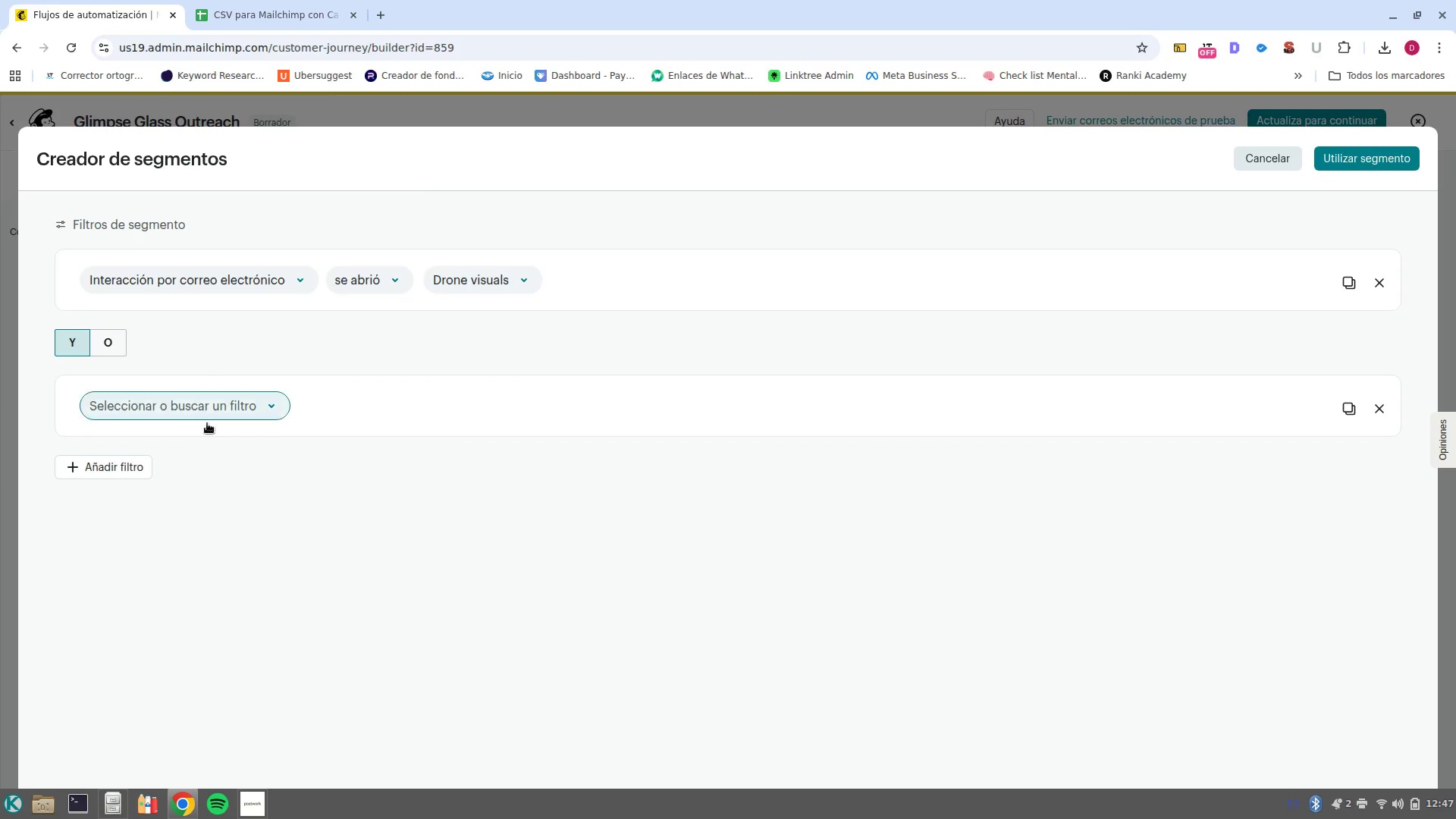 
left_click([208, 430])
 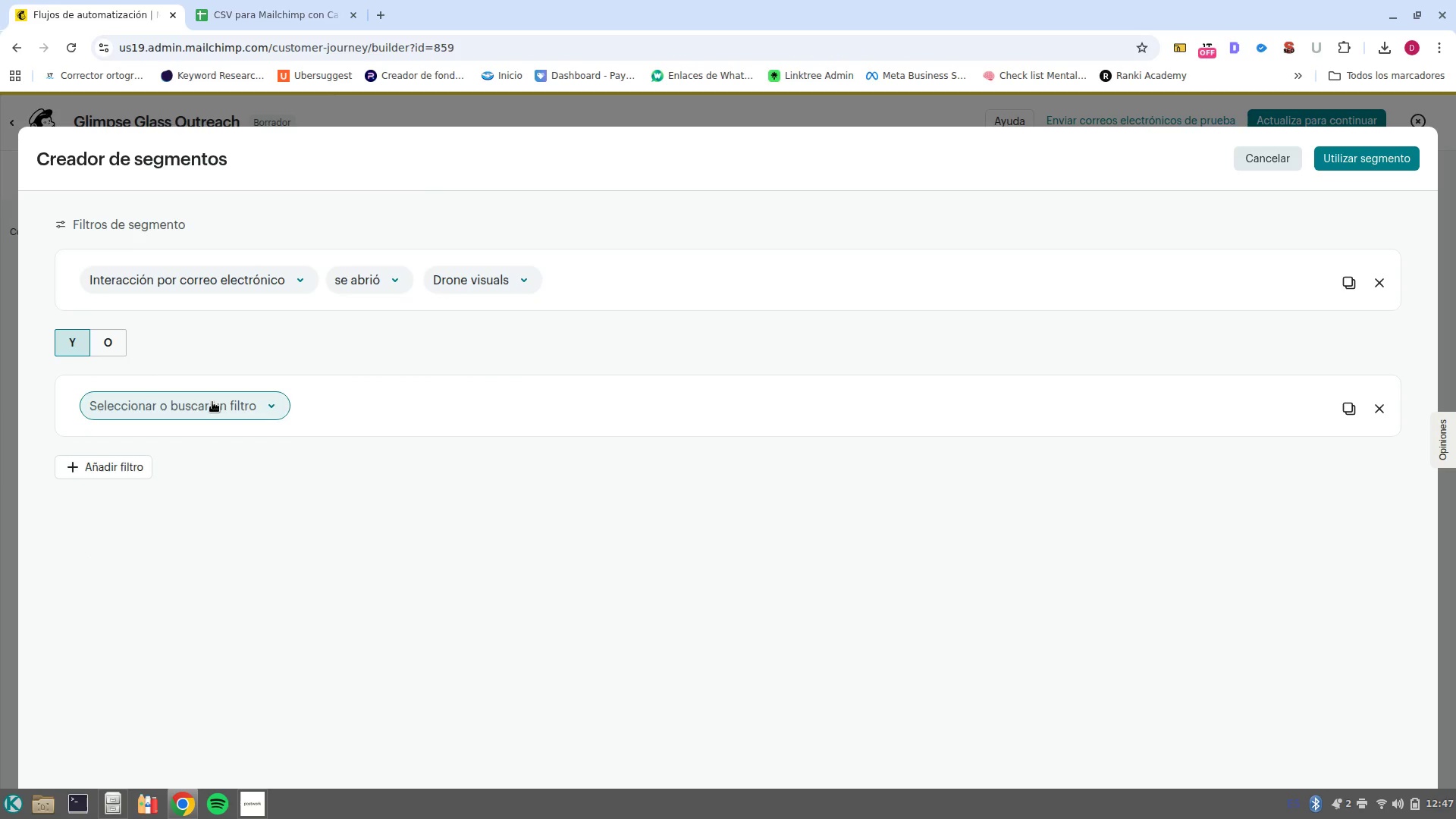 
left_click([212, 402])
 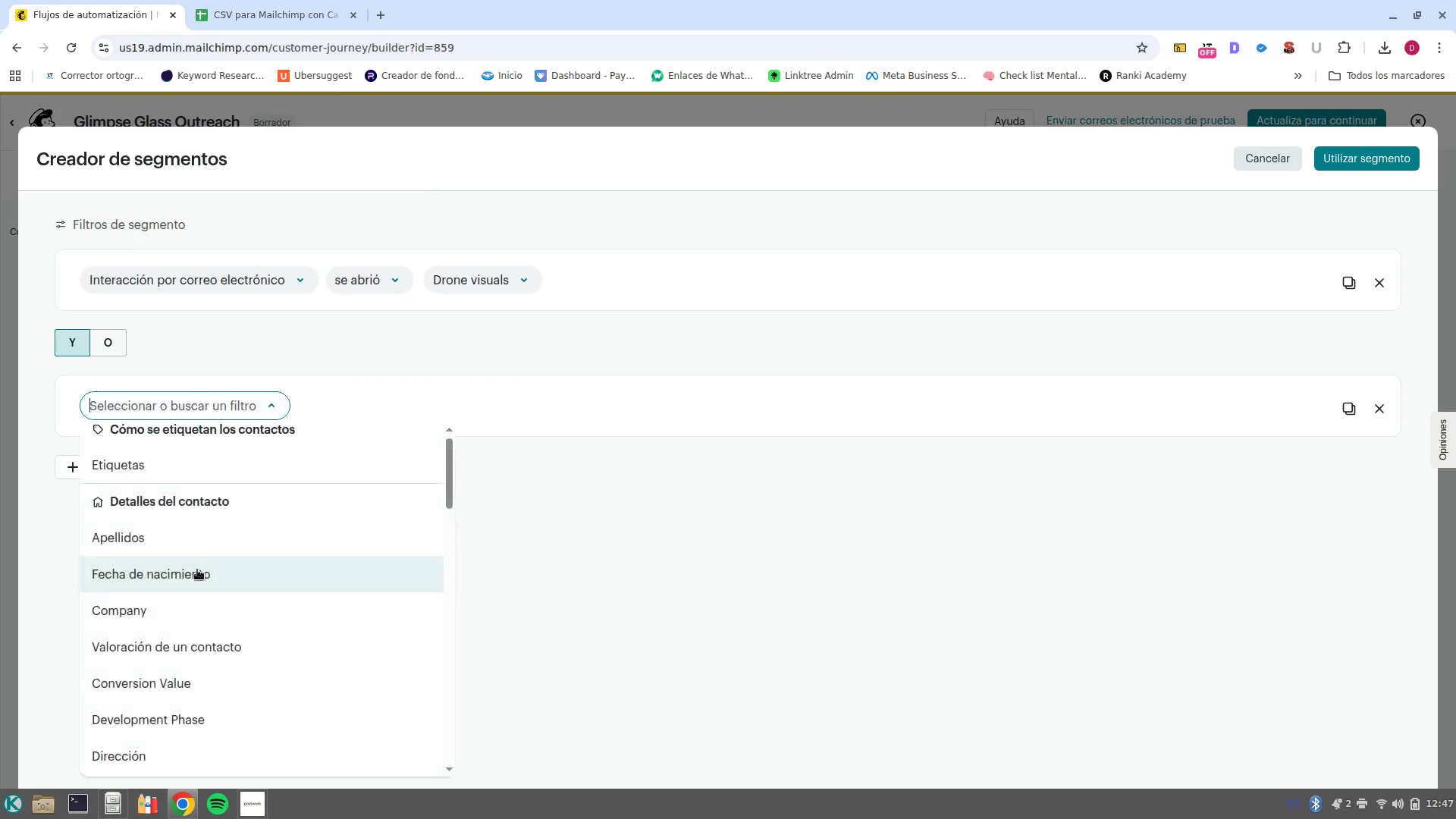 
scroll: coordinate [197, 571], scroll_direction: down, amount: 19.0
 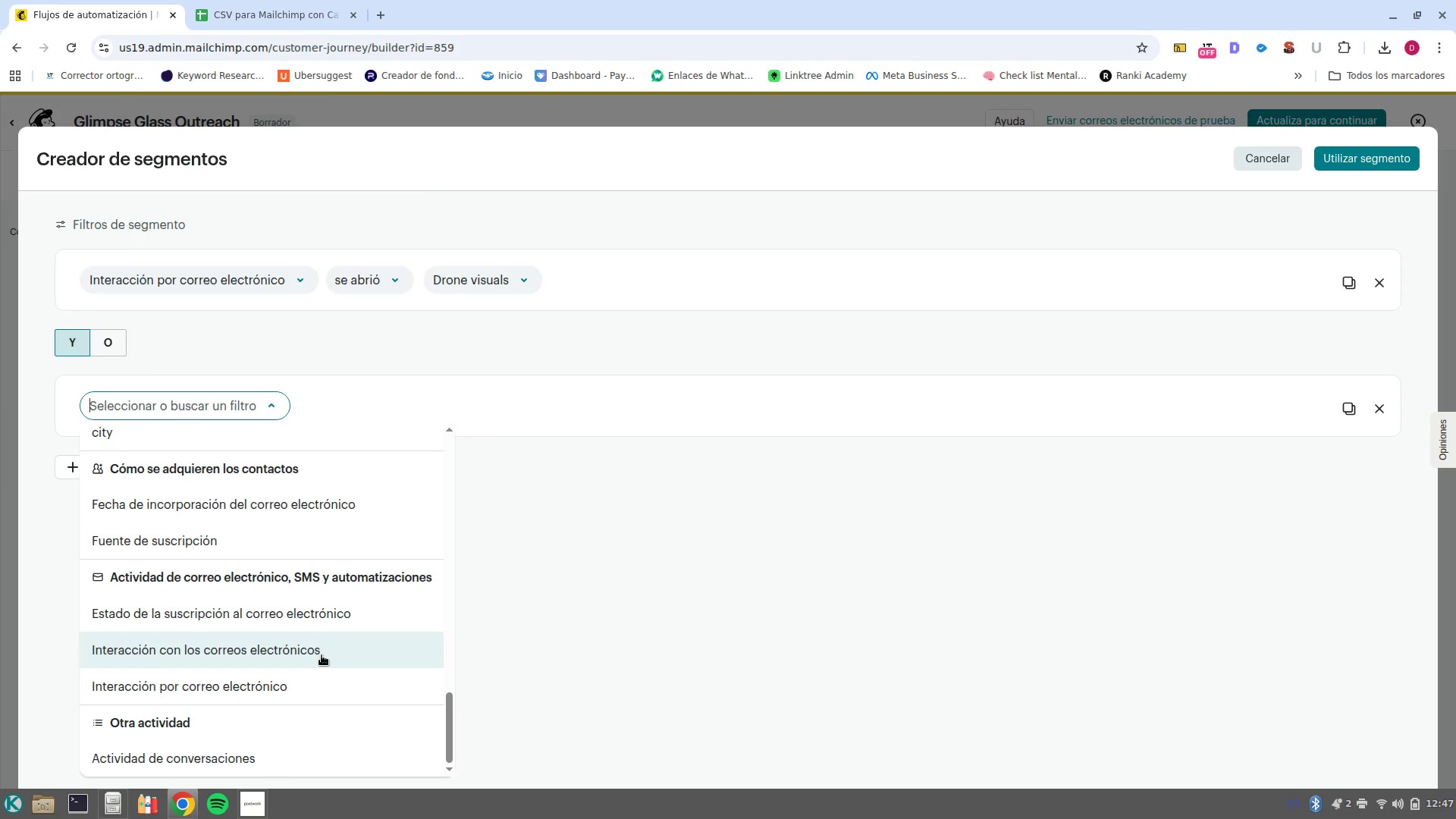 
left_click([322, 655])
 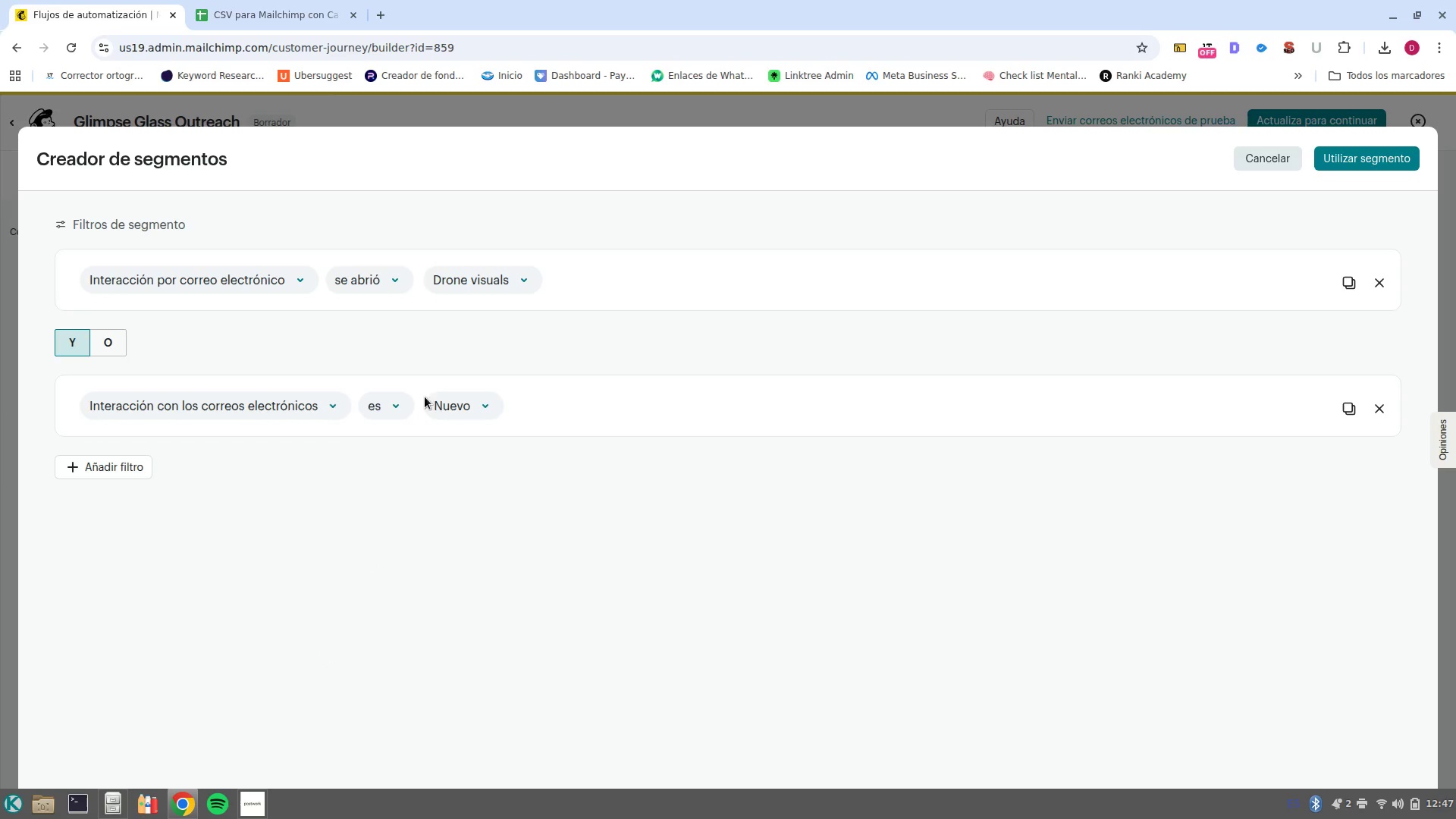 
left_click([400, 406])
 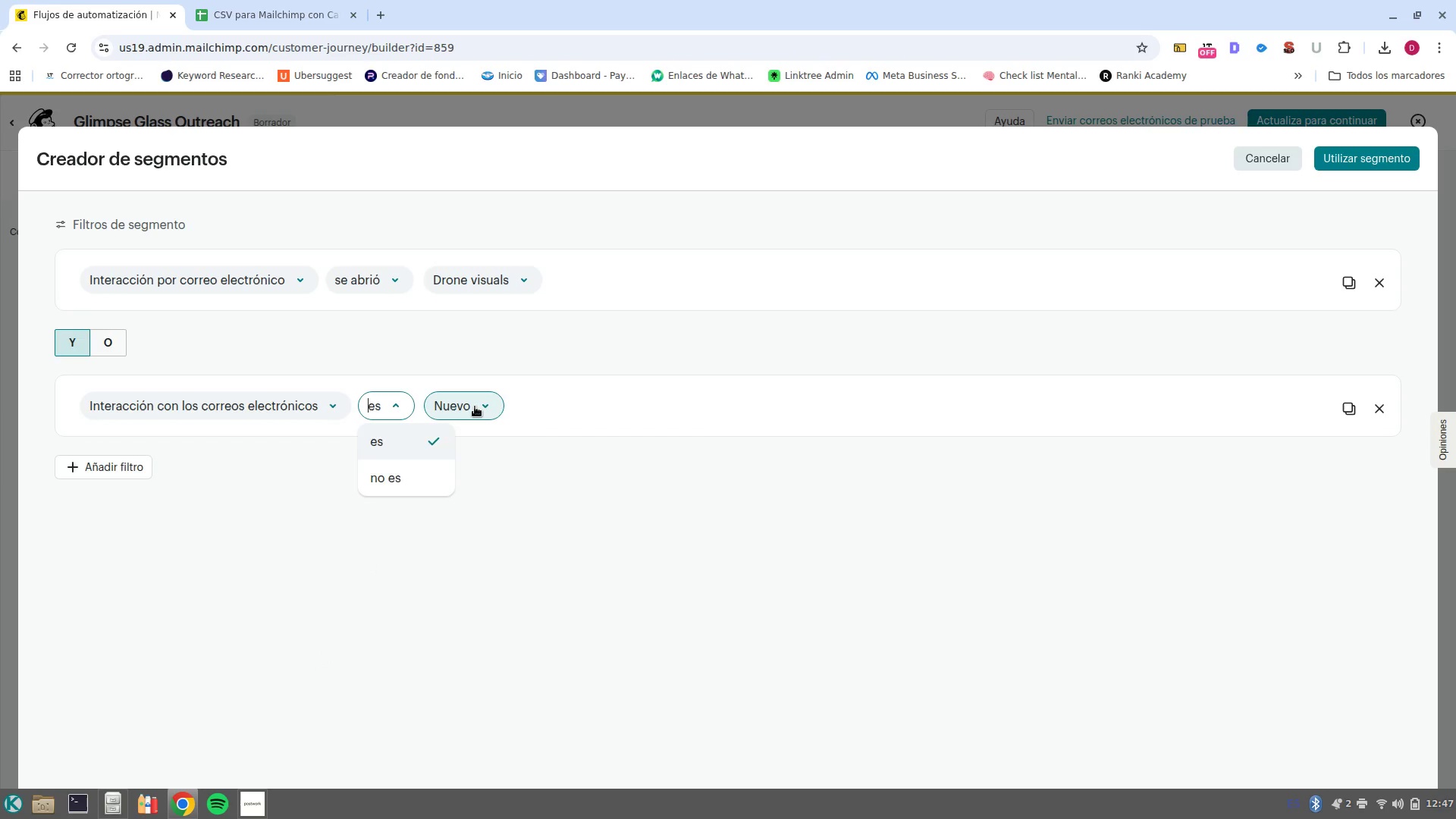 
left_click([475, 406])
 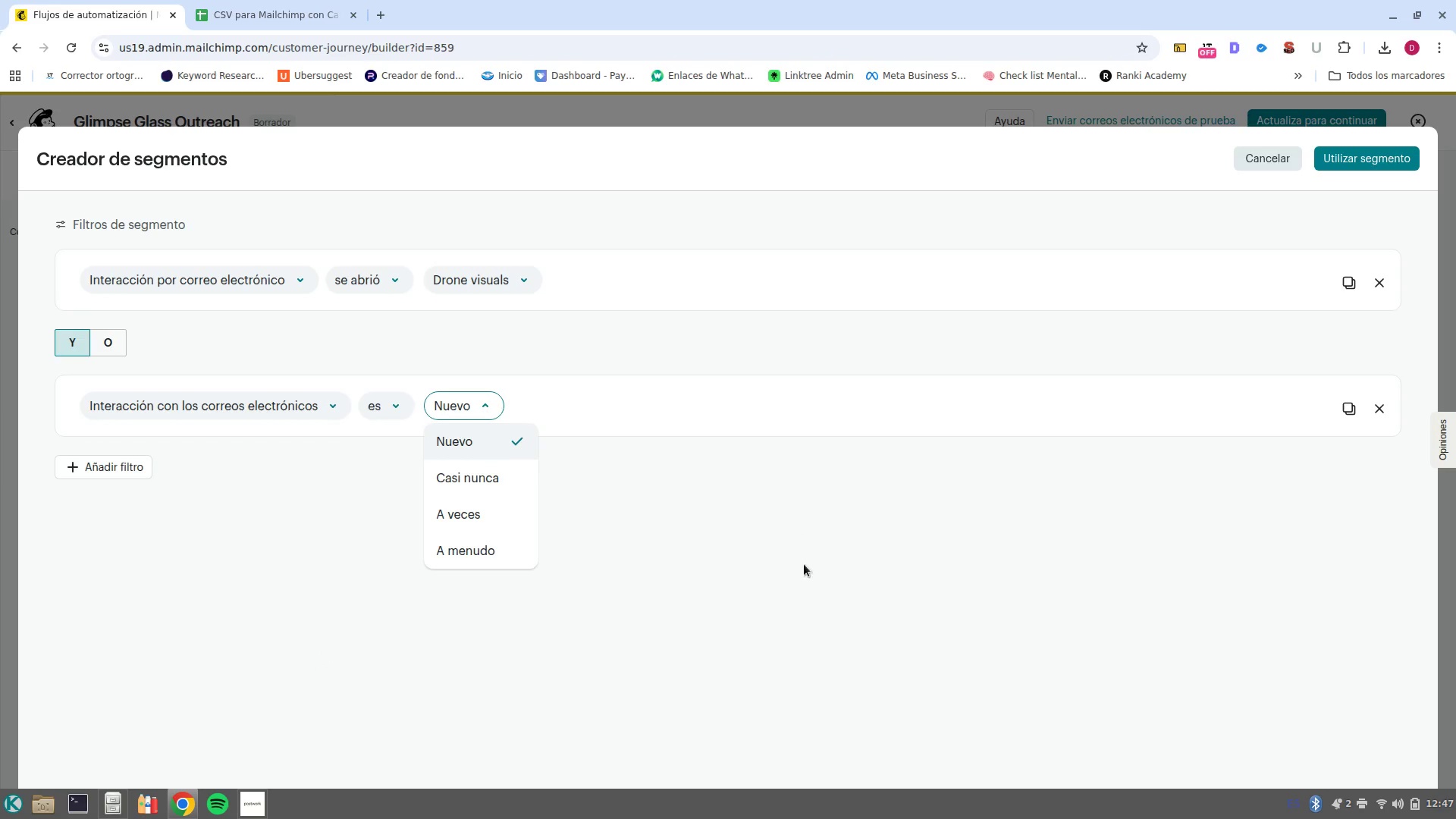 
left_click([805, 574])
 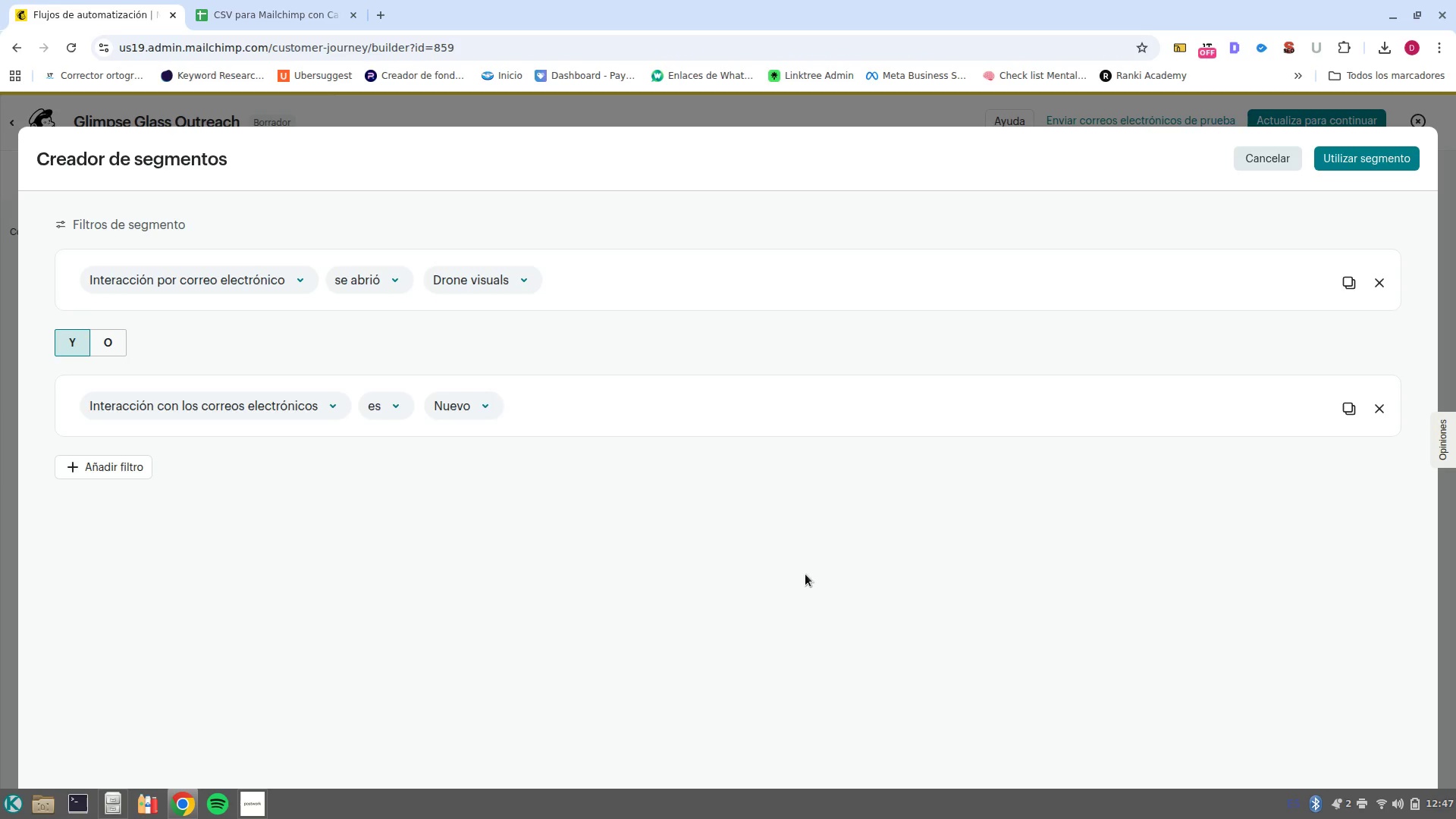 
wait(32.34)
 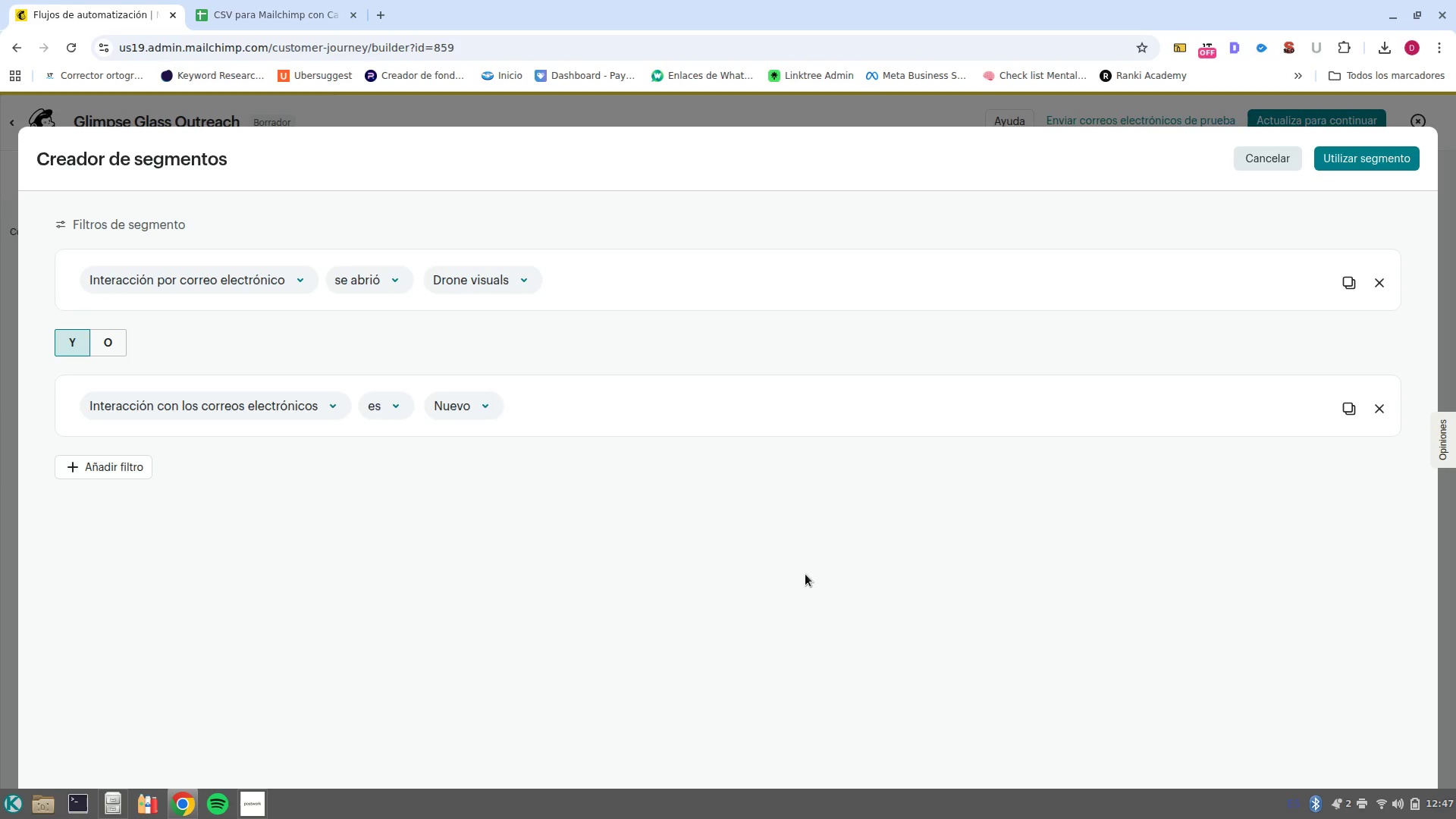 
left_click([268, 287])
 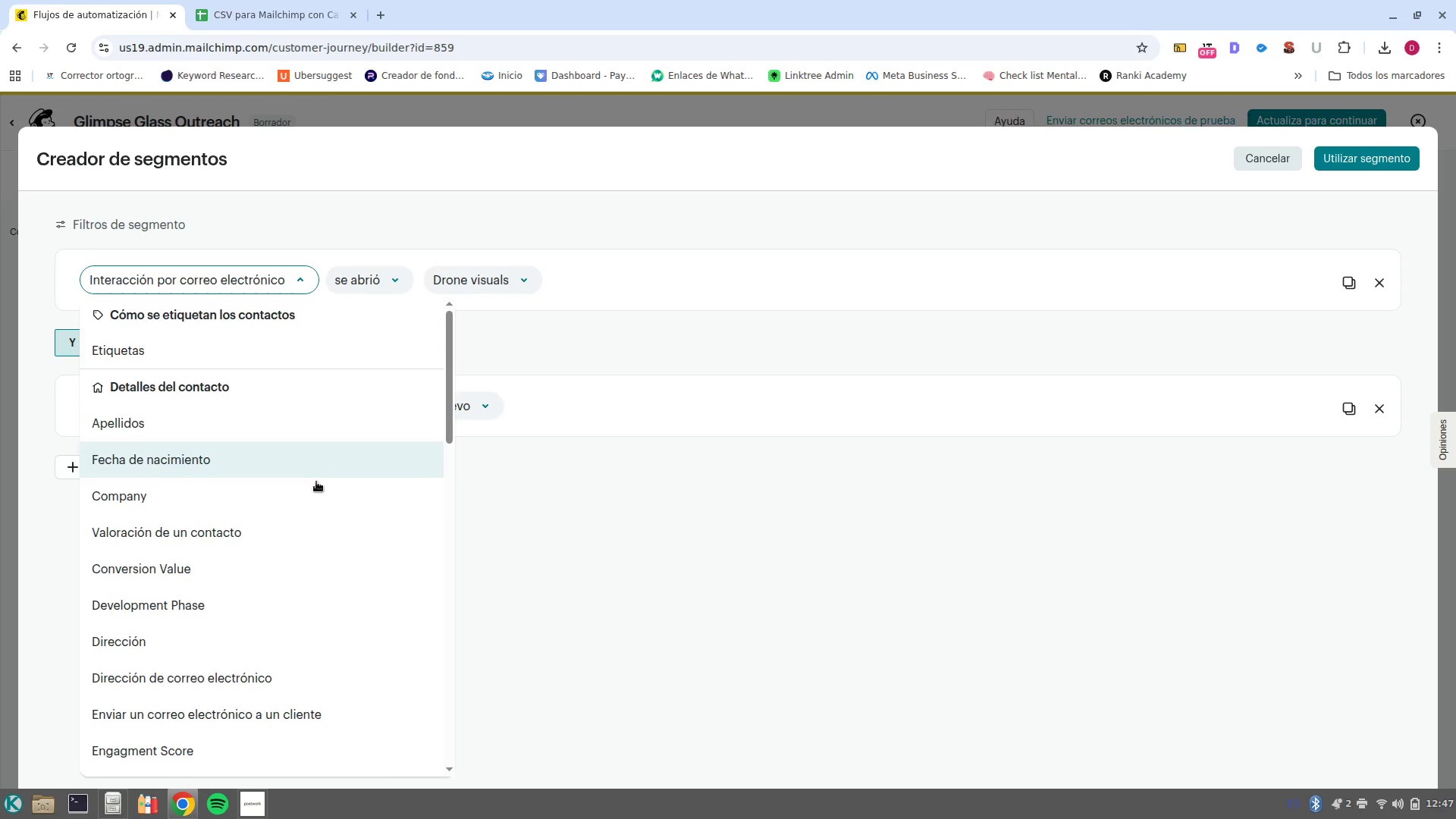 
scroll: coordinate [403, 583], scroll_direction: down, amount: 14.0
 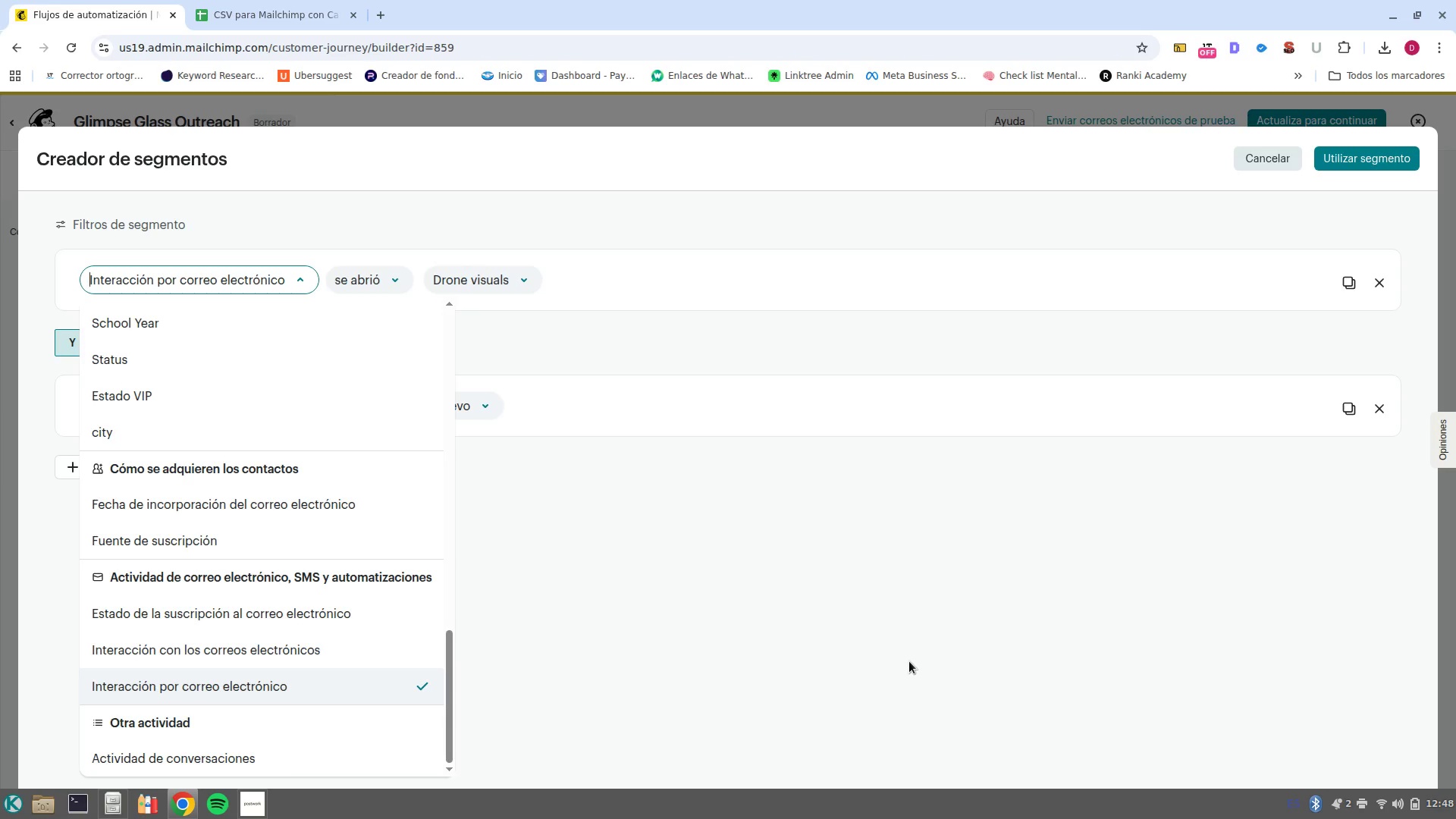 
scroll: coordinate [190, 476], scroll_direction: up, amount: 10.0
 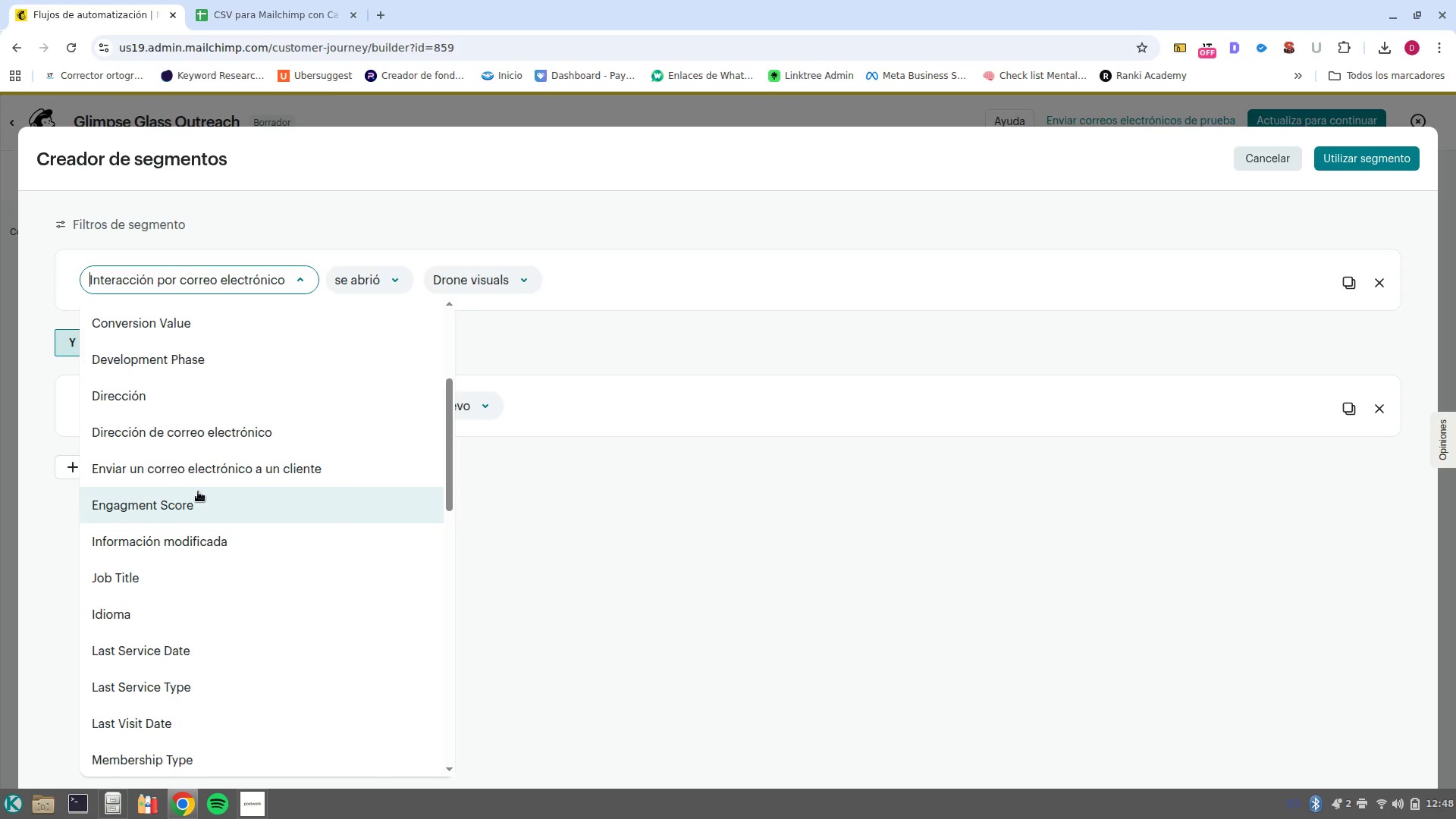 
scroll: coordinate [221, 419], scroll_direction: up, amount: 3.0
 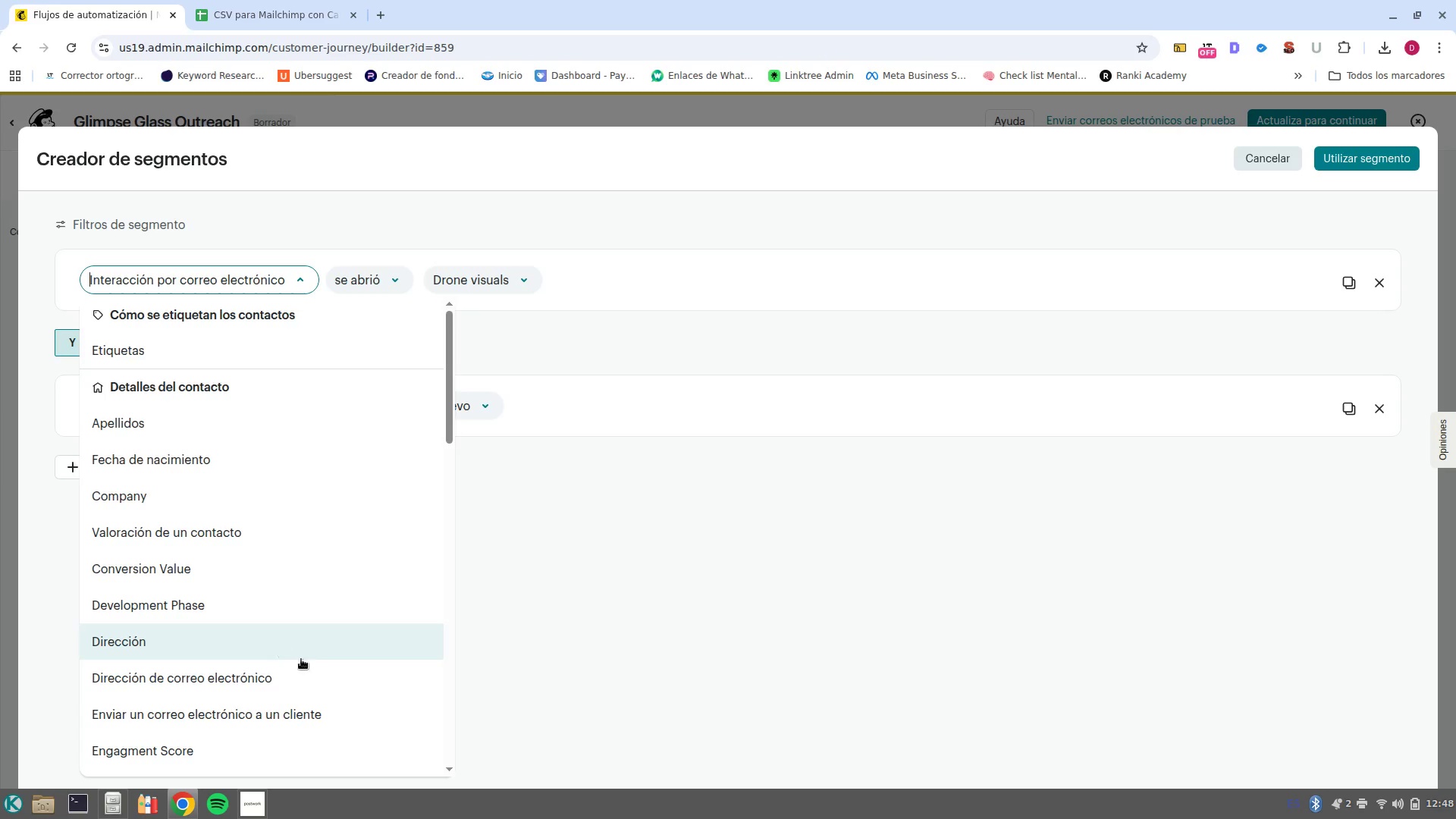 
scroll: coordinate [303, 662], scroll_direction: down, amount: 2.0
 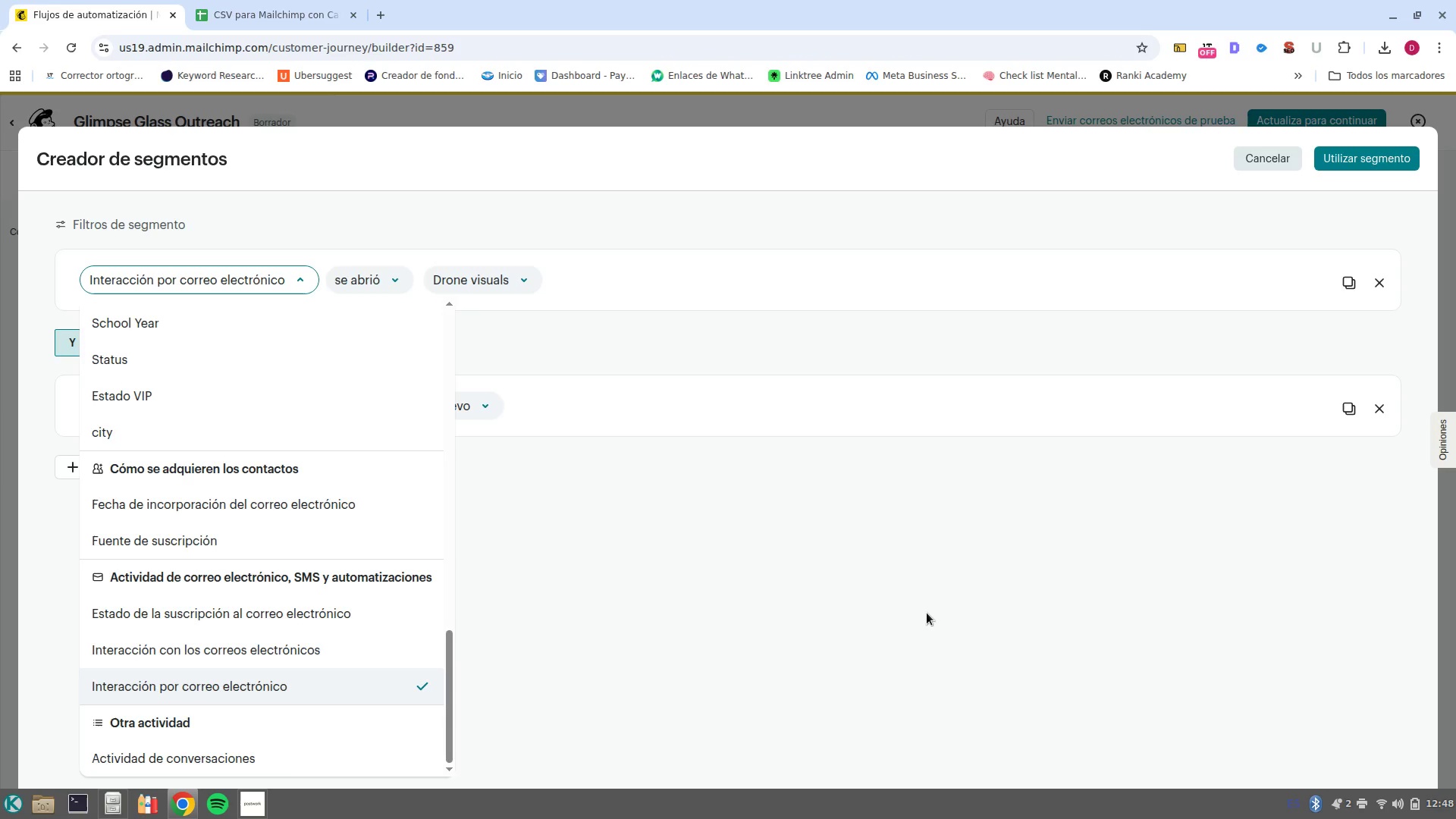 
wait(30.42)
 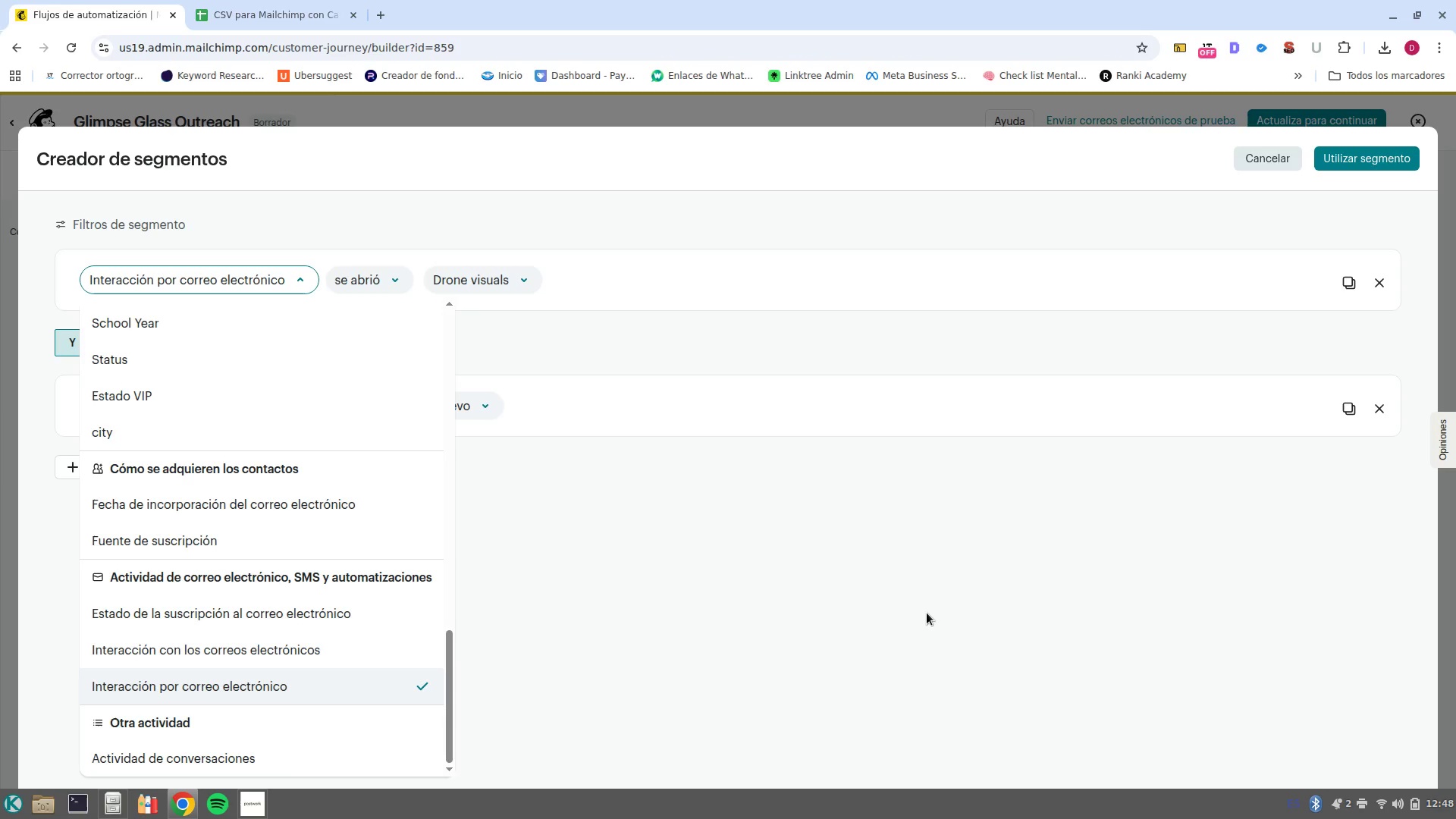 
left_click([927, 613])
 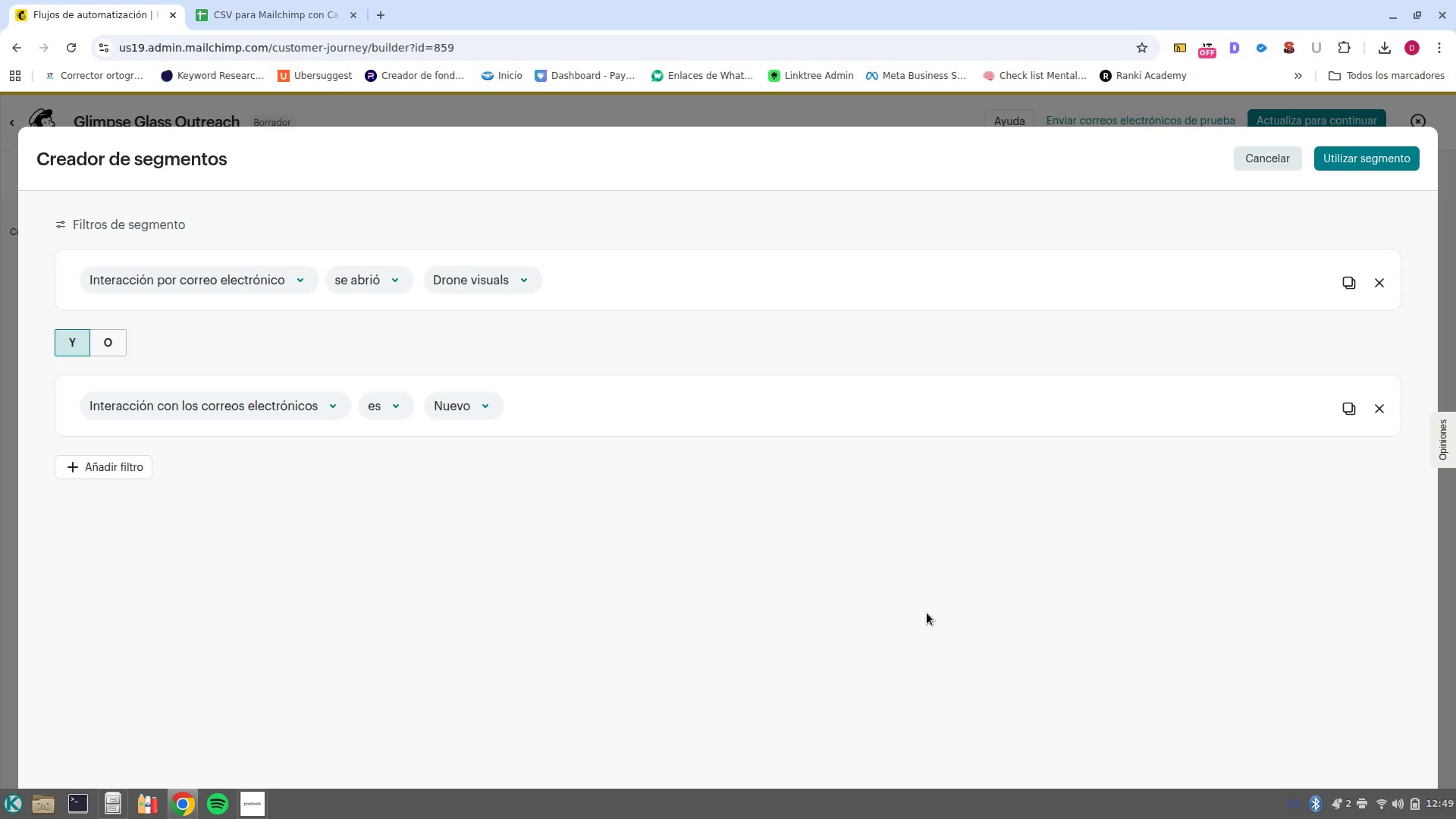 
wait(53.58)
 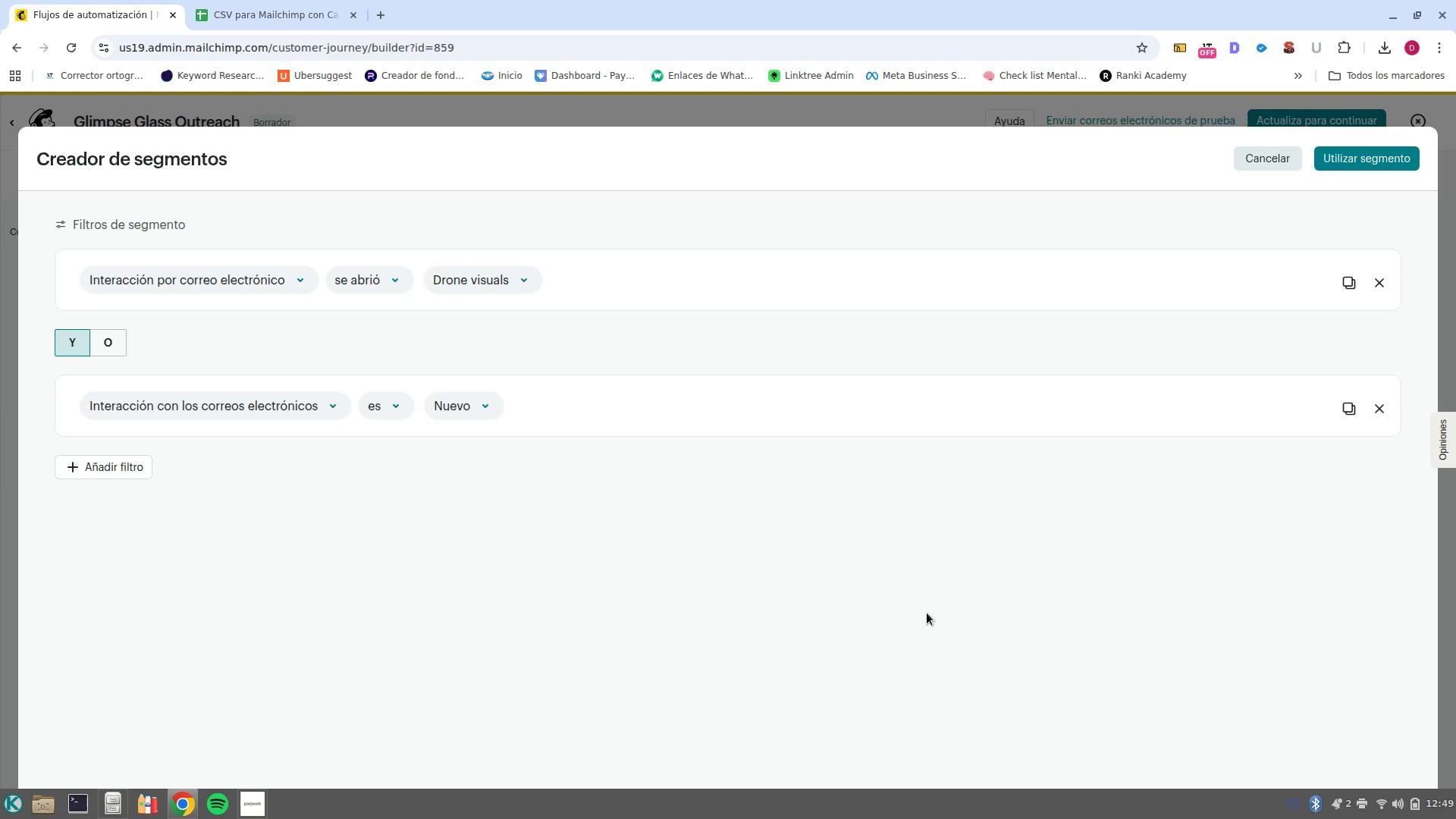 
left_click([1379, 415])
 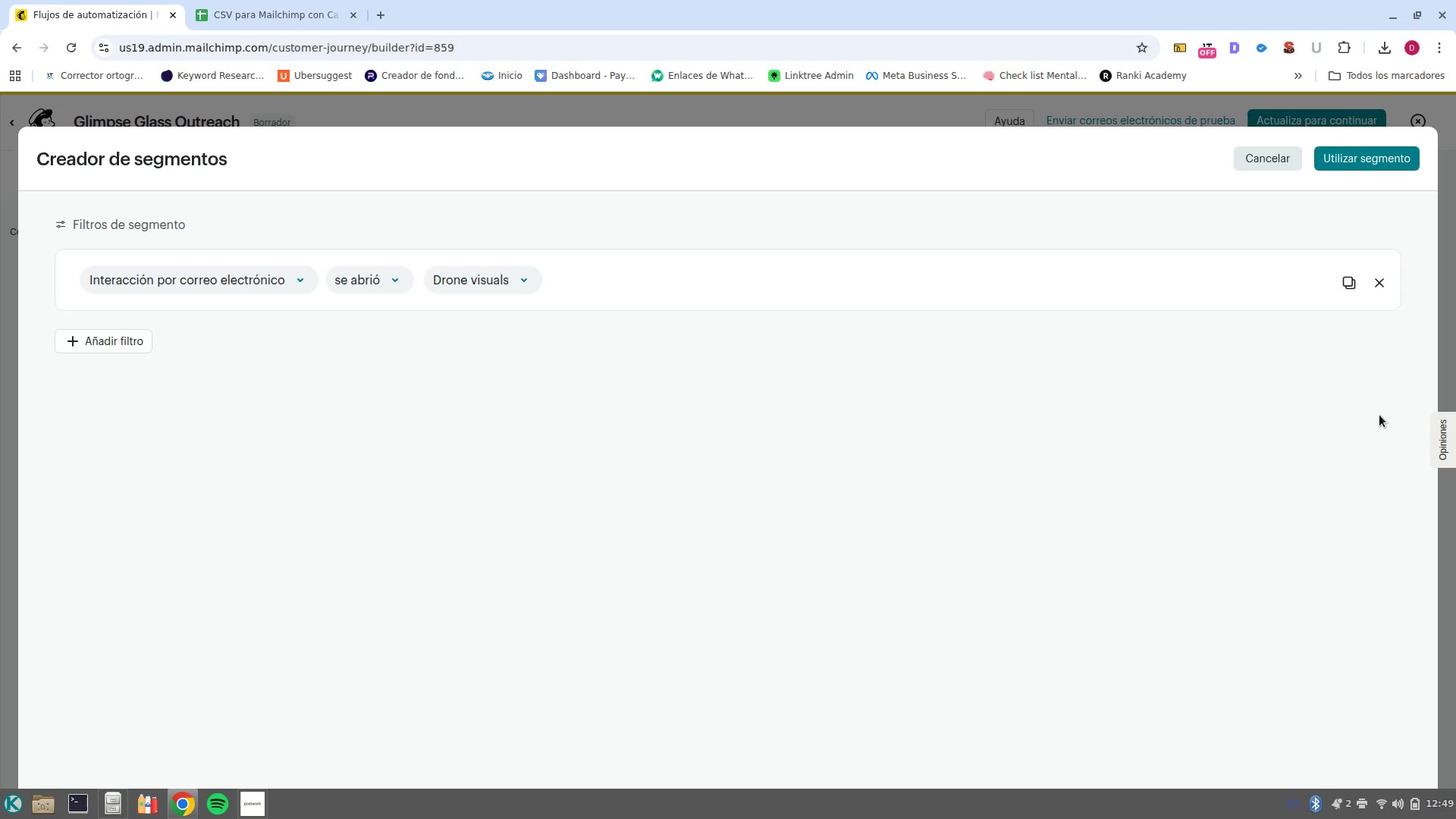 
wait(16.2)
 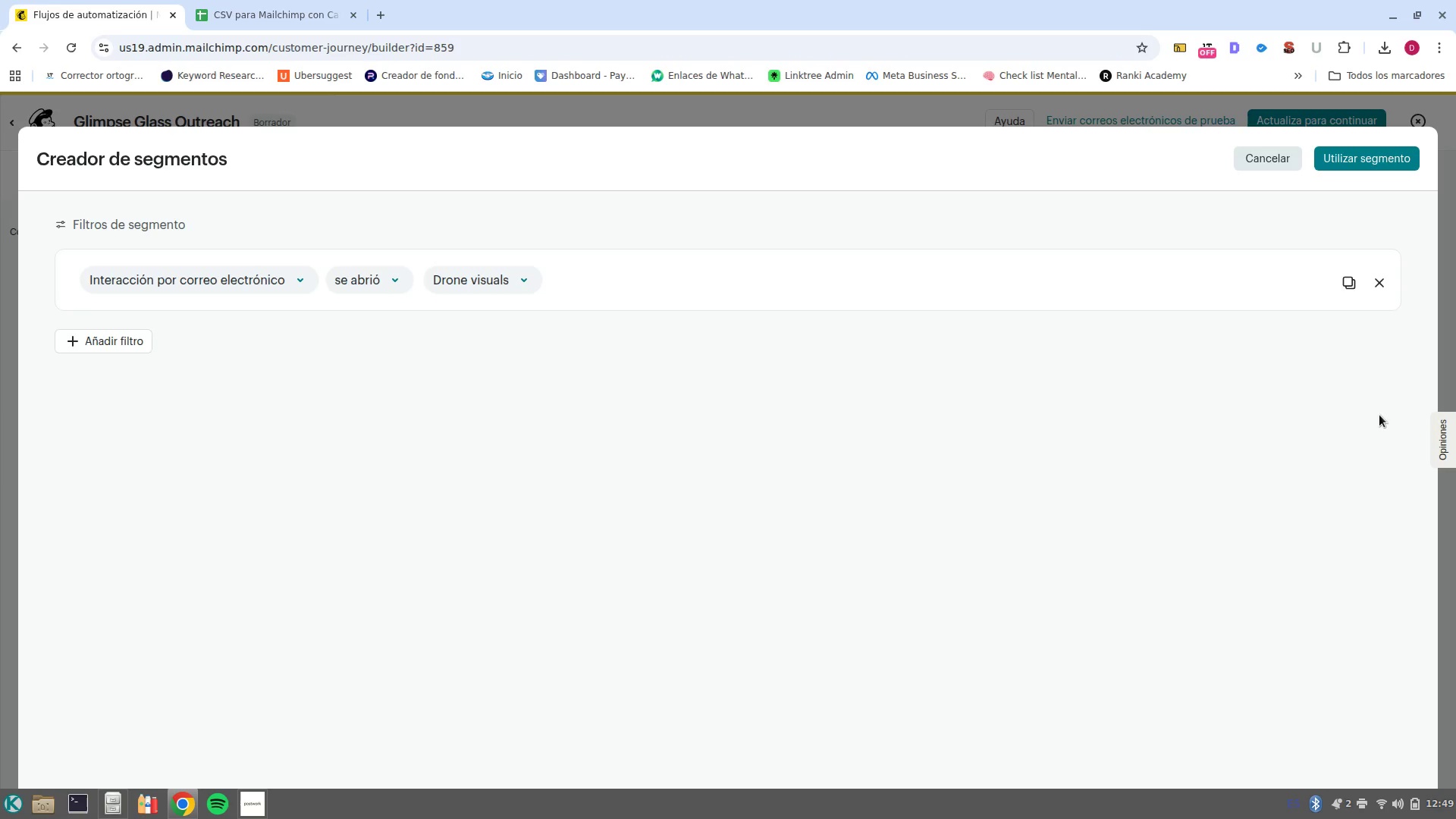 
left_click([243, 284])
 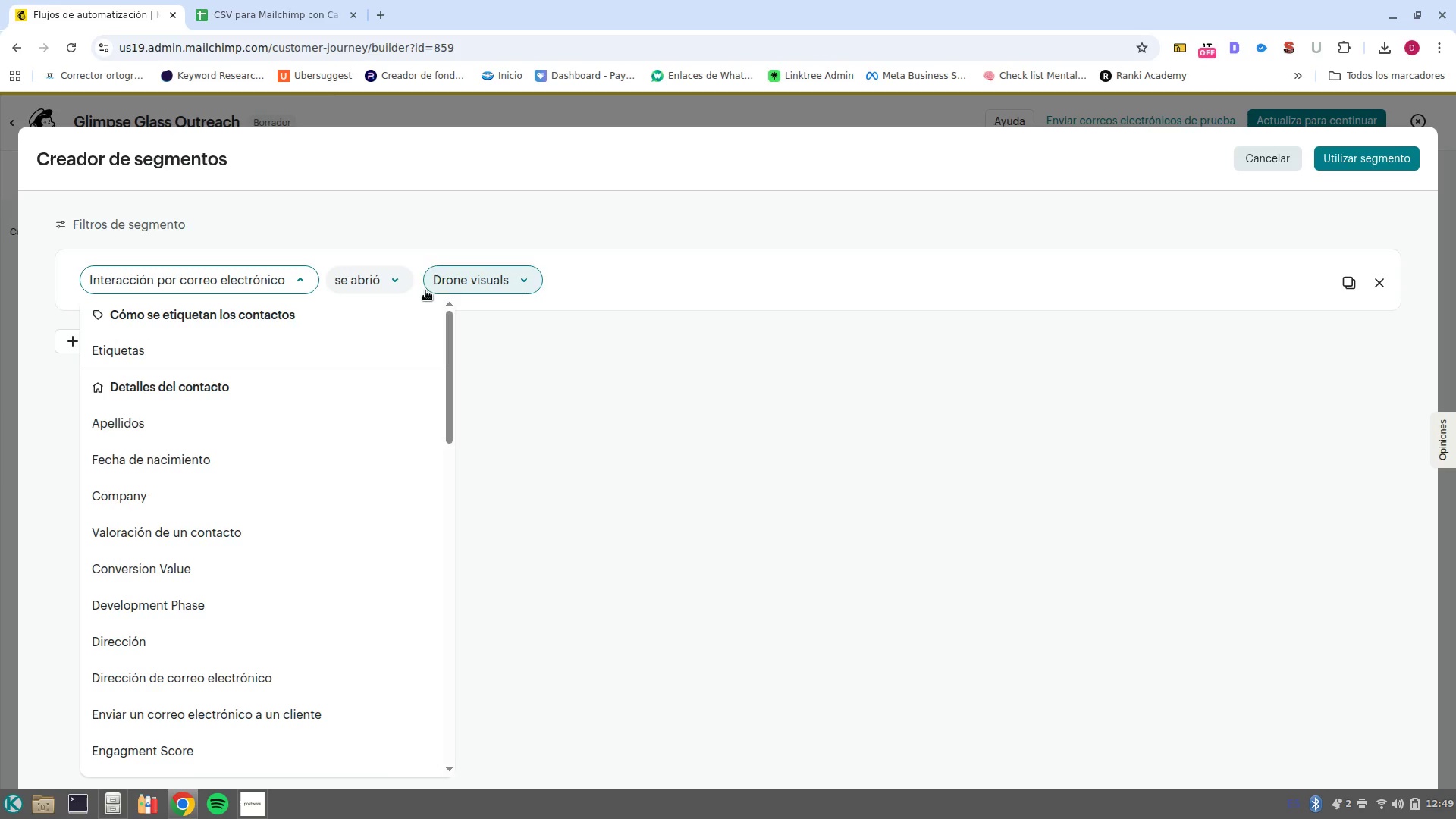 
left_click([389, 287])
 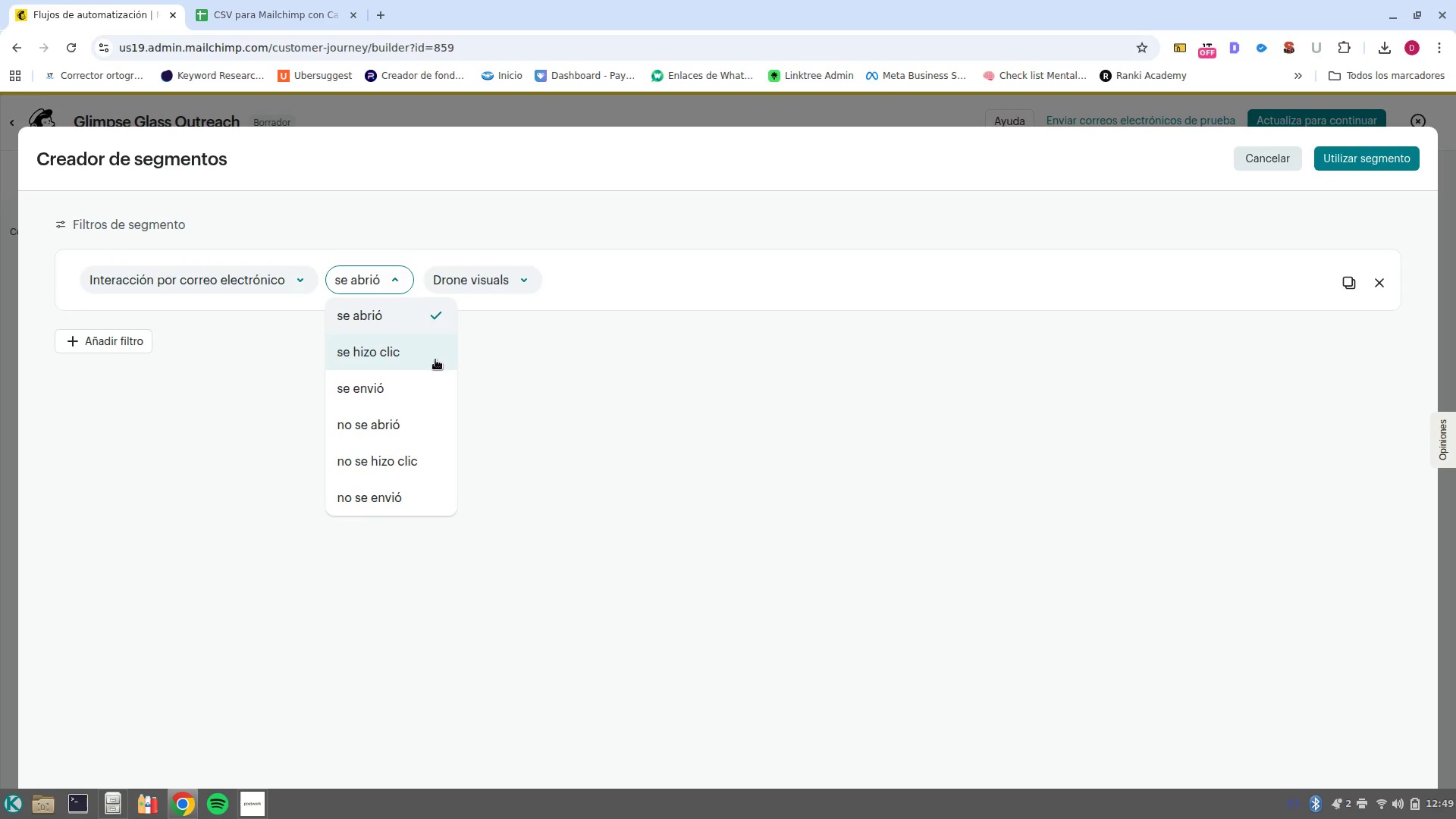 
left_click([435, 359])
 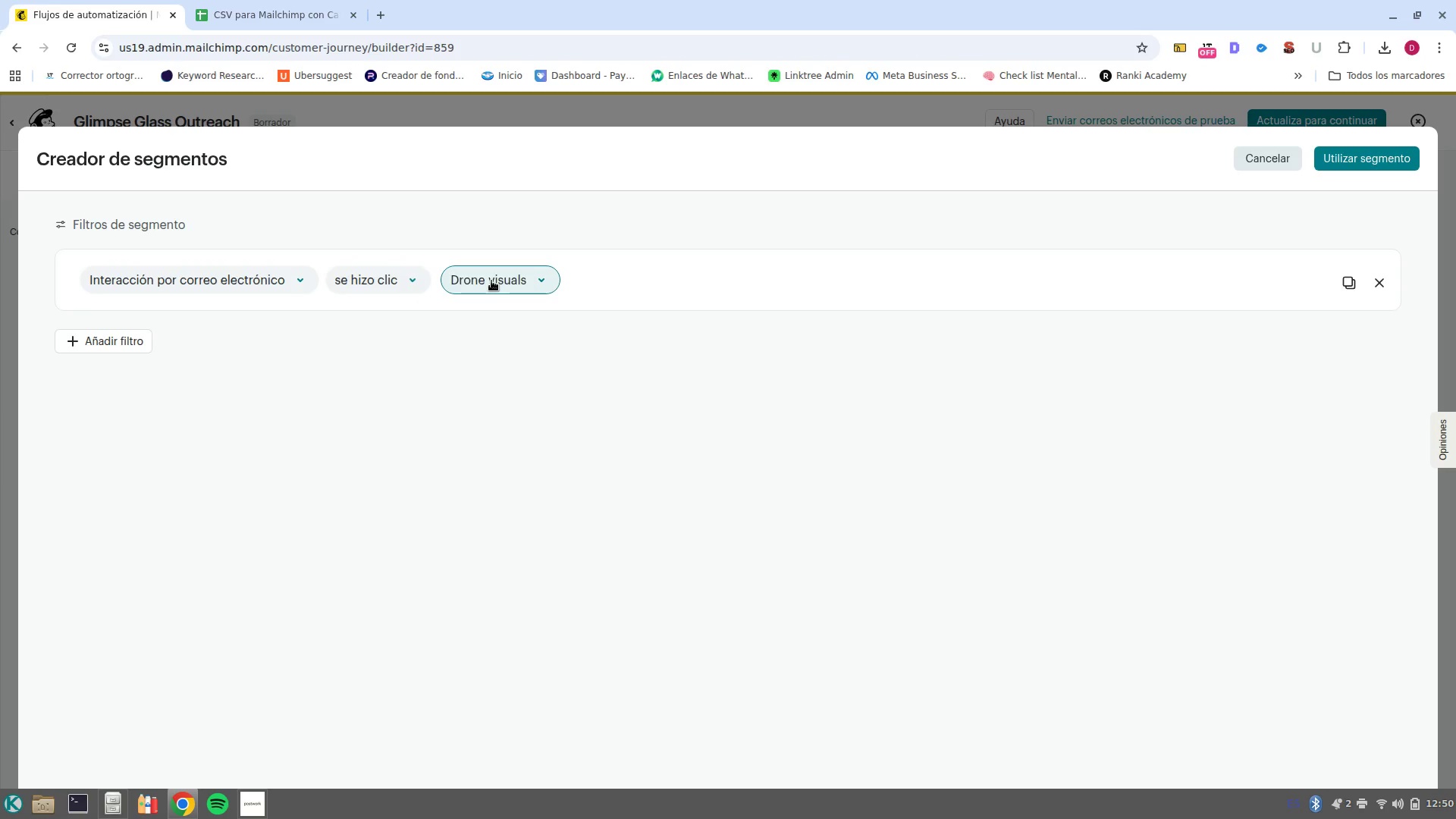 
left_click([491, 281])
 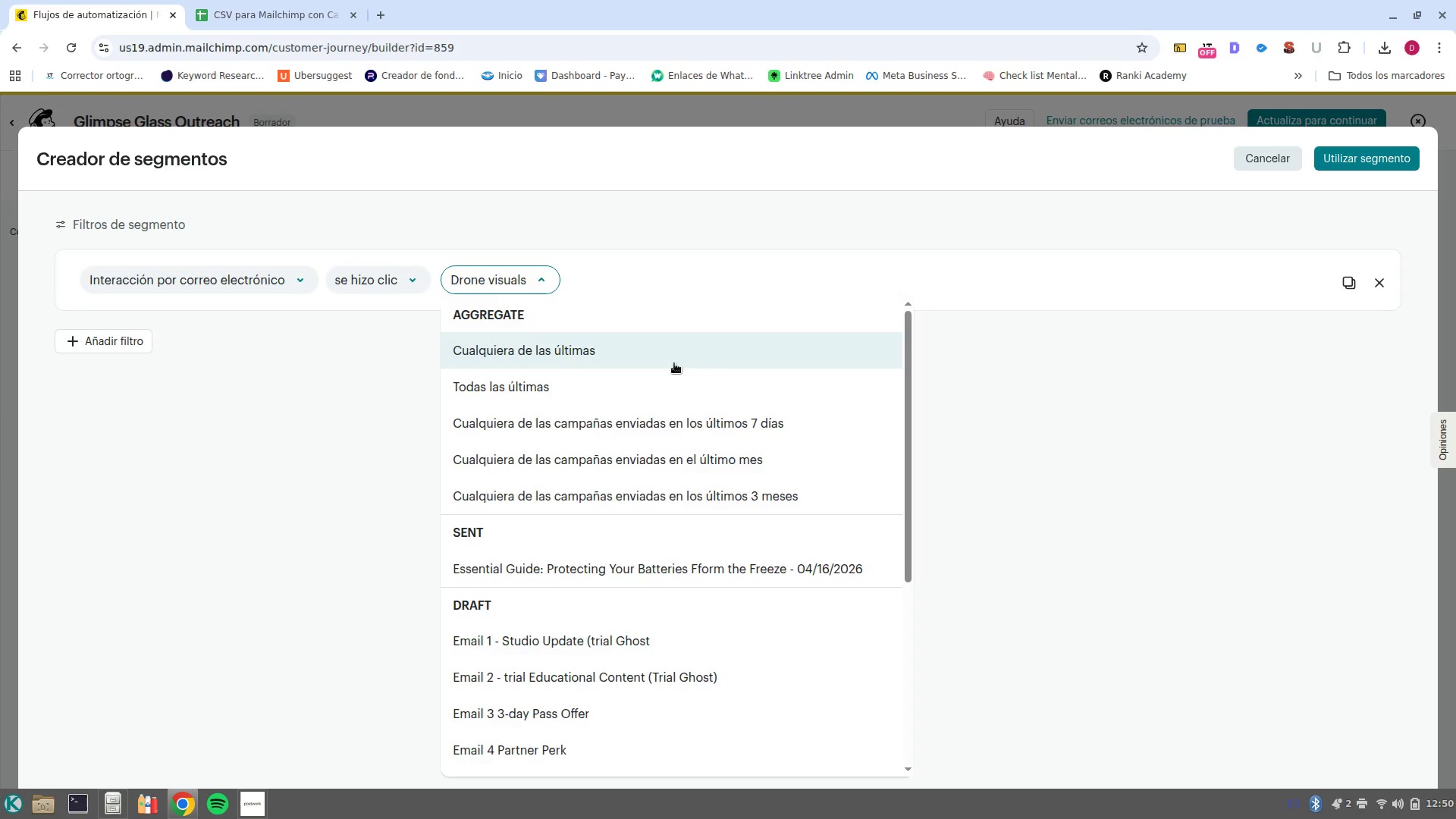 
scroll: coordinate [755, 624], scroll_direction: down, amount: 7.0
 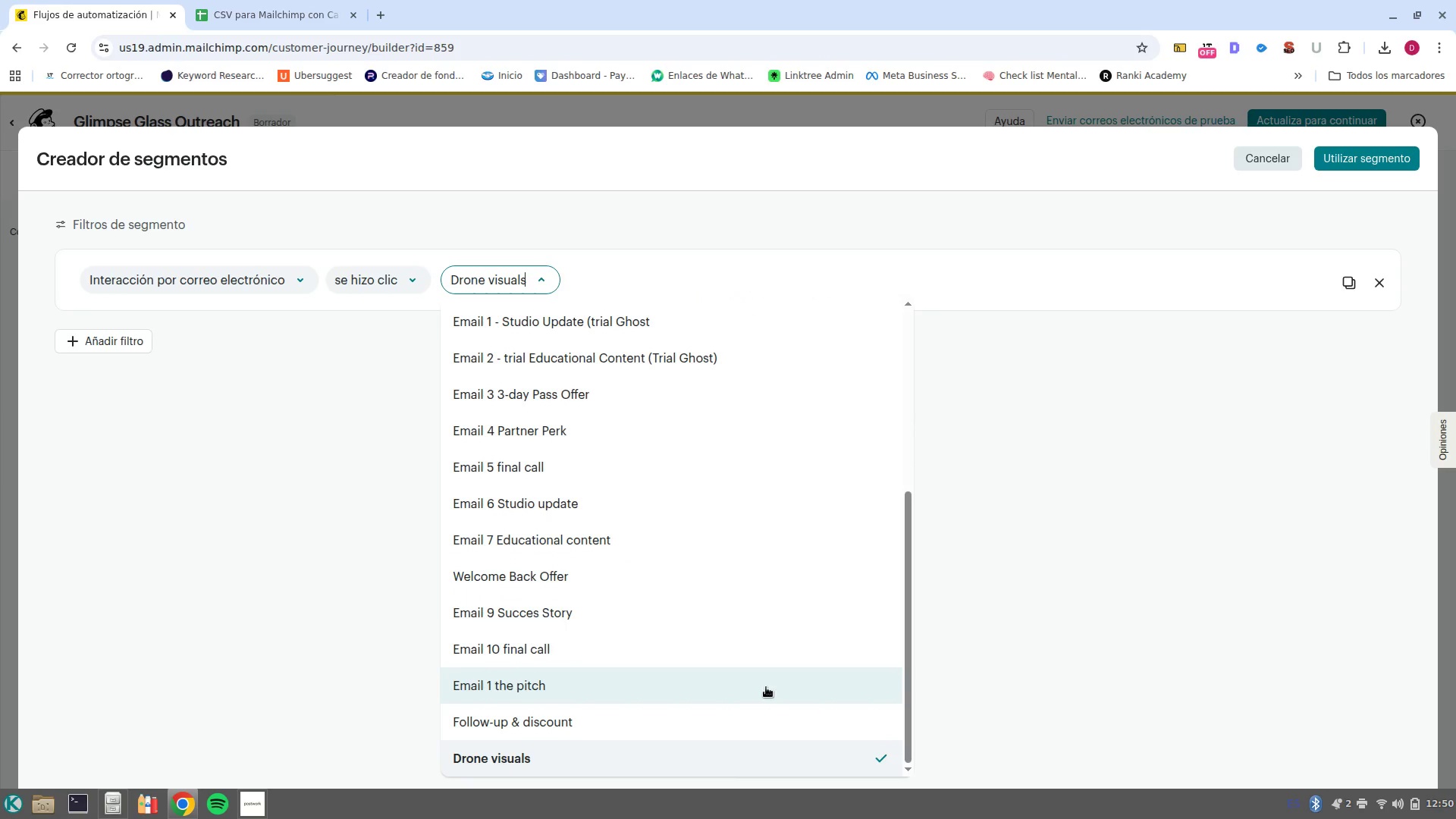 
scroll: coordinate [766, 687], scroll_direction: up, amount: 3.0
 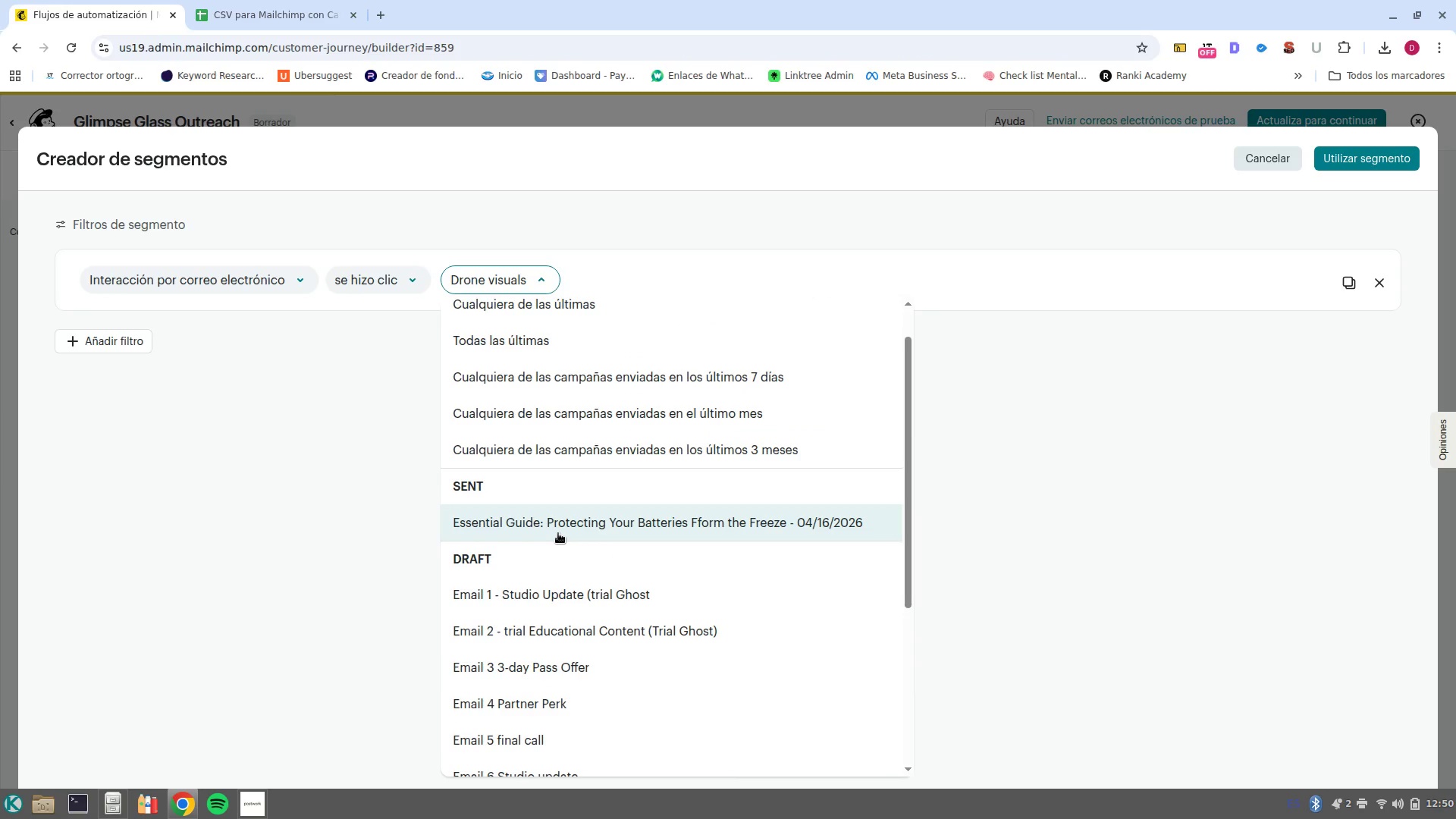 
wait(6.69)
 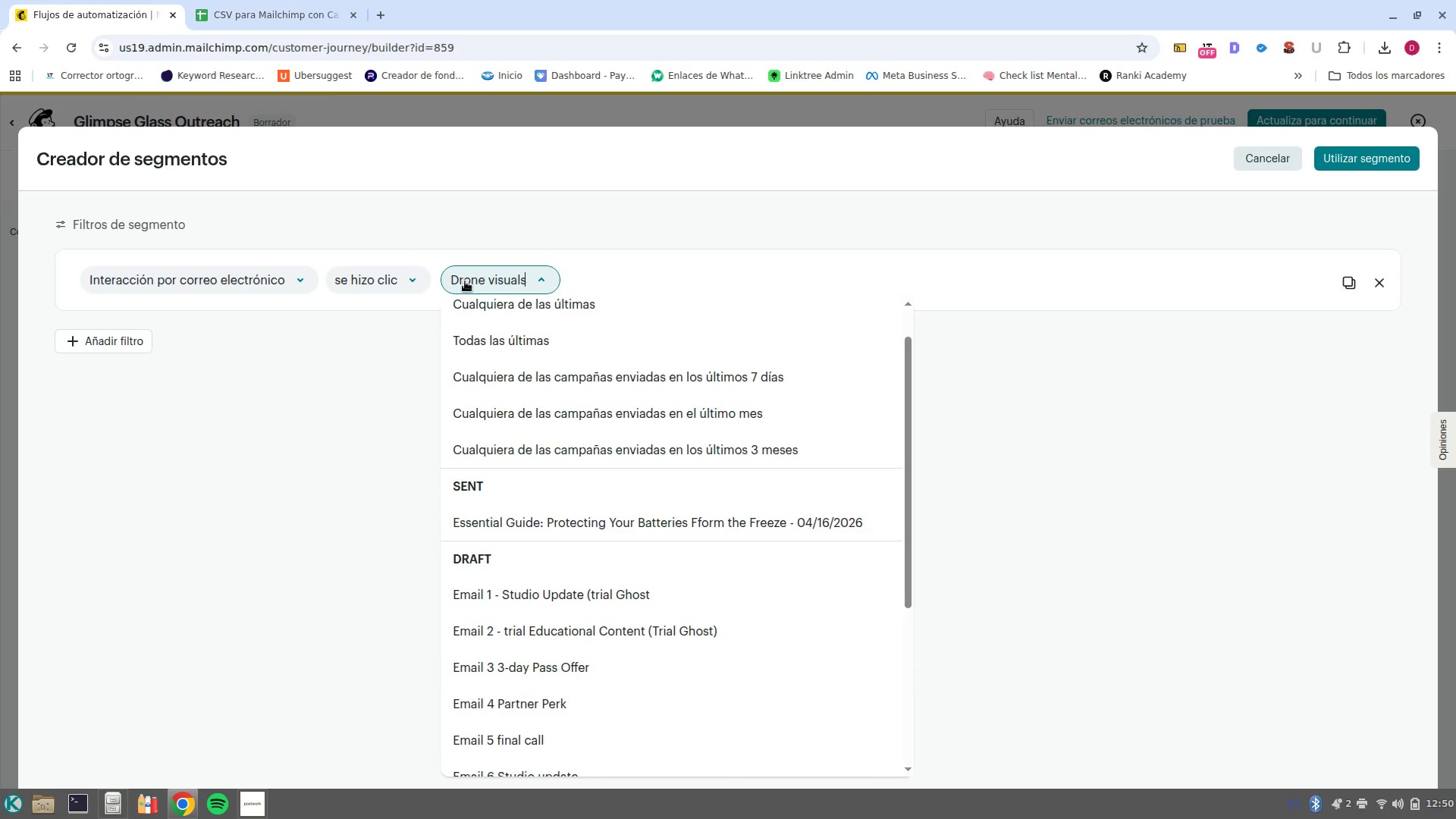 
scroll: coordinate [748, 607], scroll_direction: down, amount: 4.0
 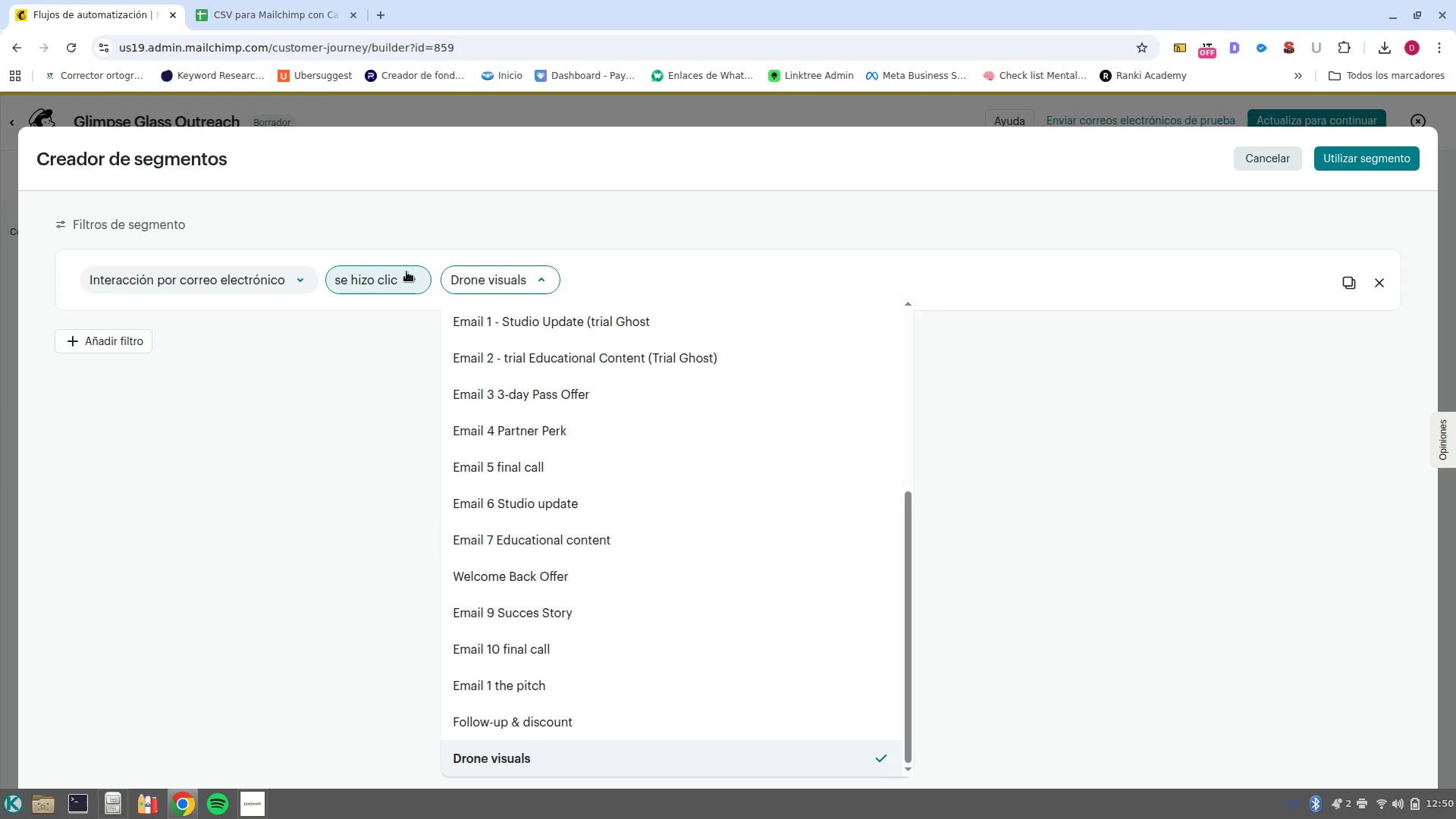 
left_click([406, 270])
 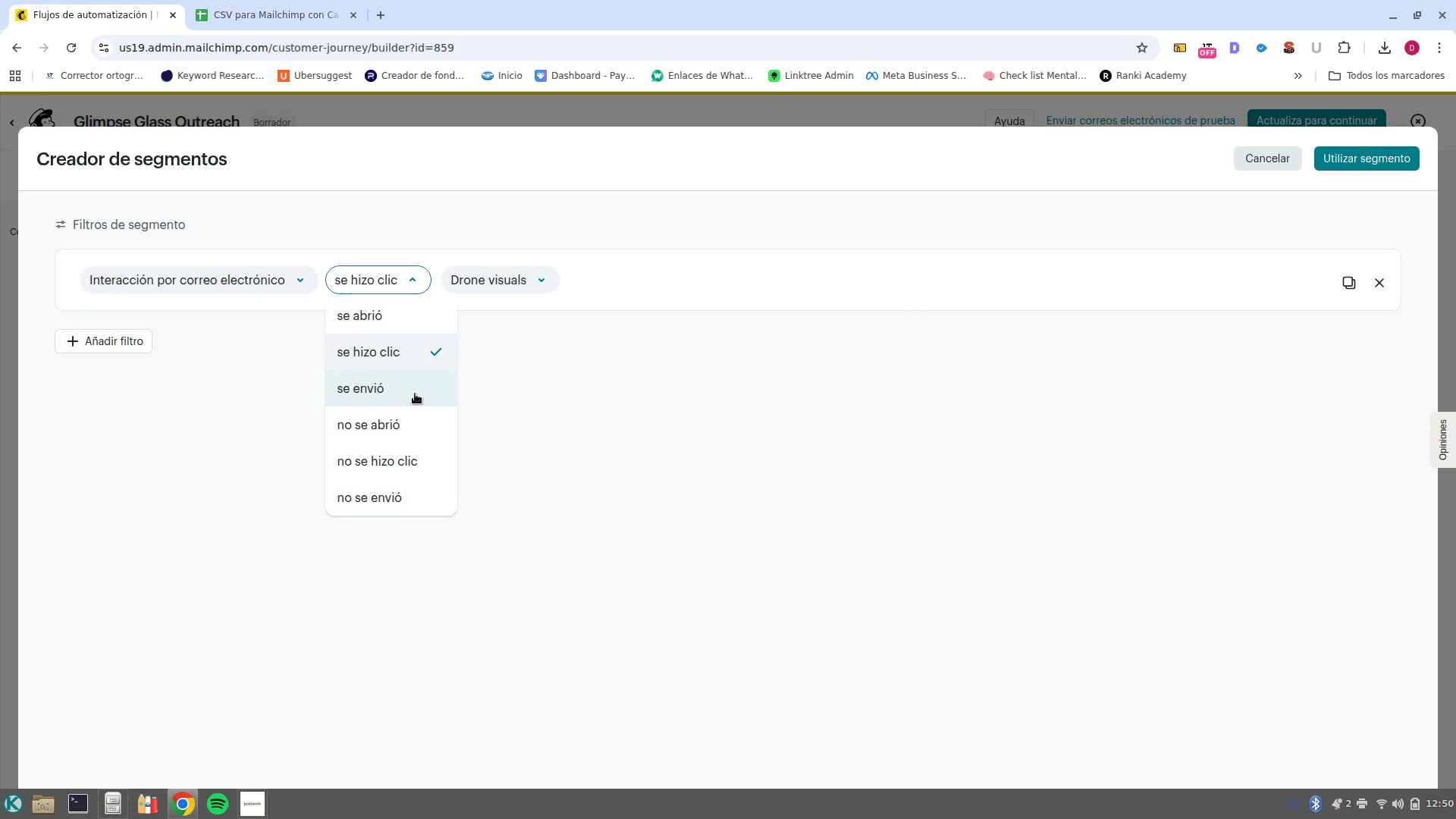 
scroll: coordinate [431, 440], scroll_direction: none, amount: 0.0
 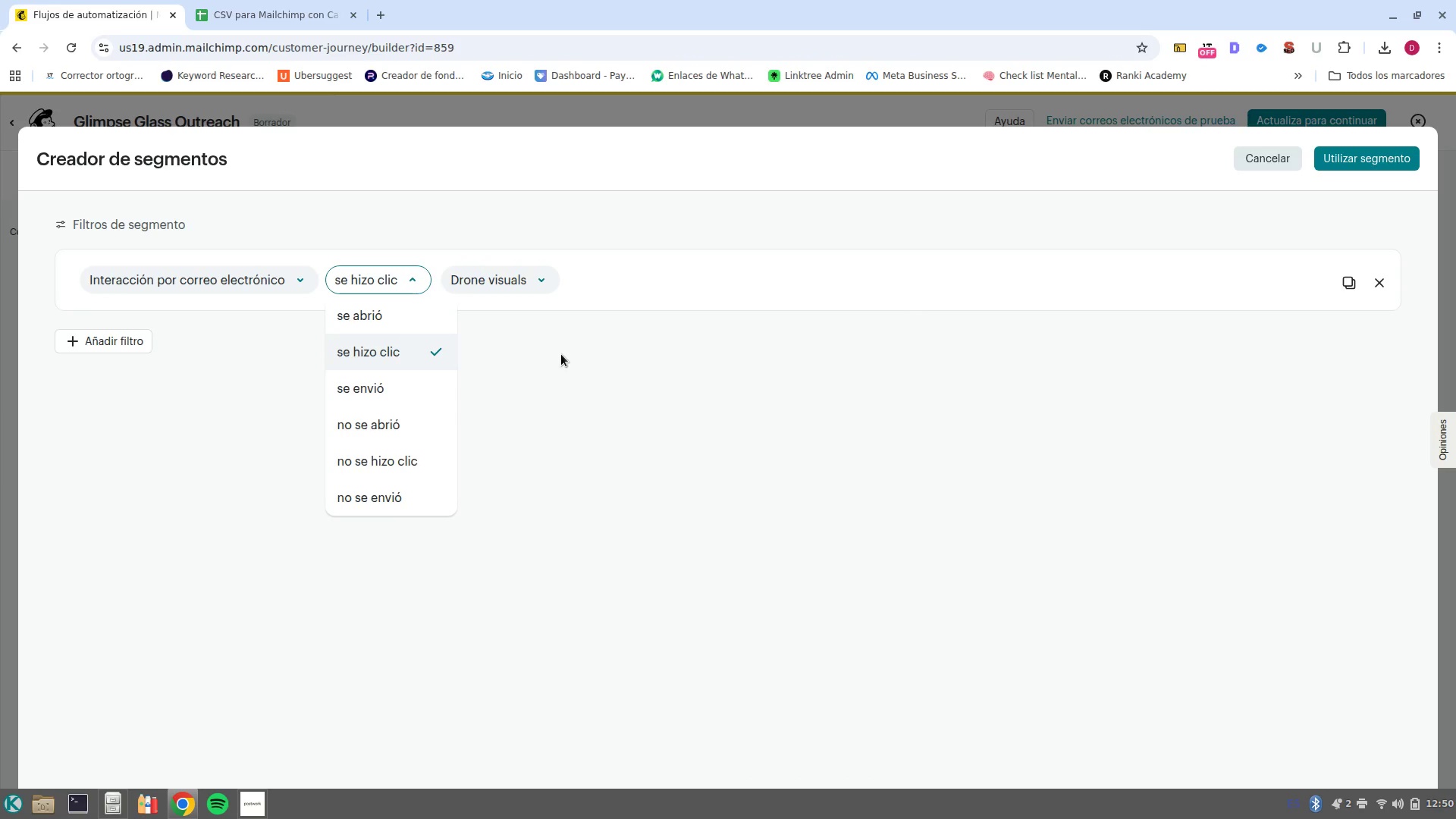 
wait(7.03)
 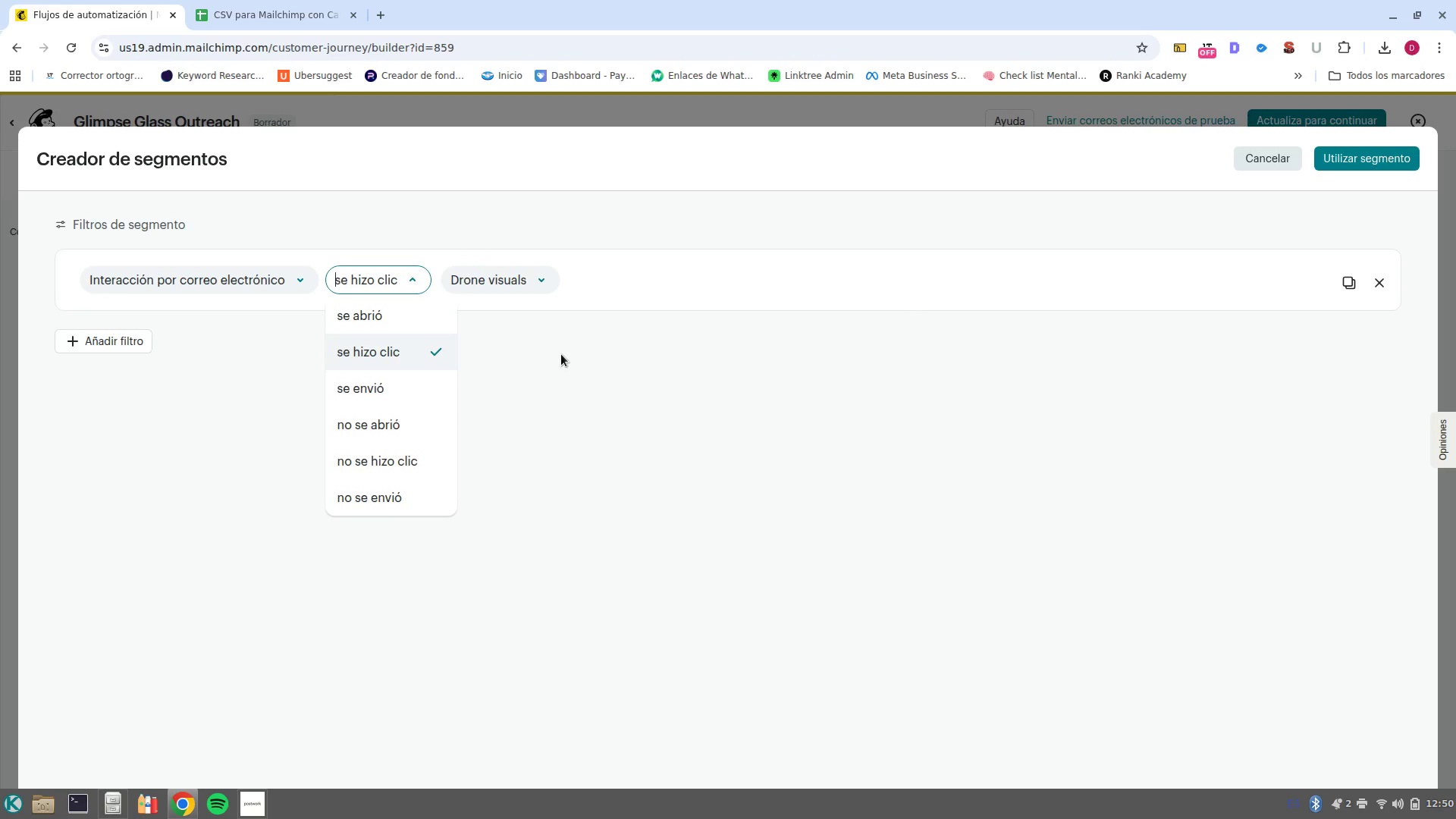 
left_click([488, 275])
 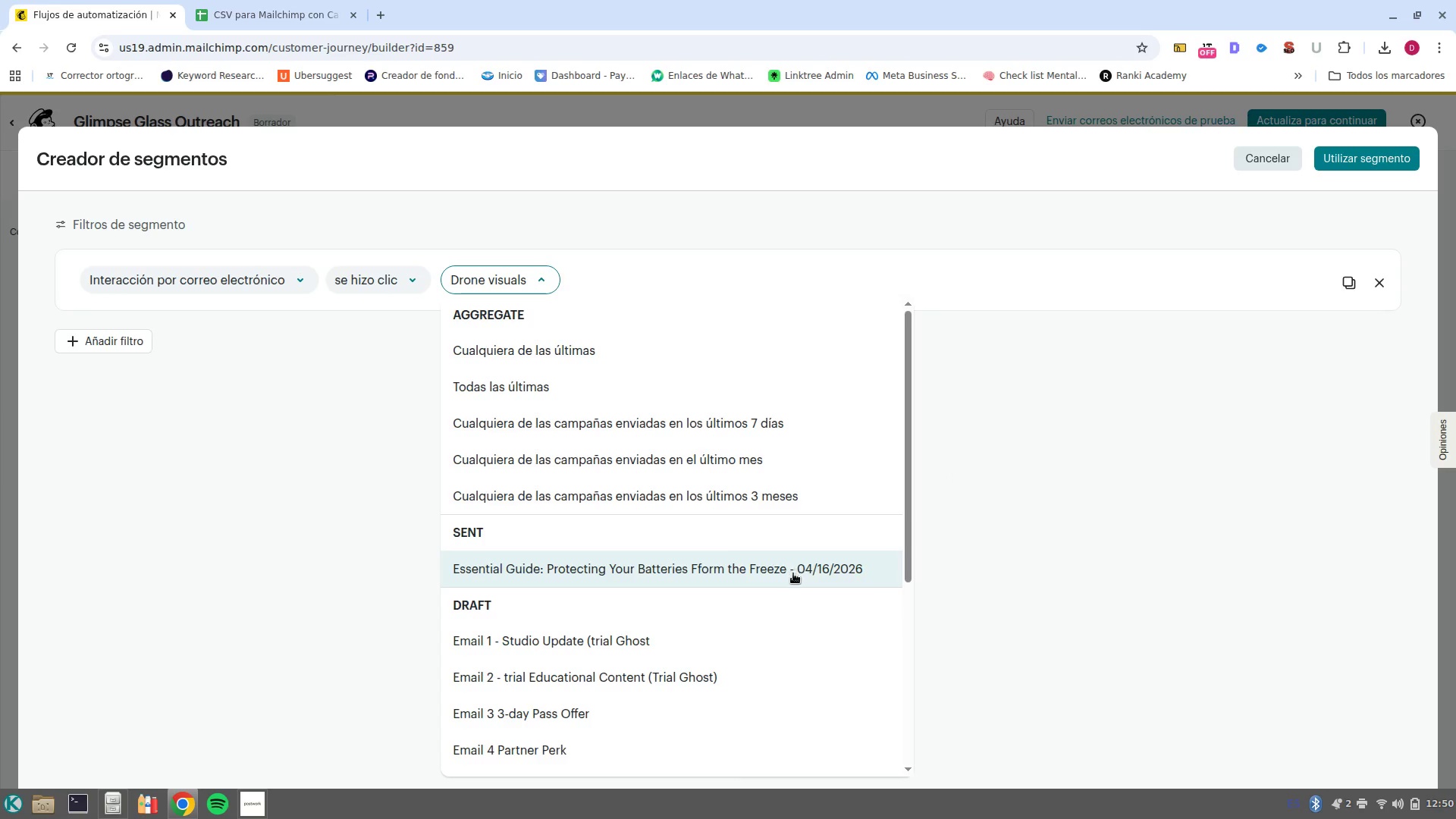 
scroll: coordinate [839, 668], scroll_direction: down, amount: 3.0
 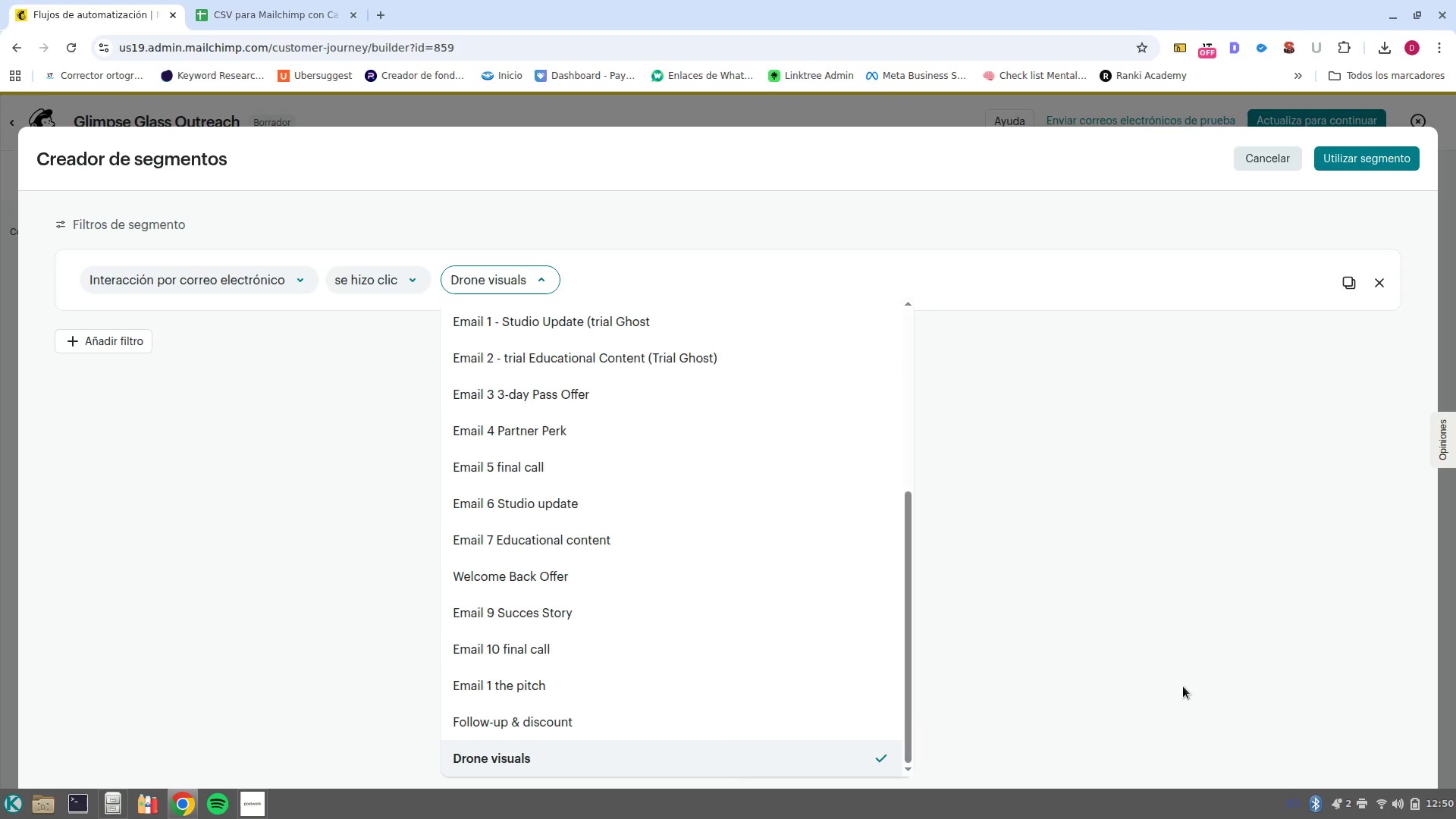 
scroll: coordinate [719, 601], scroll_direction: up, amount: 8.0
 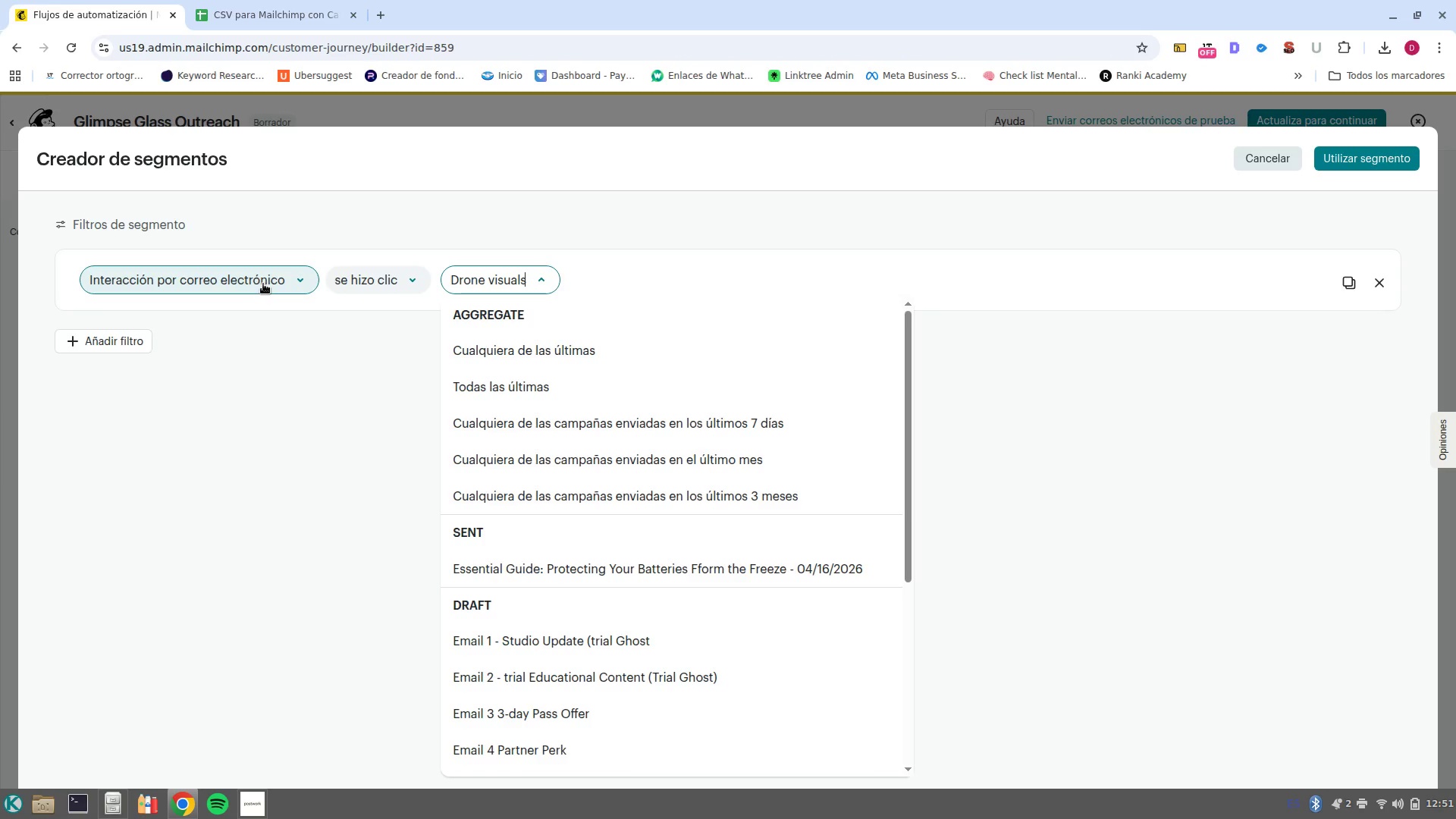 
wait(58.49)
 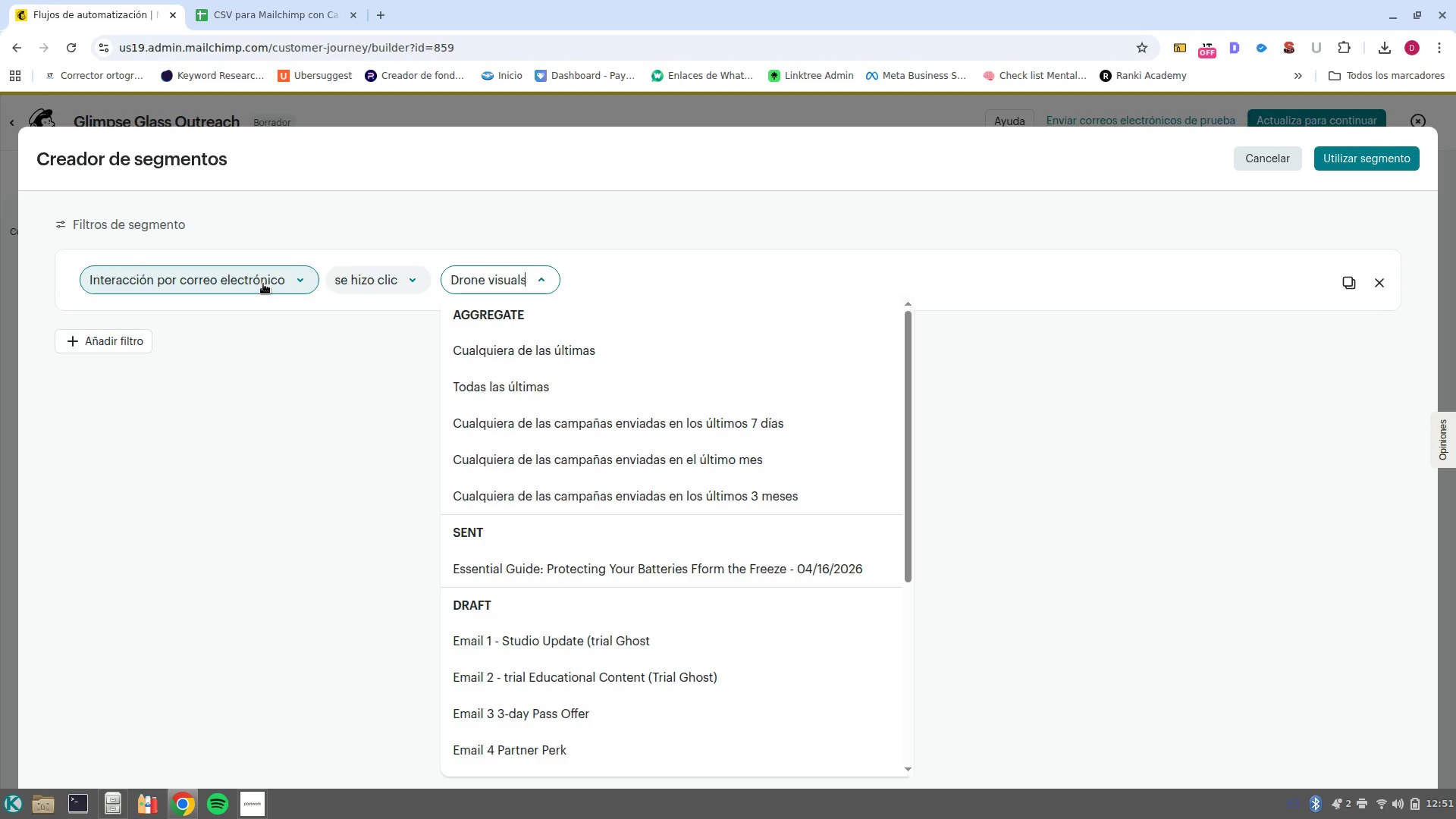 
scroll: coordinate [649, 584], scroll_direction: down, amount: 4.0
 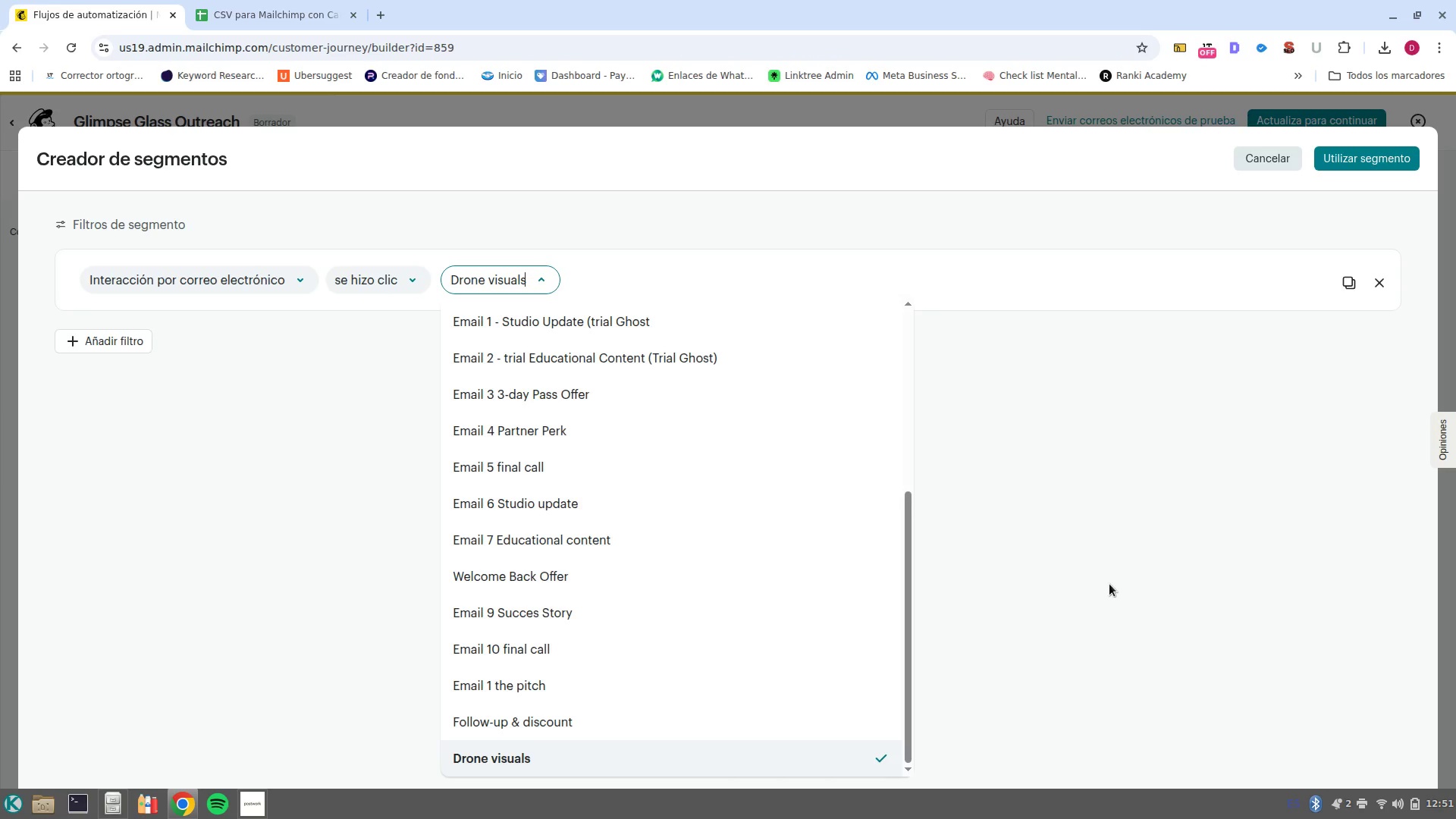 
wait(24.24)
 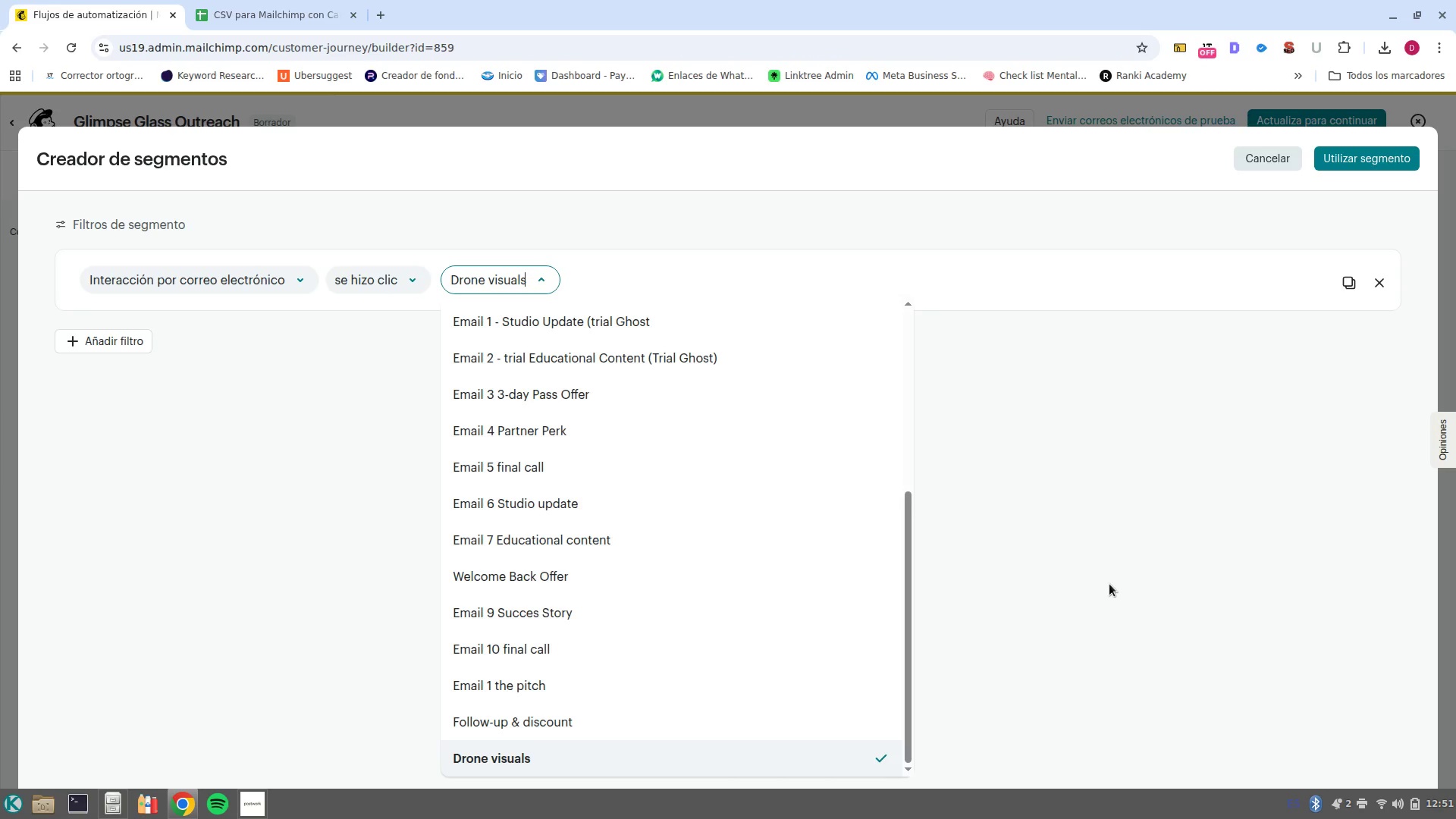 
scroll: coordinate [832, 664], scroll_direction: up, amount: 3.0
 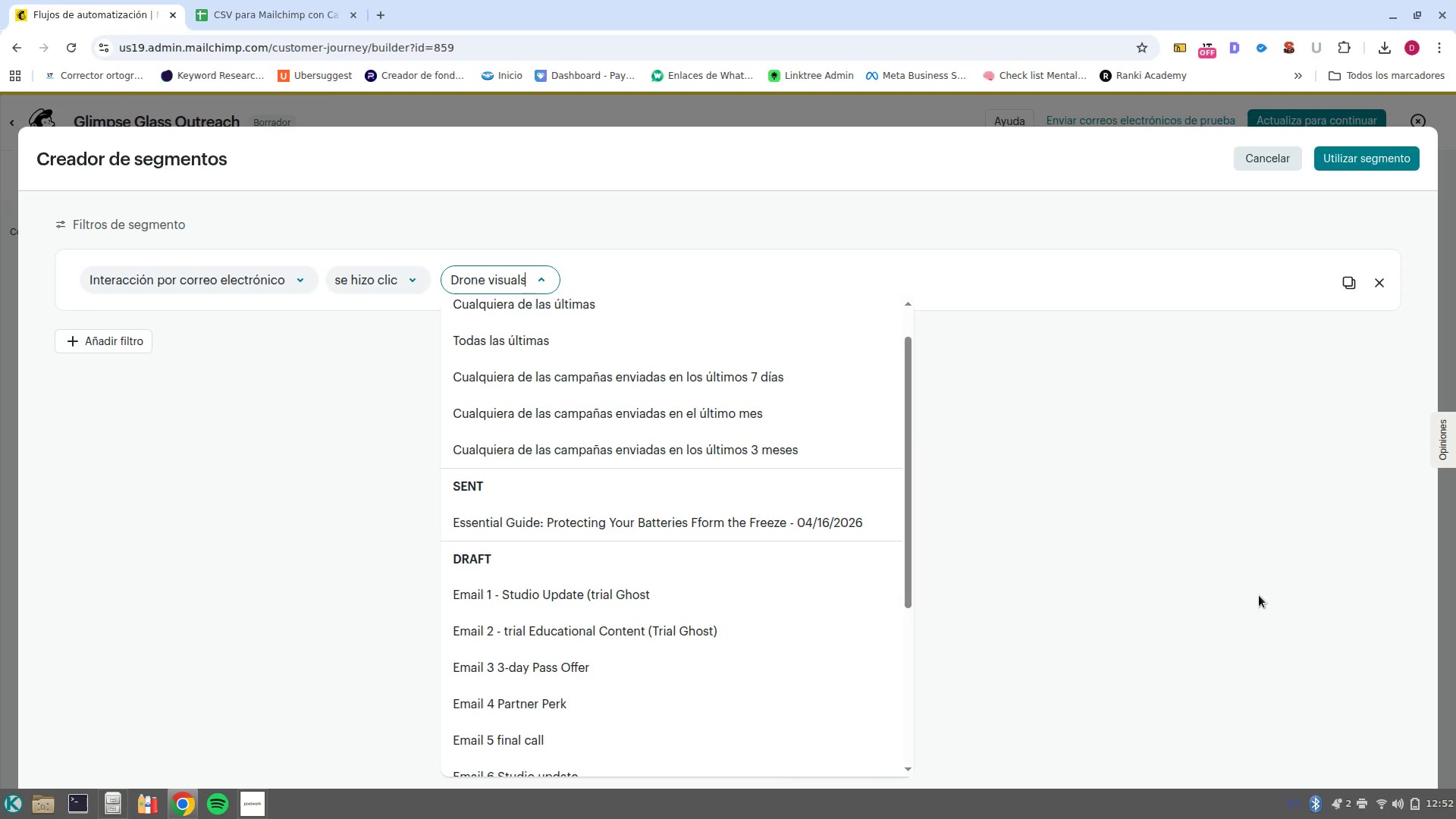 
wait(45.98)
 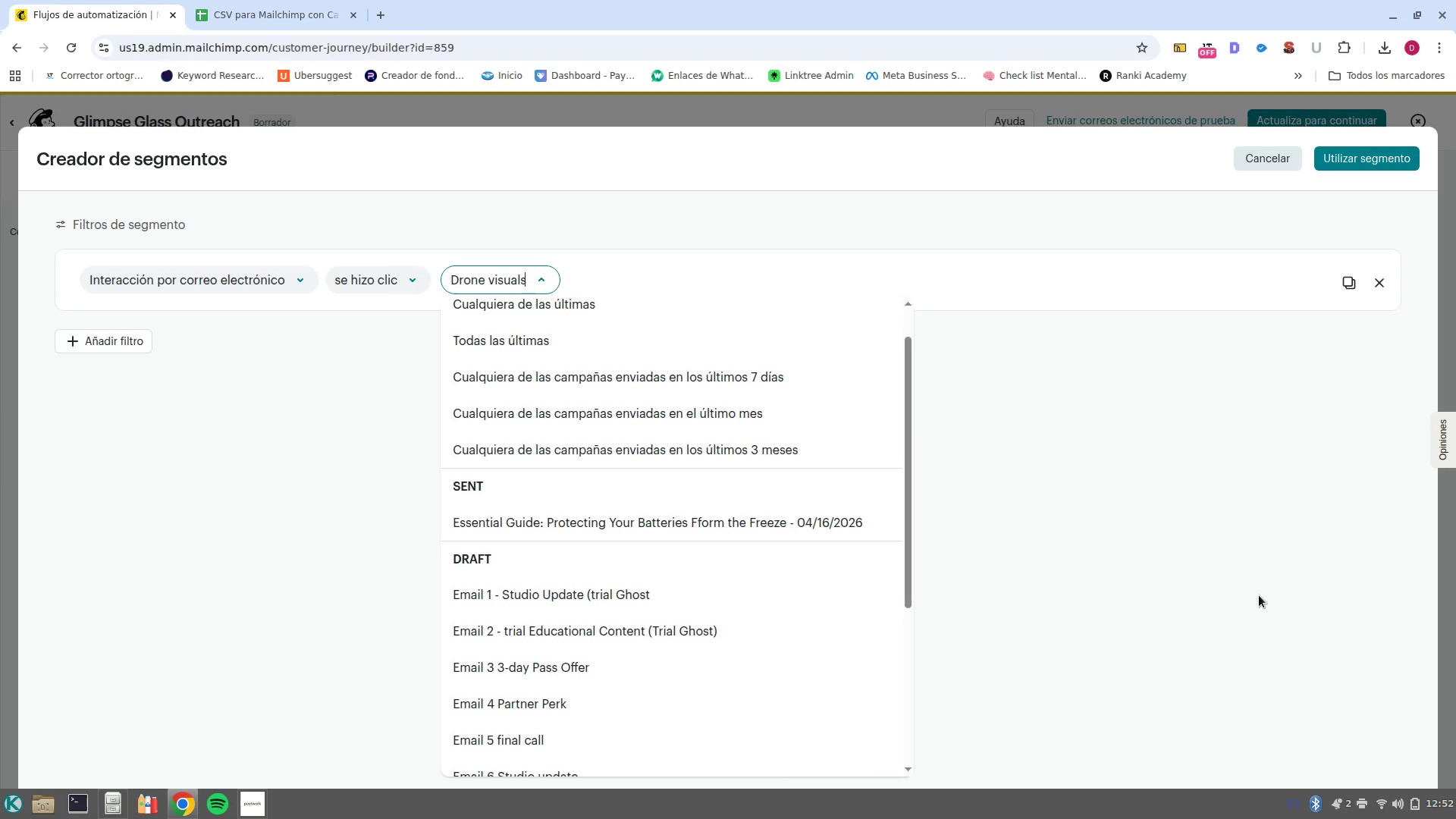 
left_click([394, 283])
 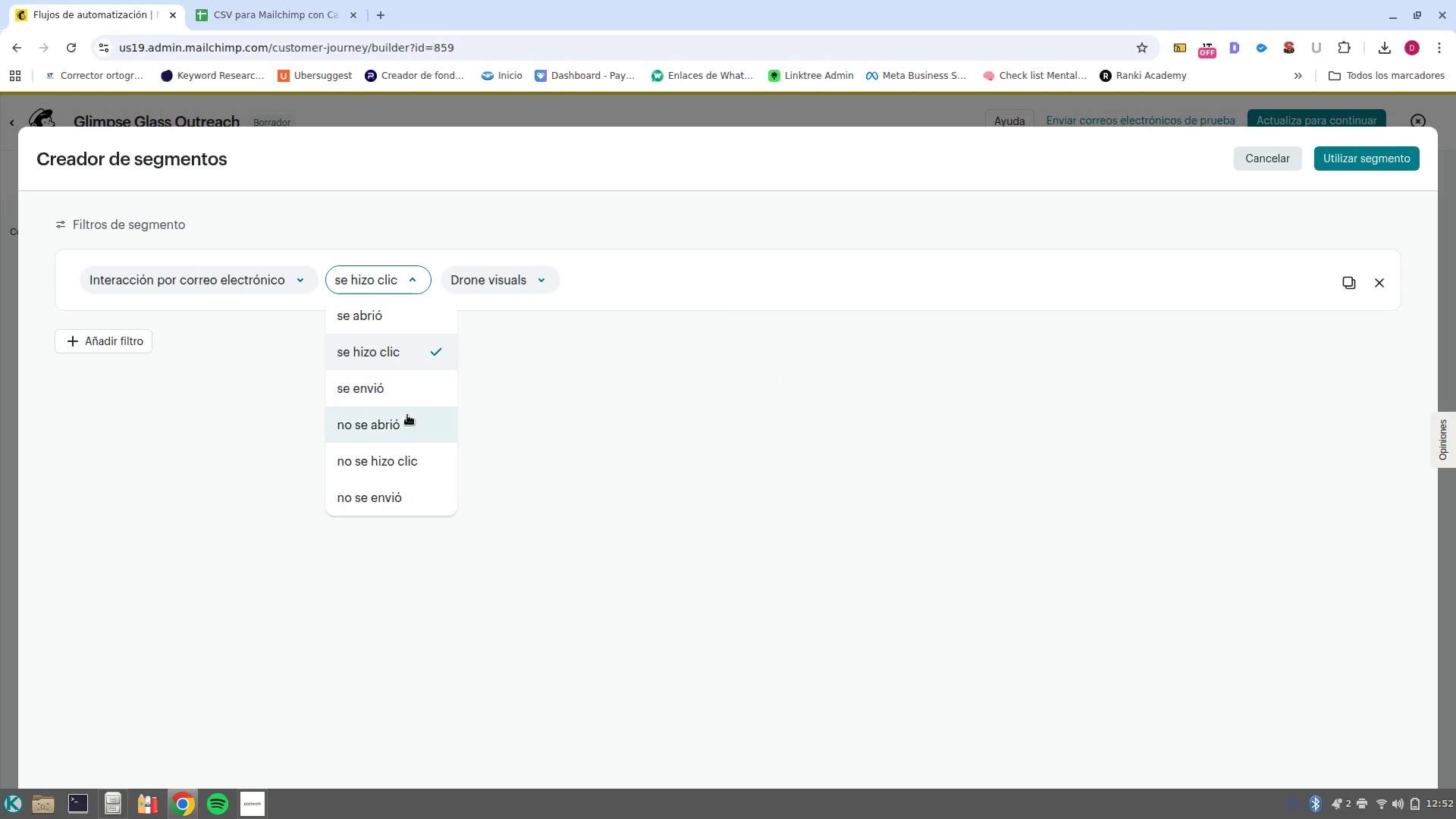 
left_click([407, 422])
 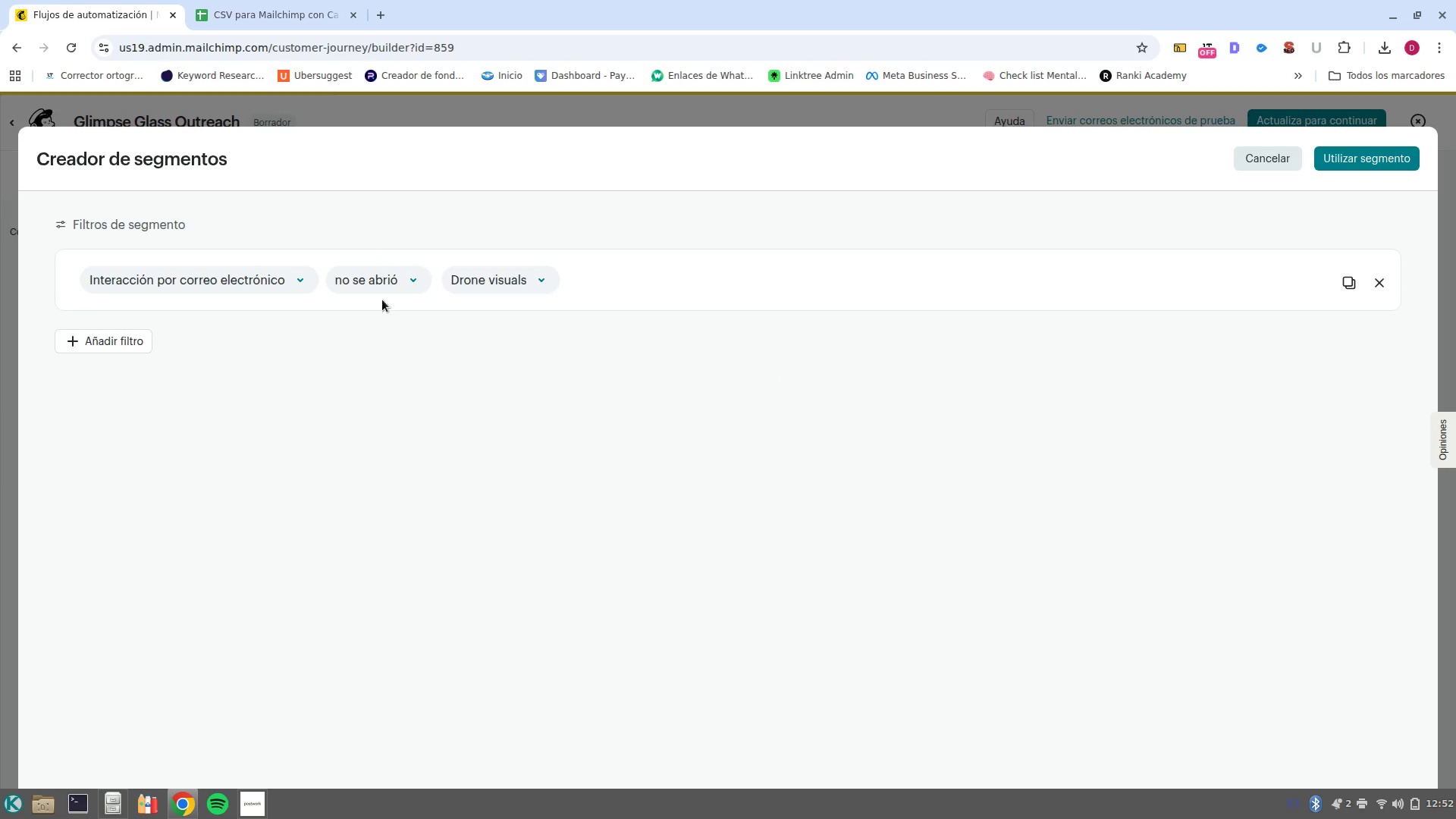 
left_click([382, 300])
 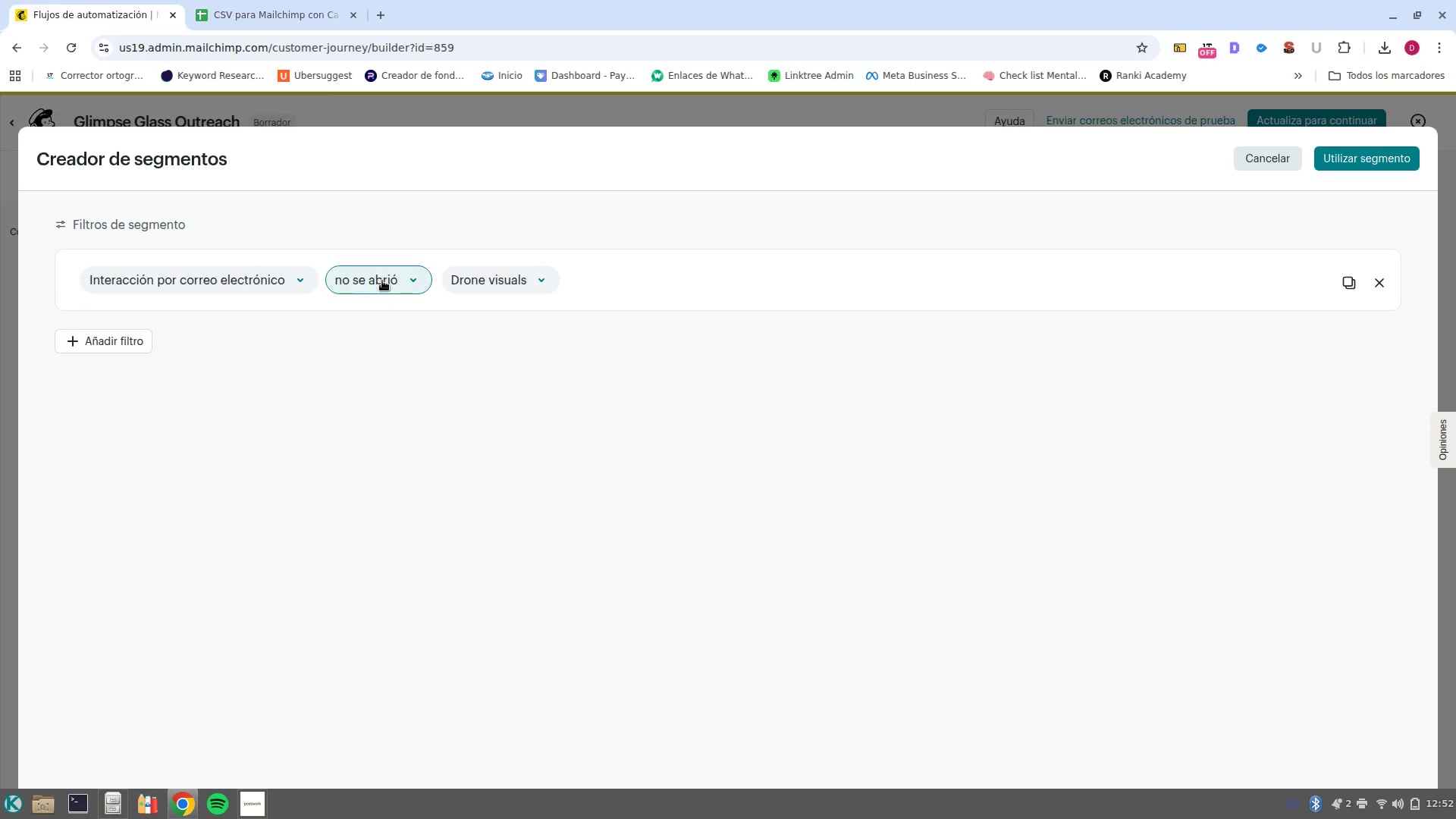 
left_click([382, 281])
 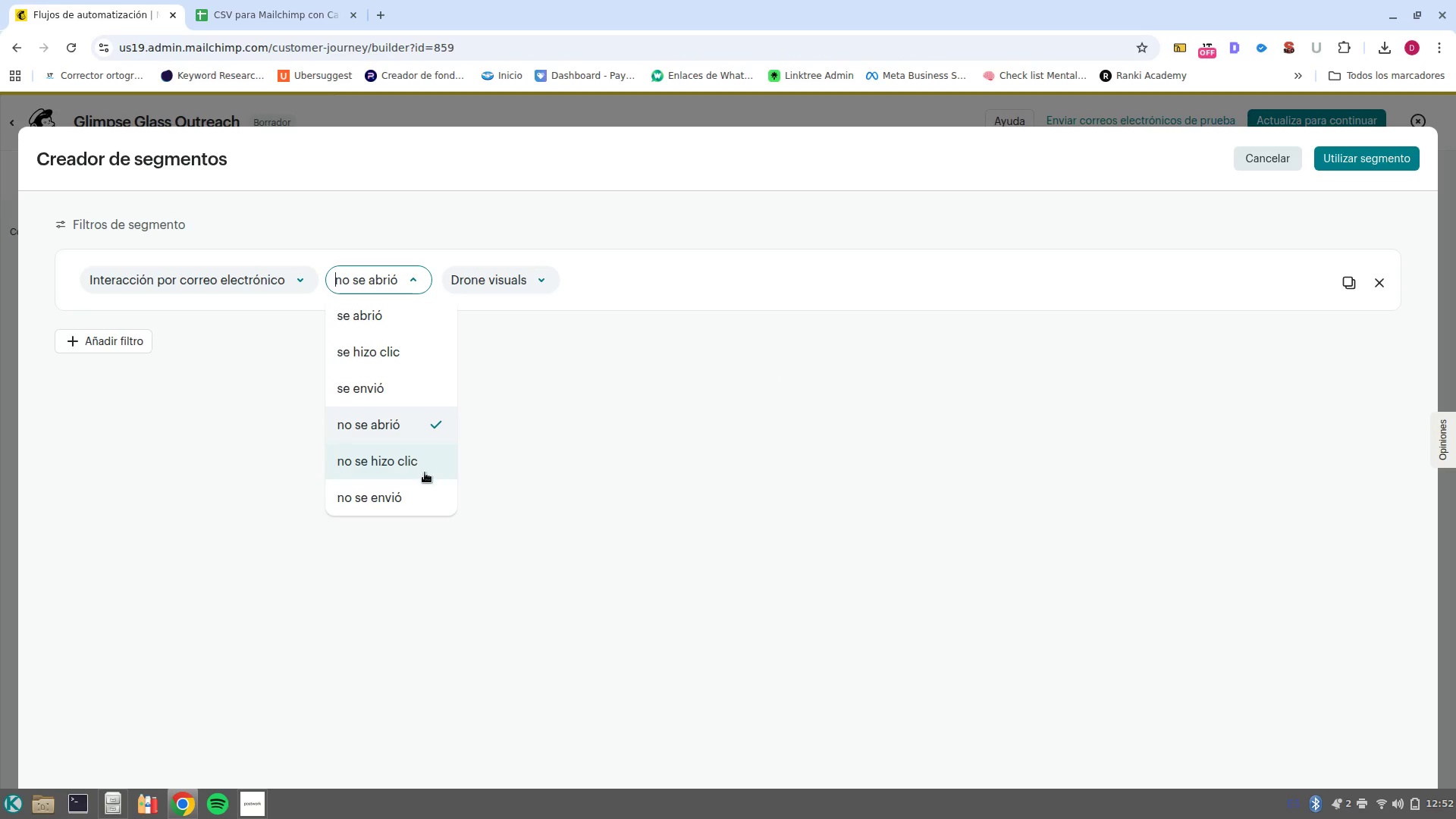 
scroll: coordinate [422, 483], scroll_direction: down, amount: 2.0
 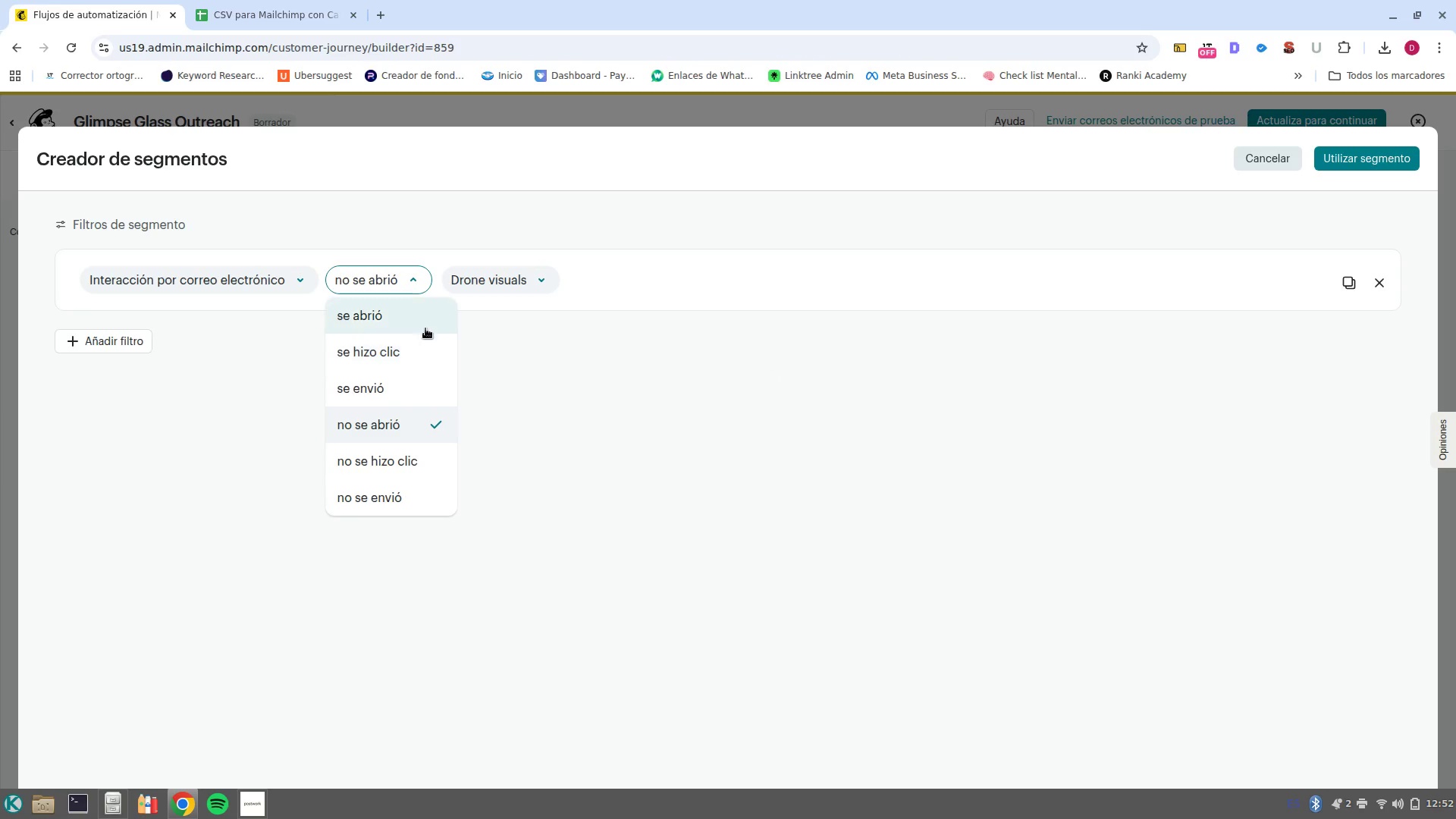 
left_click([425, 315])
 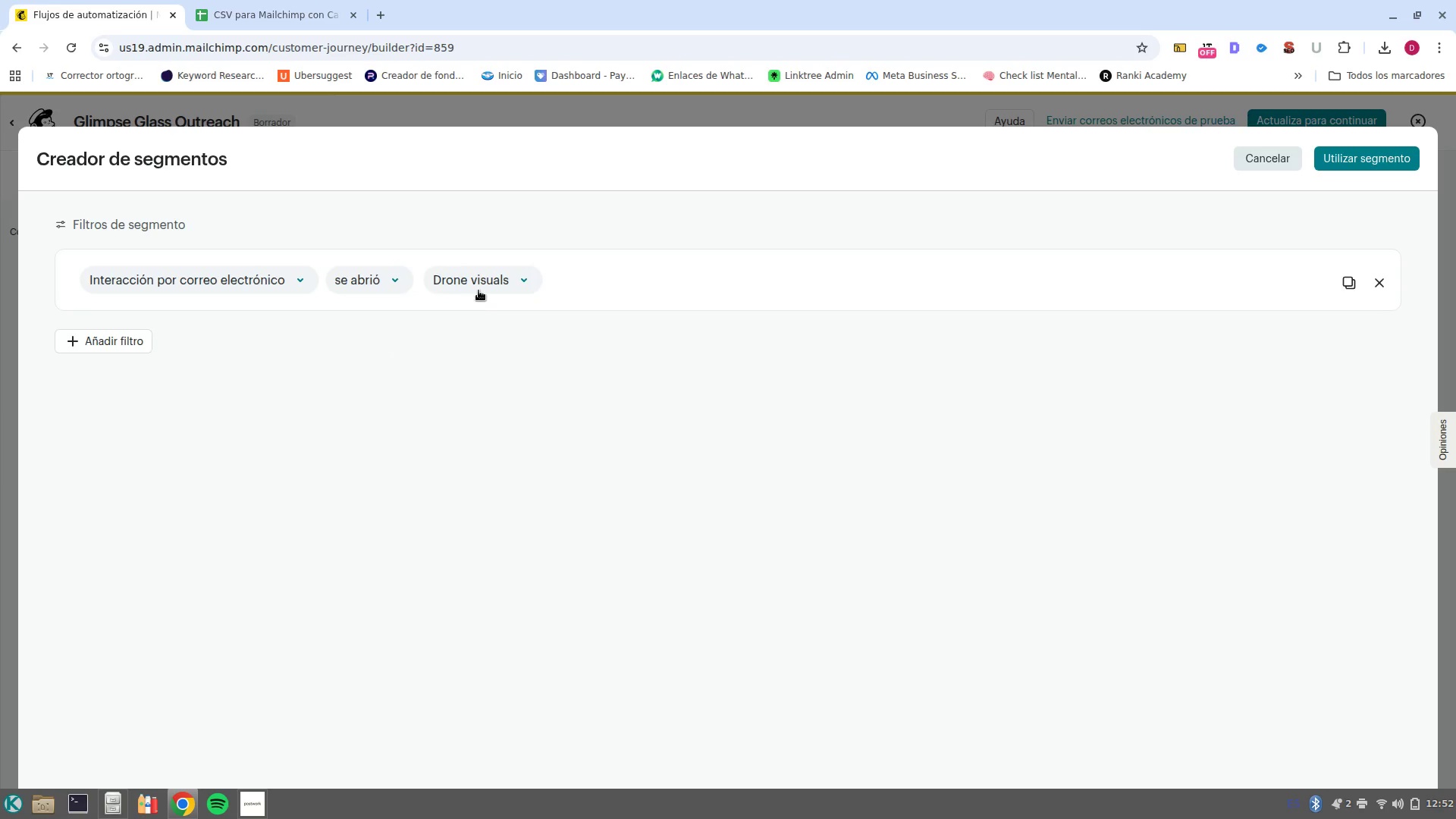 
left_click([479, 290])
 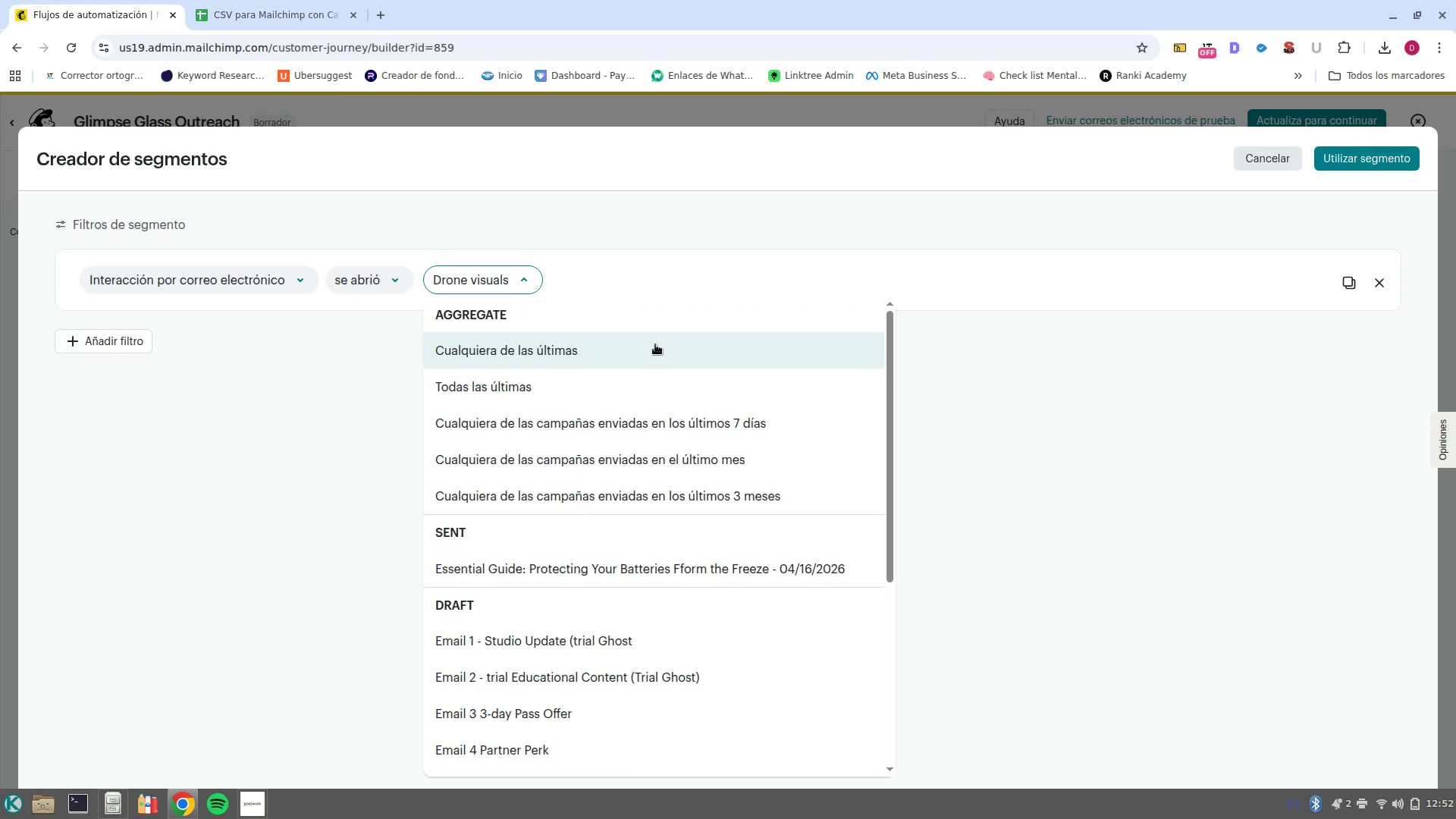 
wait(13.28)
 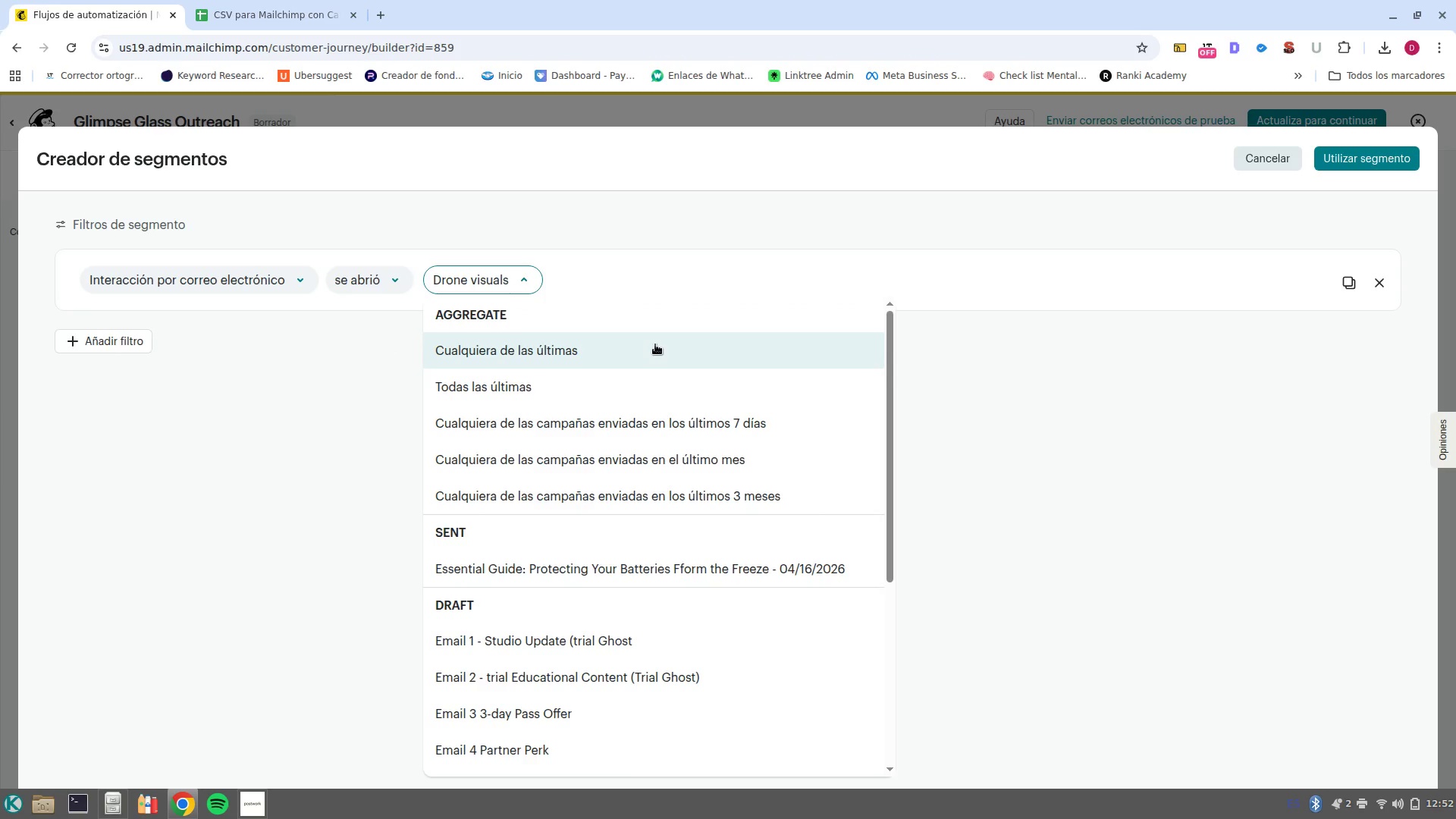 
scroll: coordinate [653, 371], scroll_direction: down, amount: 12.0
 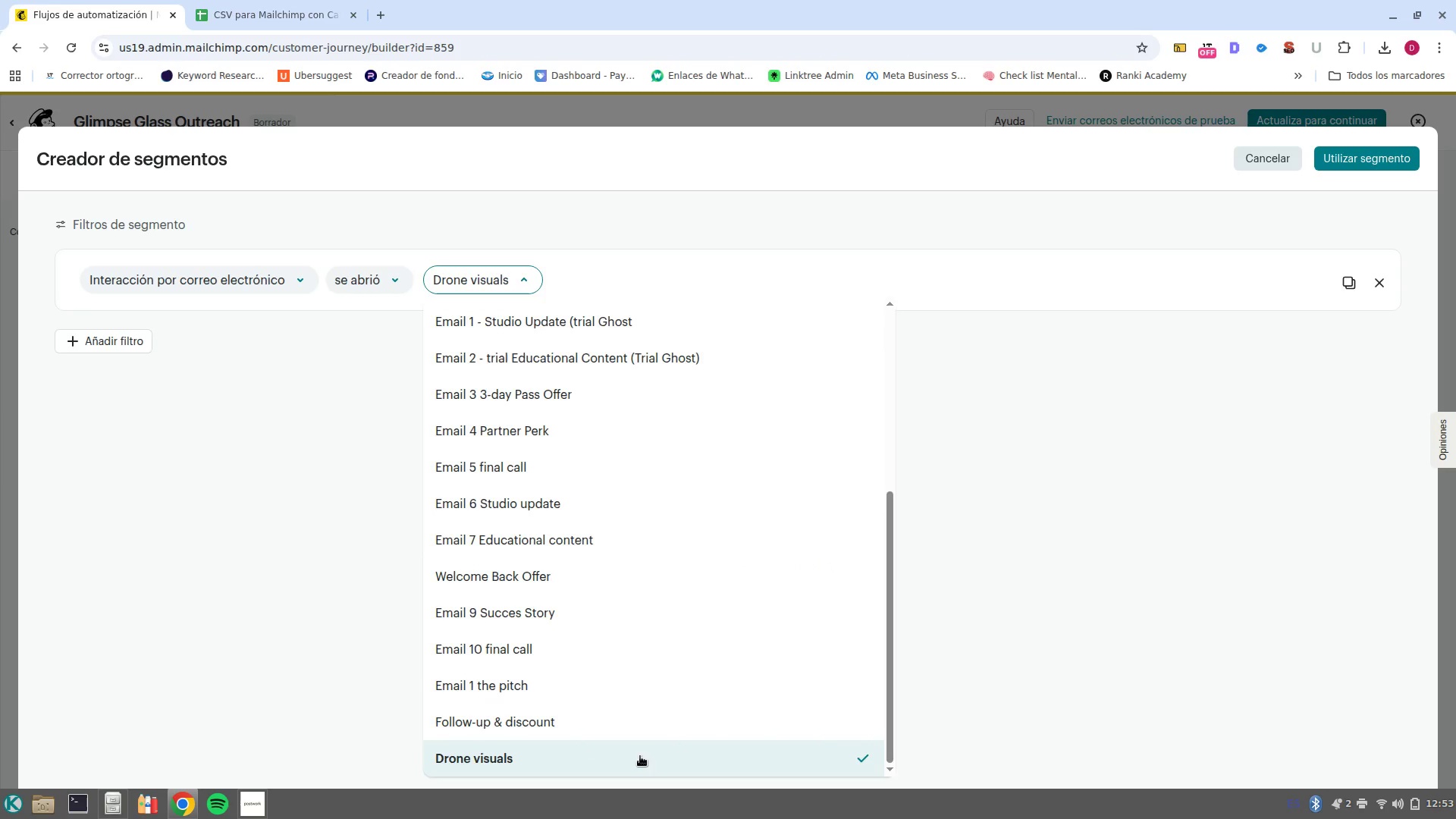 
left_click([640, 756])
 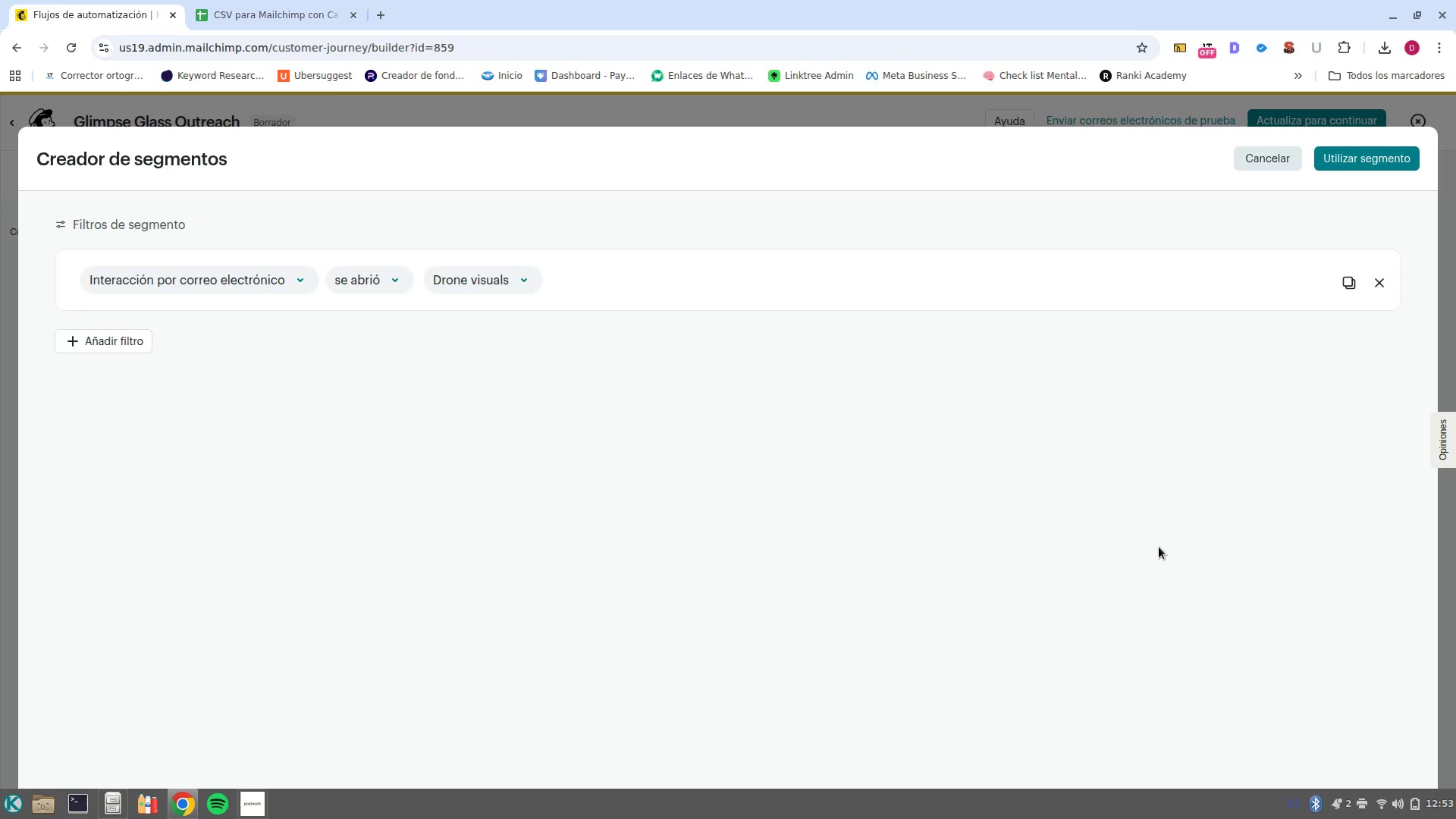 
wait(17.17)
 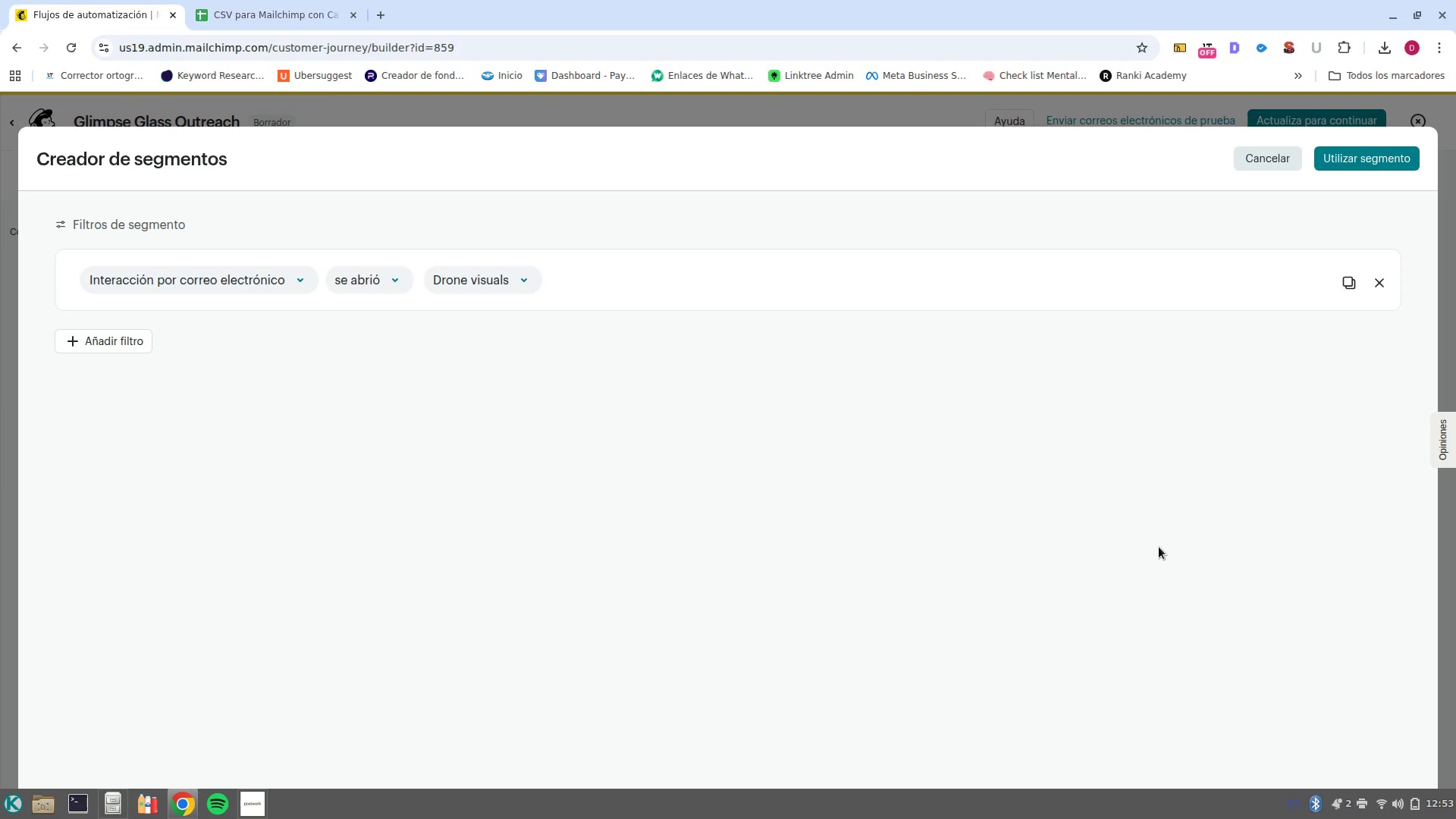 
left_click([241, 817])